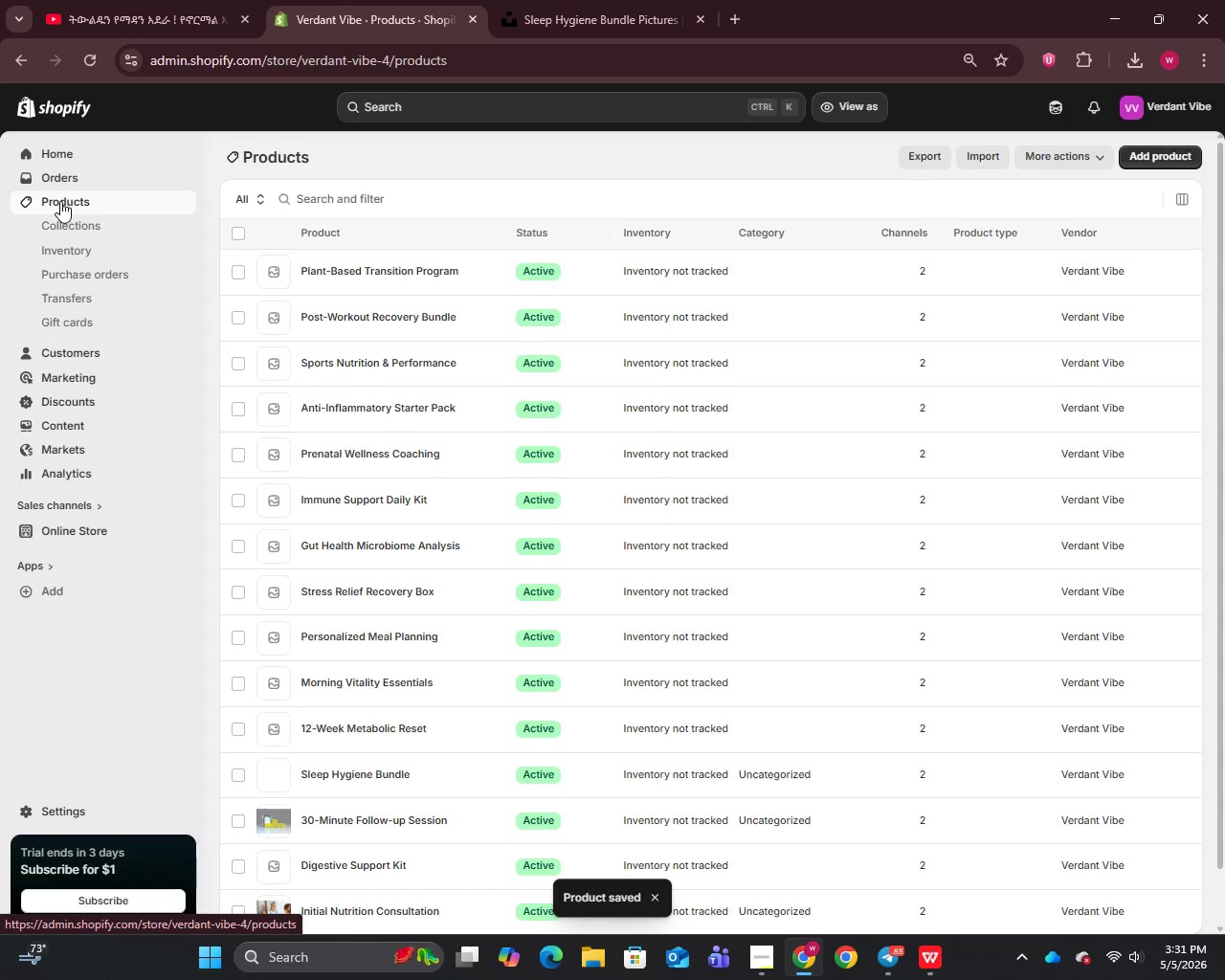 
scroll: coordinate [344, 810], scroll_direction: down, amount: 7.0
 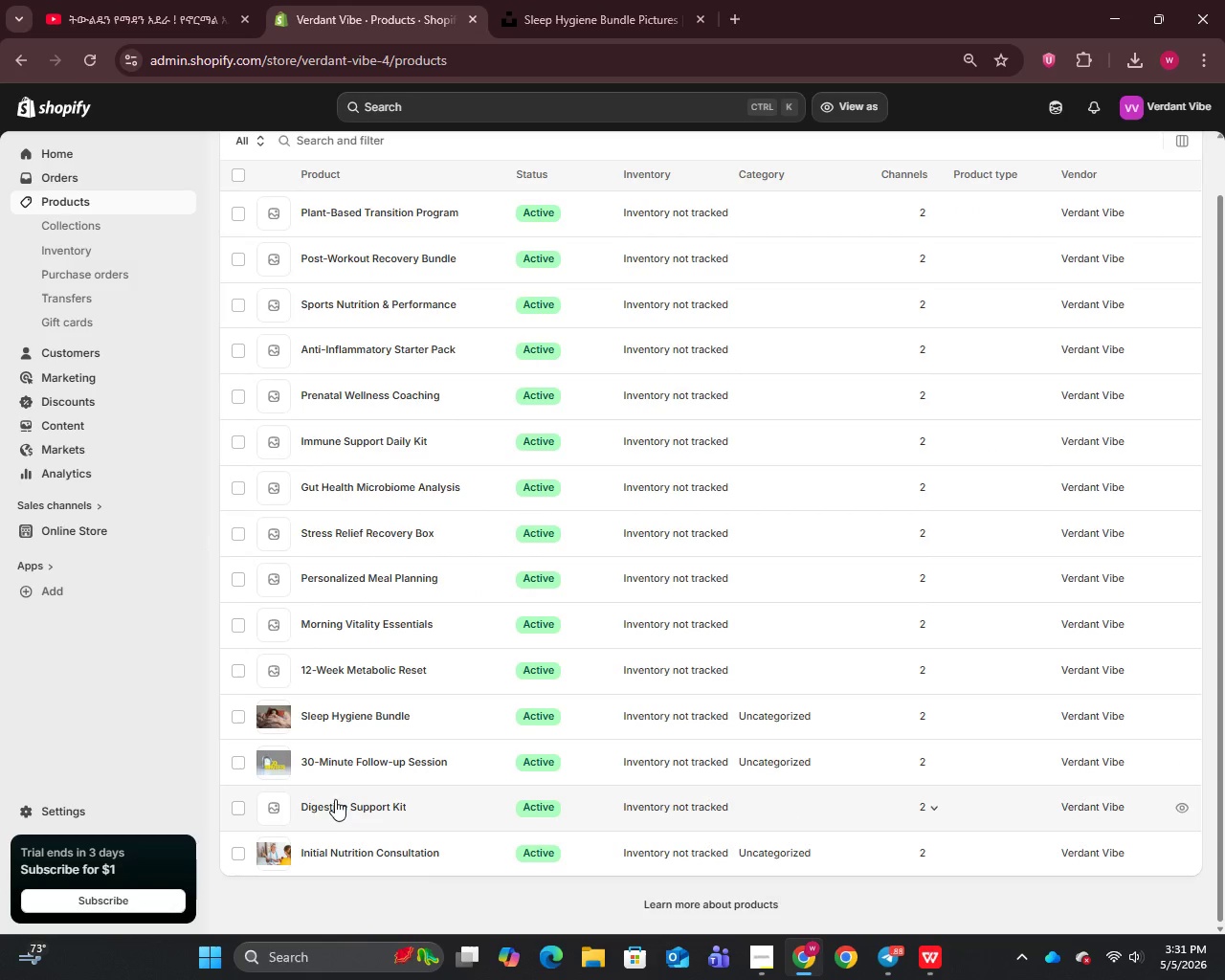 
left_click([336, 811])
 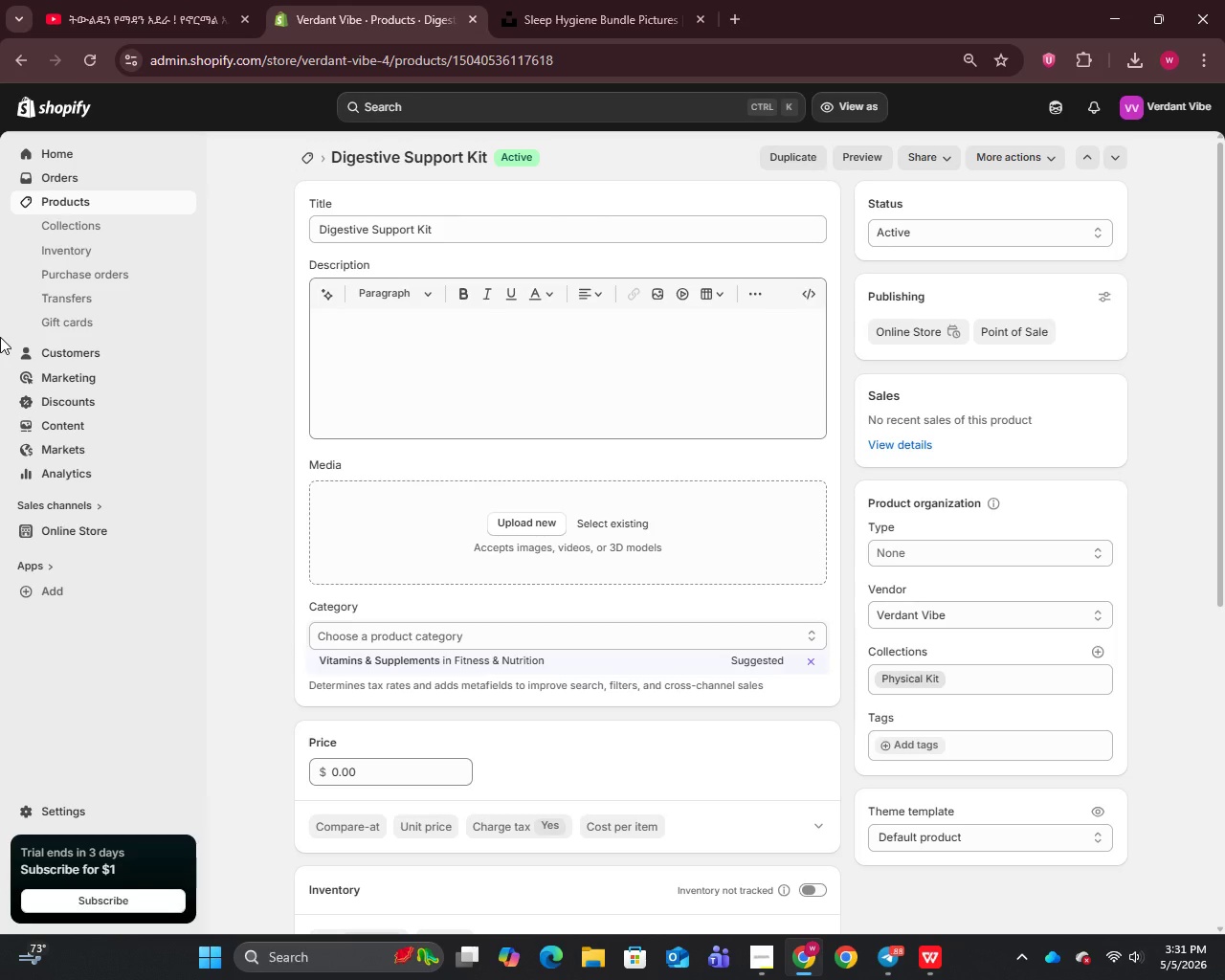 
wait(14.81)
 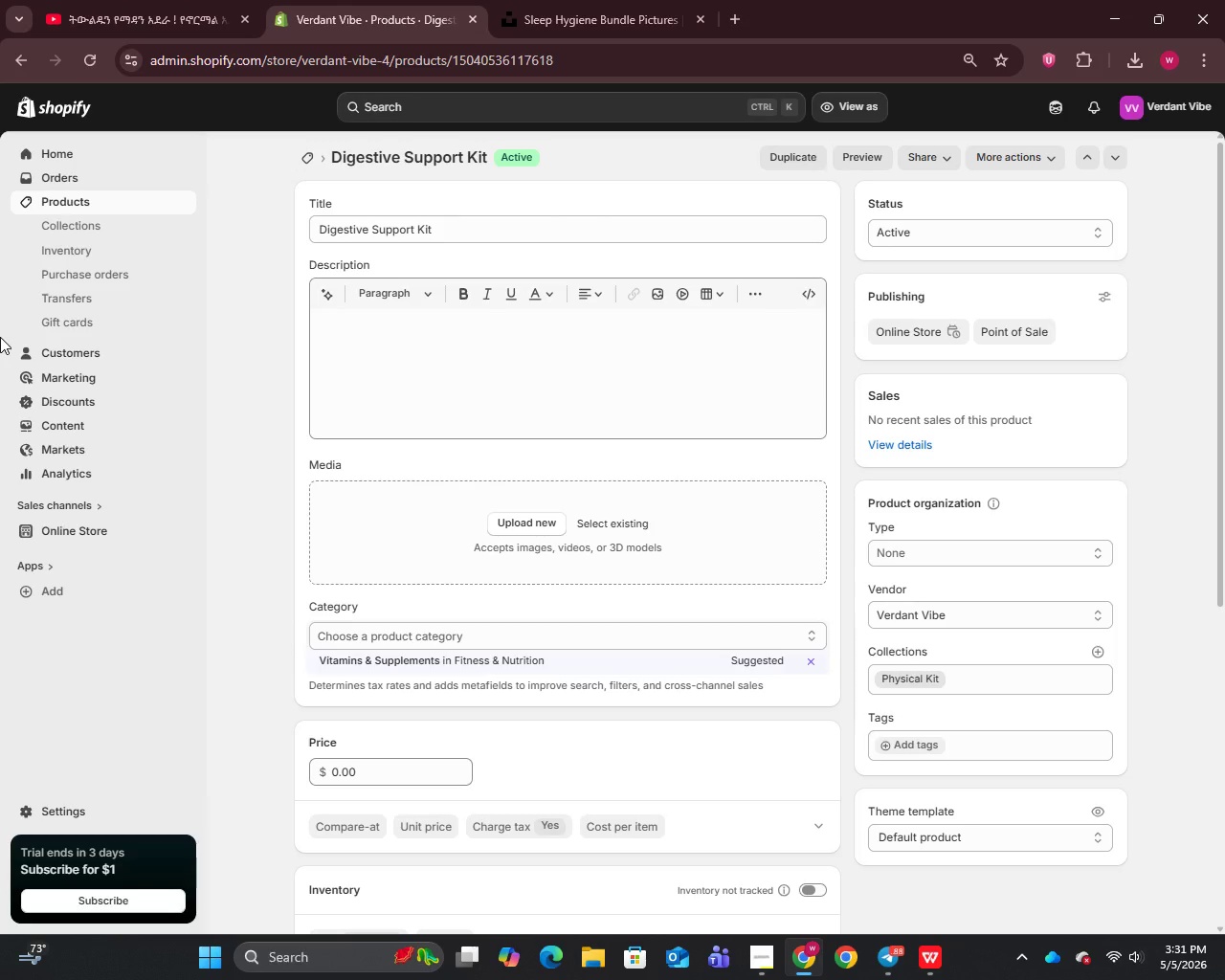 
hold_key(key=Space, duration=0.56)
 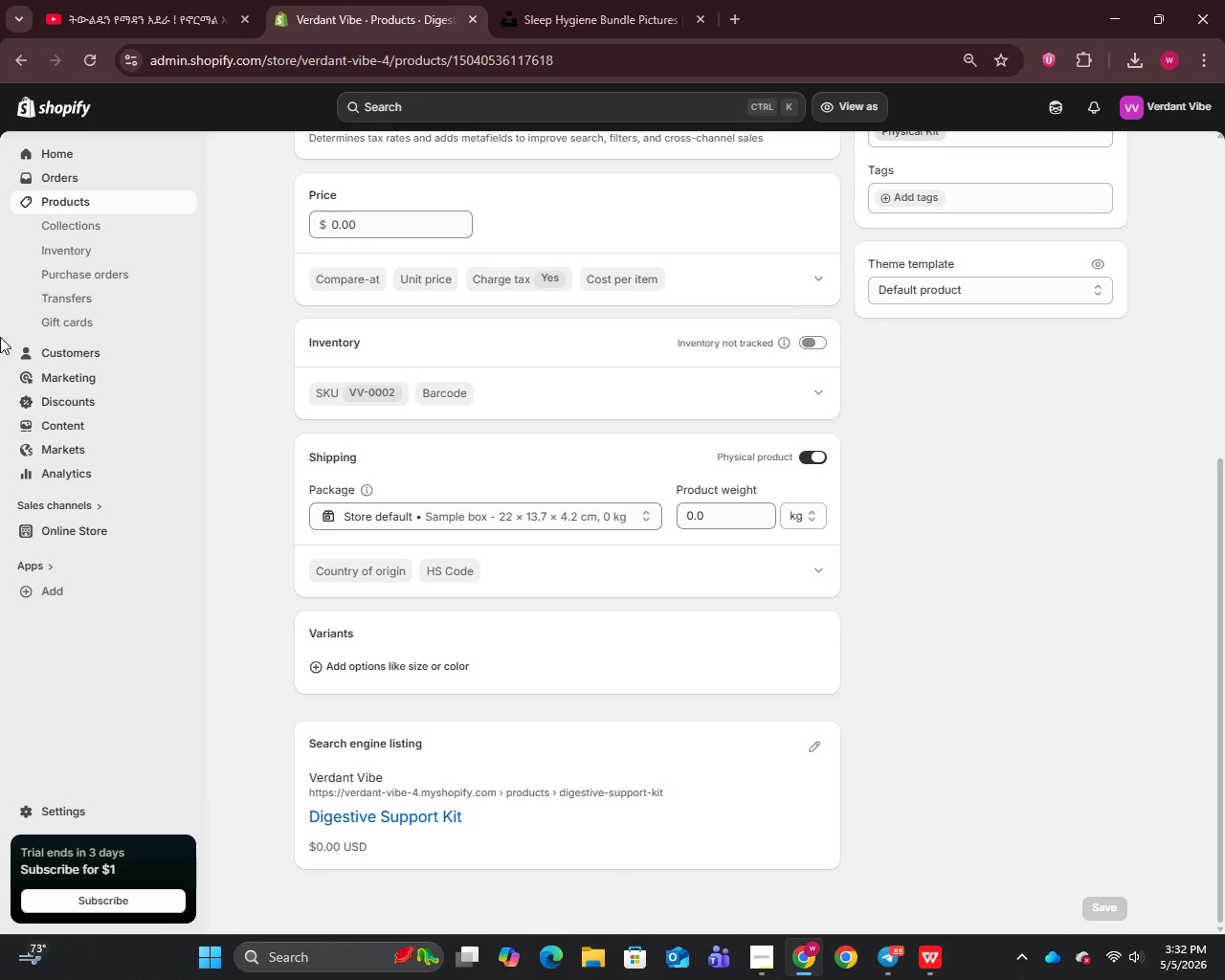 
wait(22.19)
 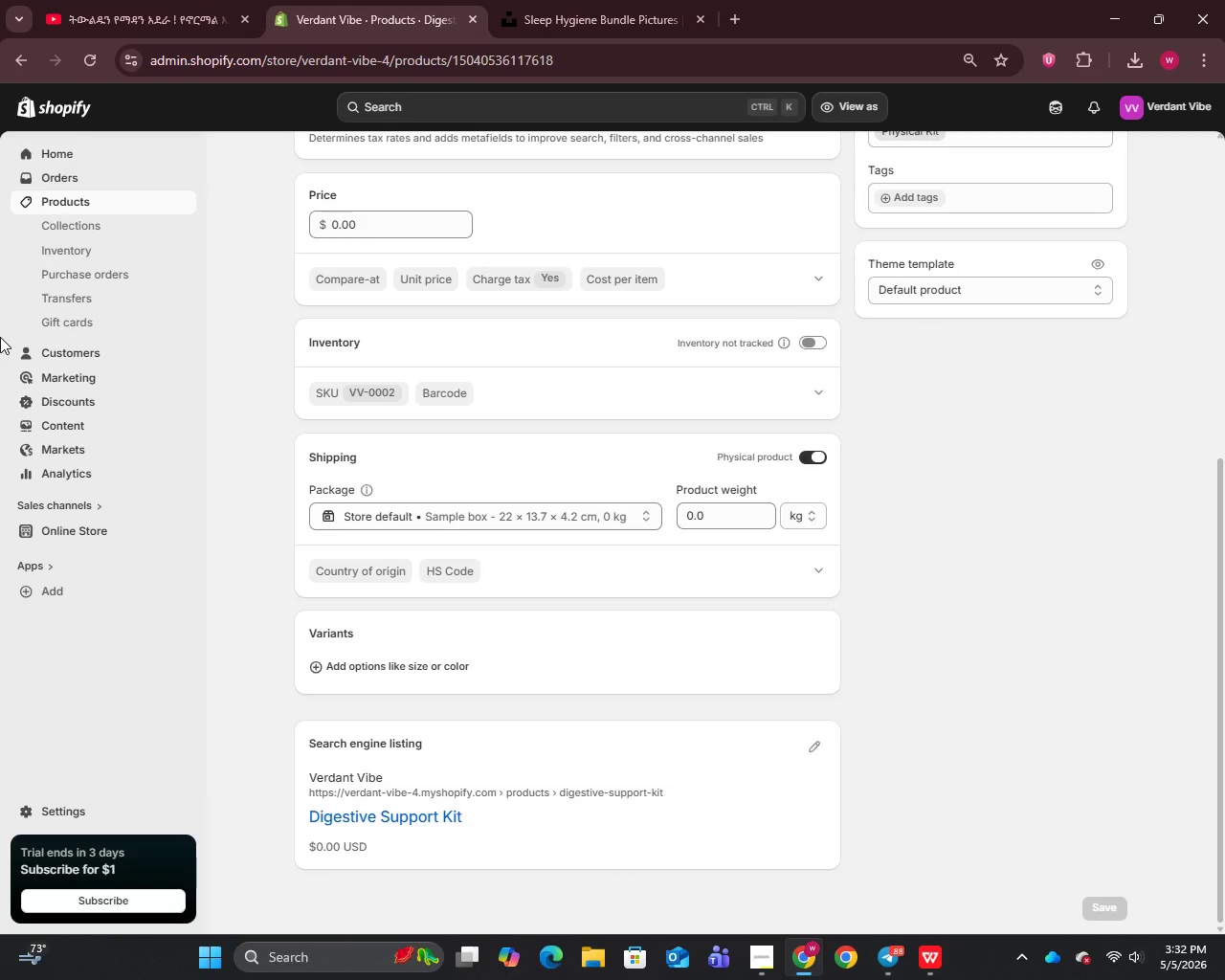 
scroll: coordinate [504, 395], scroll_direction: up, amount: 7.0
 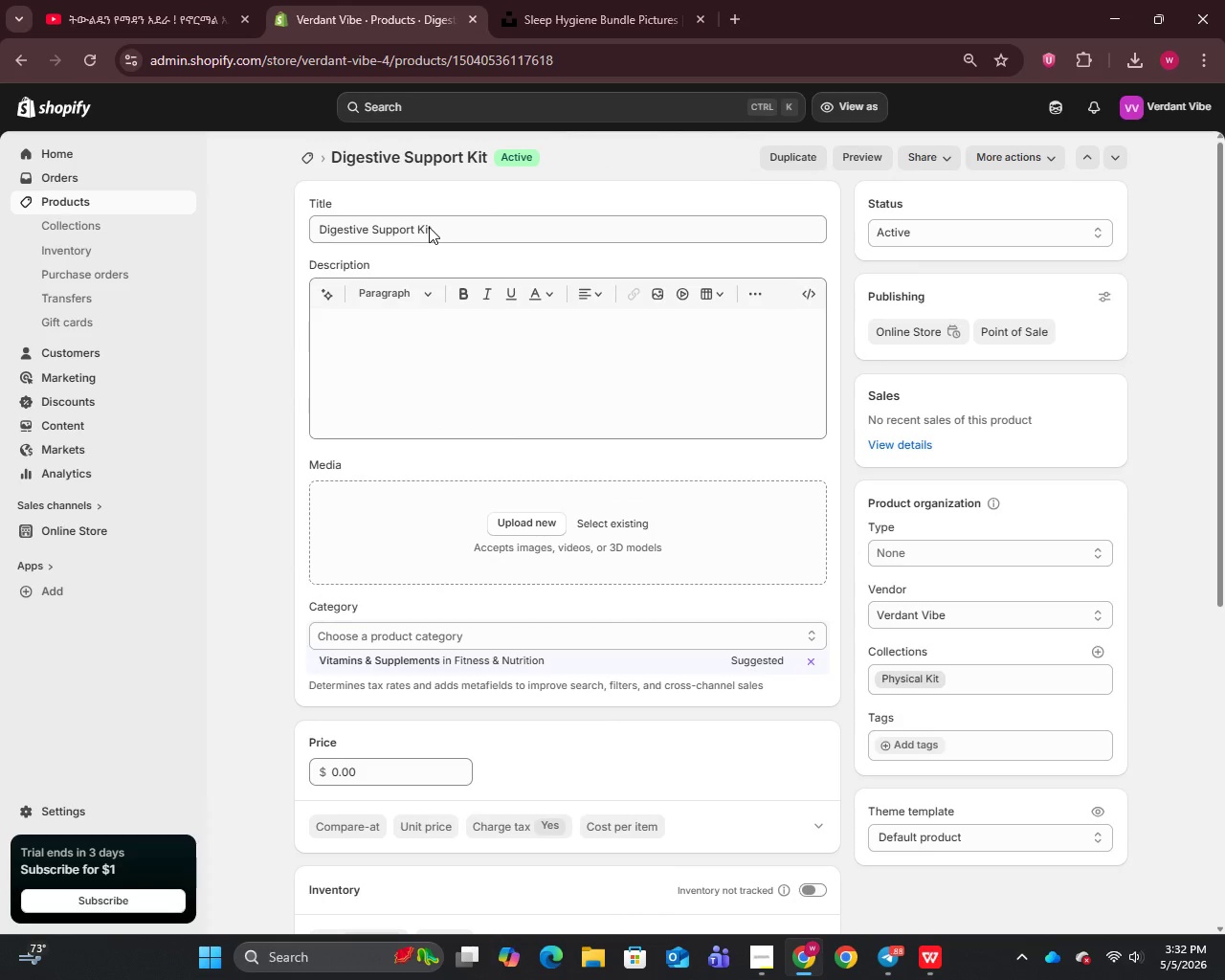 
left_click([429, 226])
 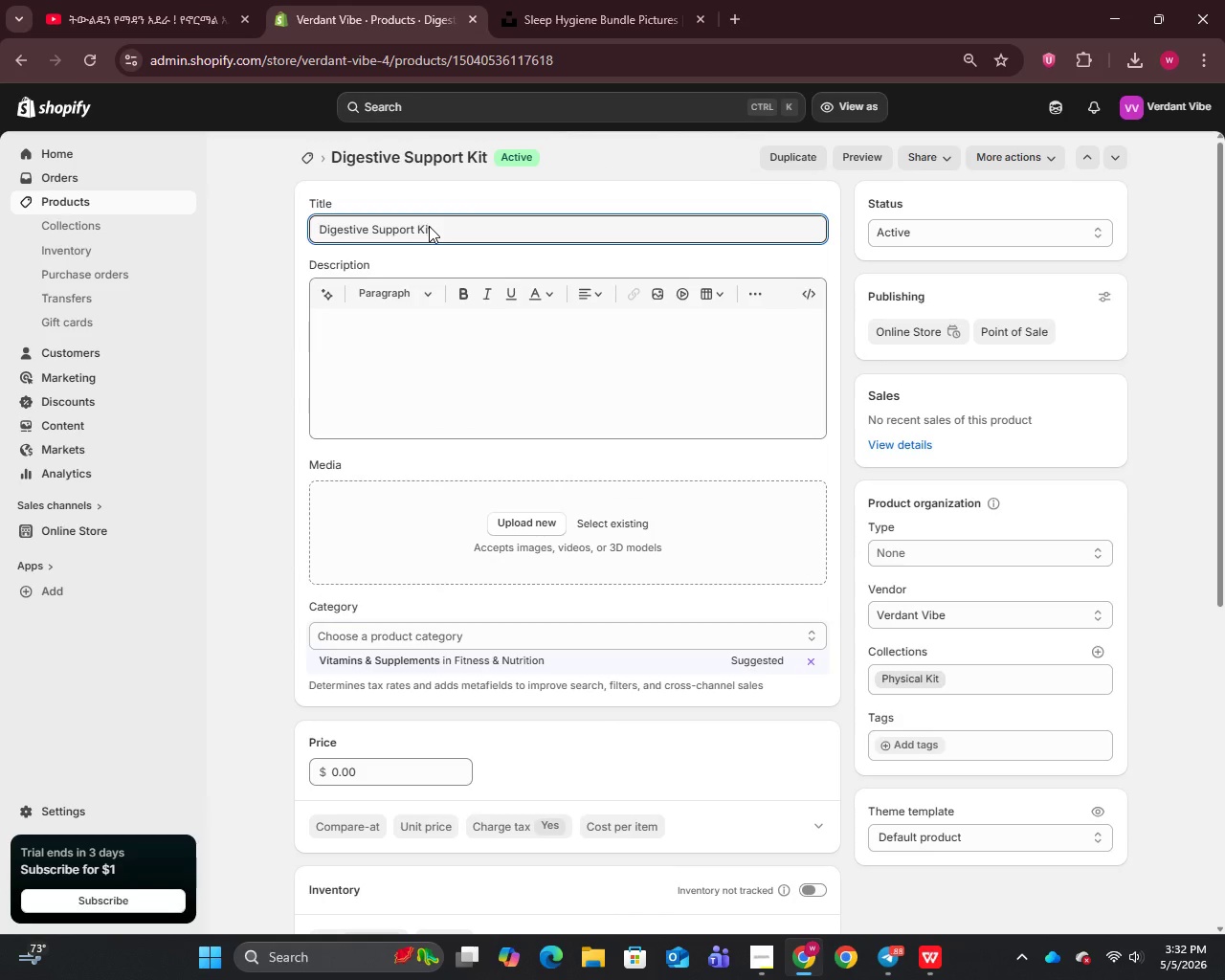 
key(Control+A)
 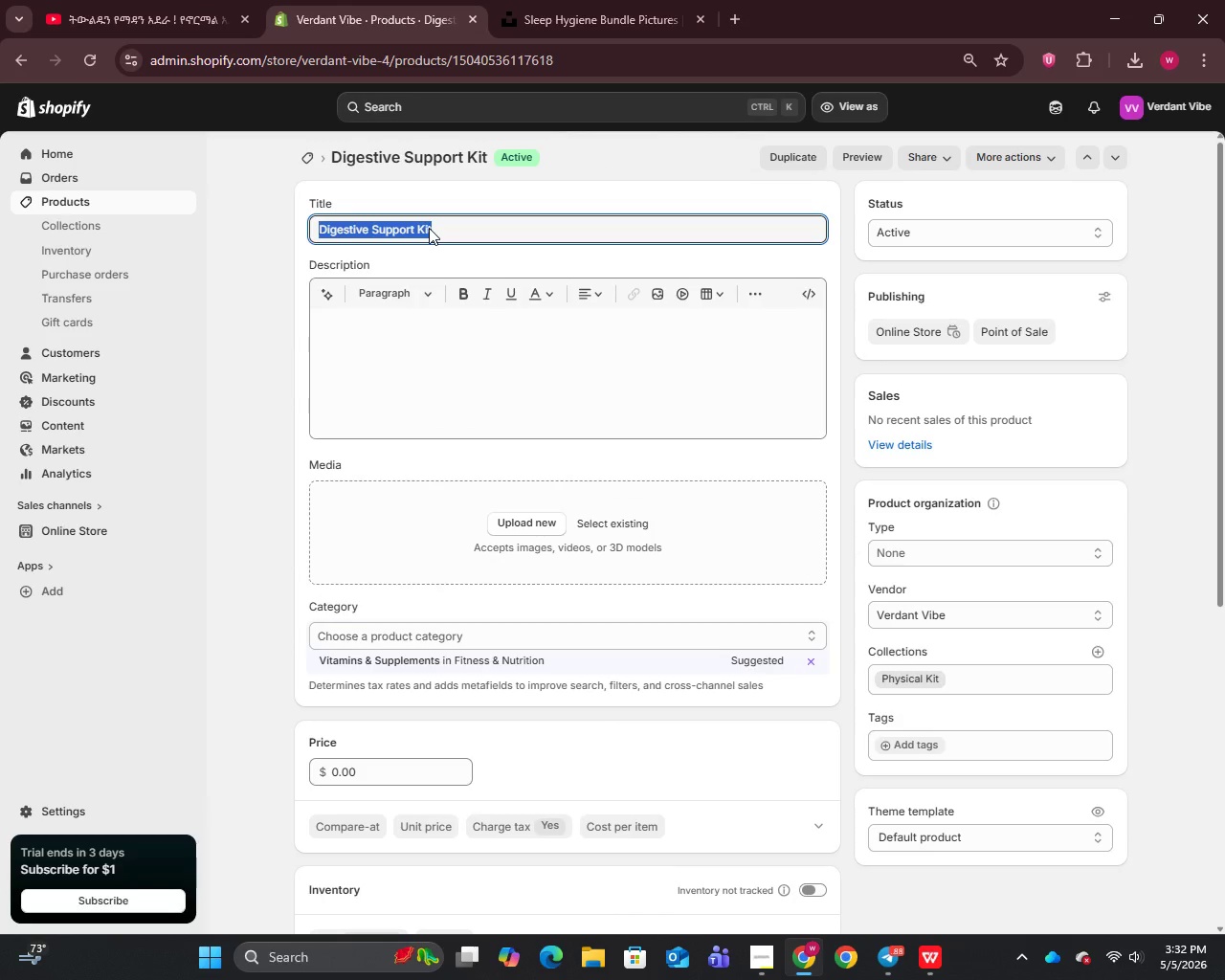 
key(Control+C)
 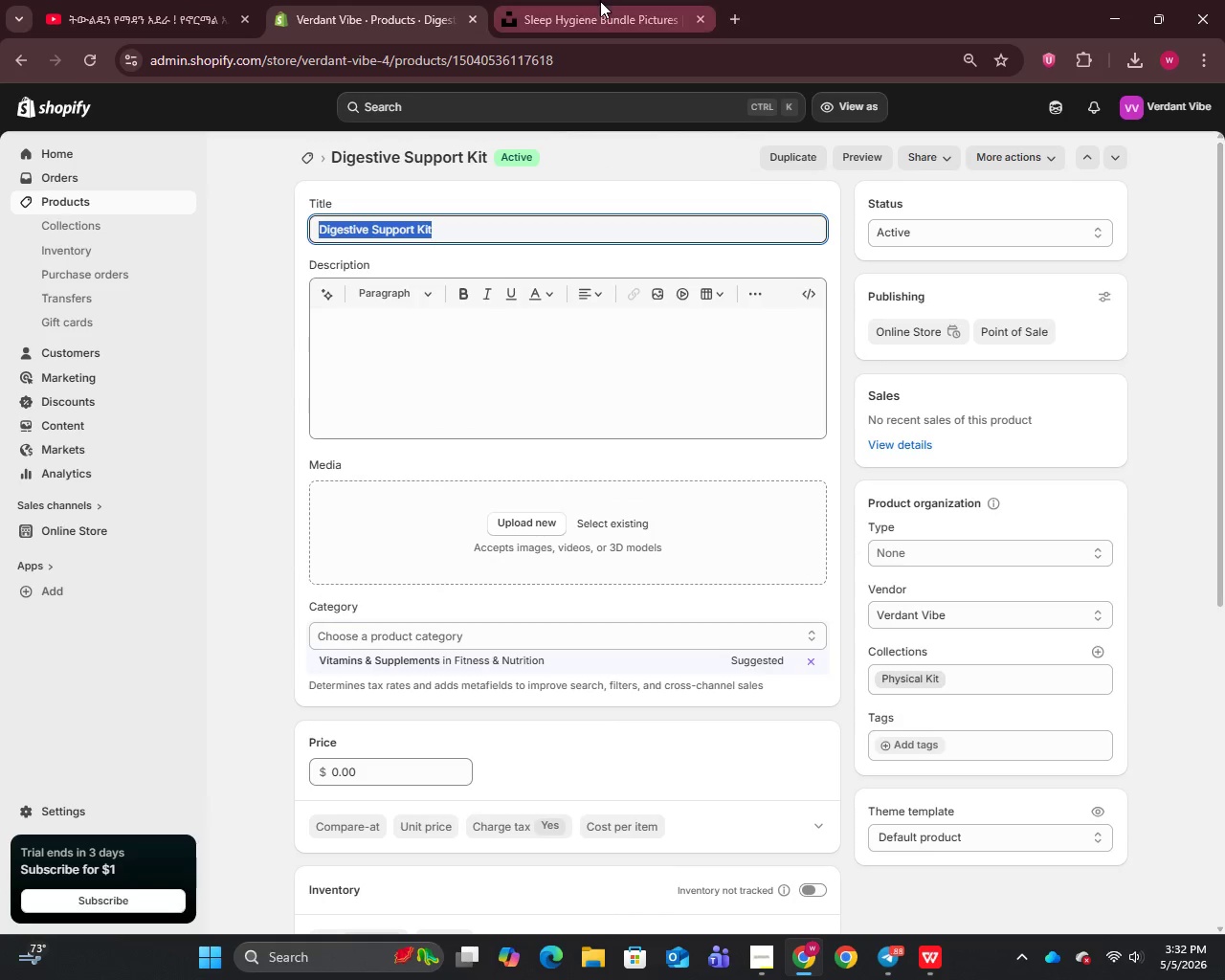 
left_click([600, 3])
 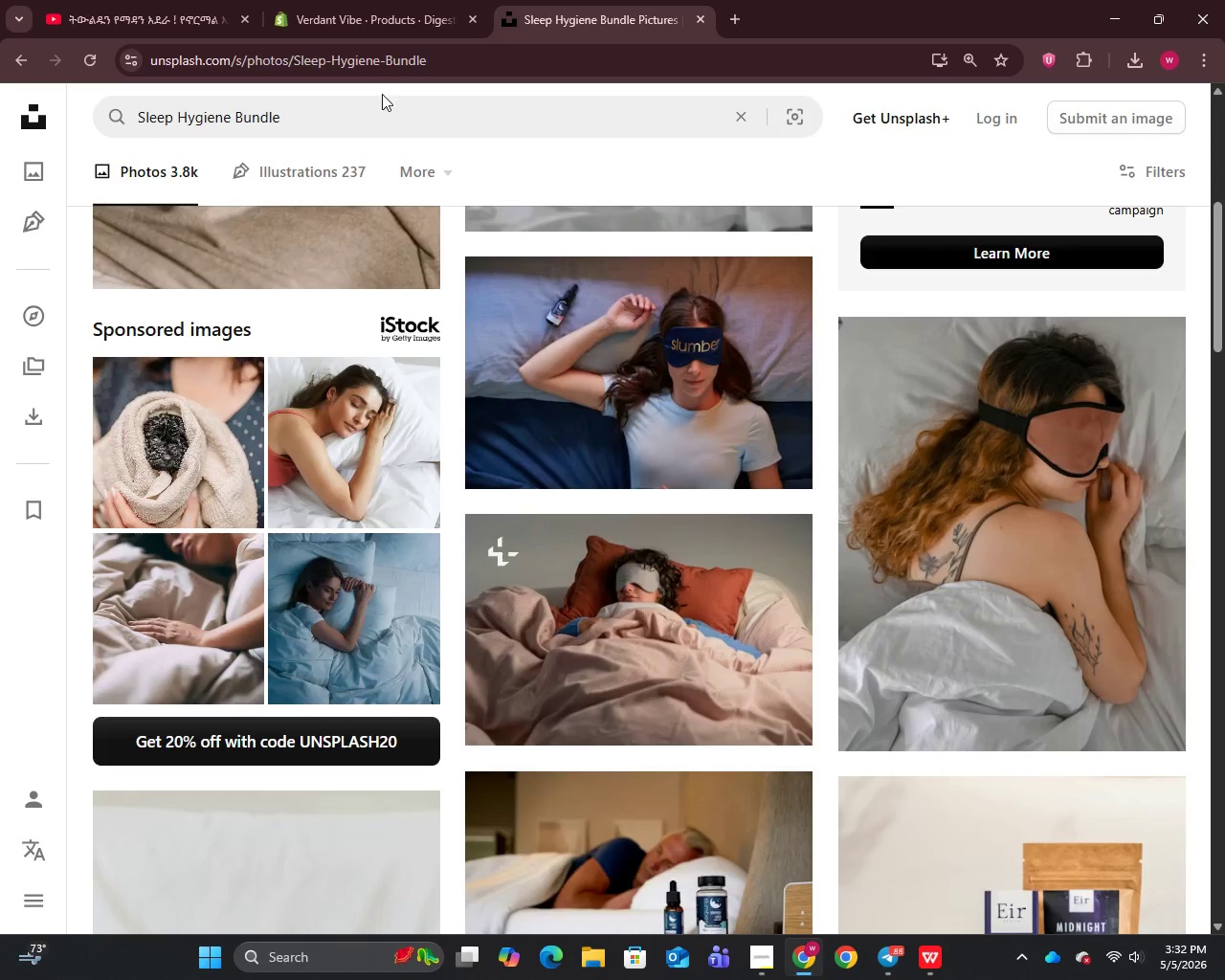 
left_click([379, 97])
 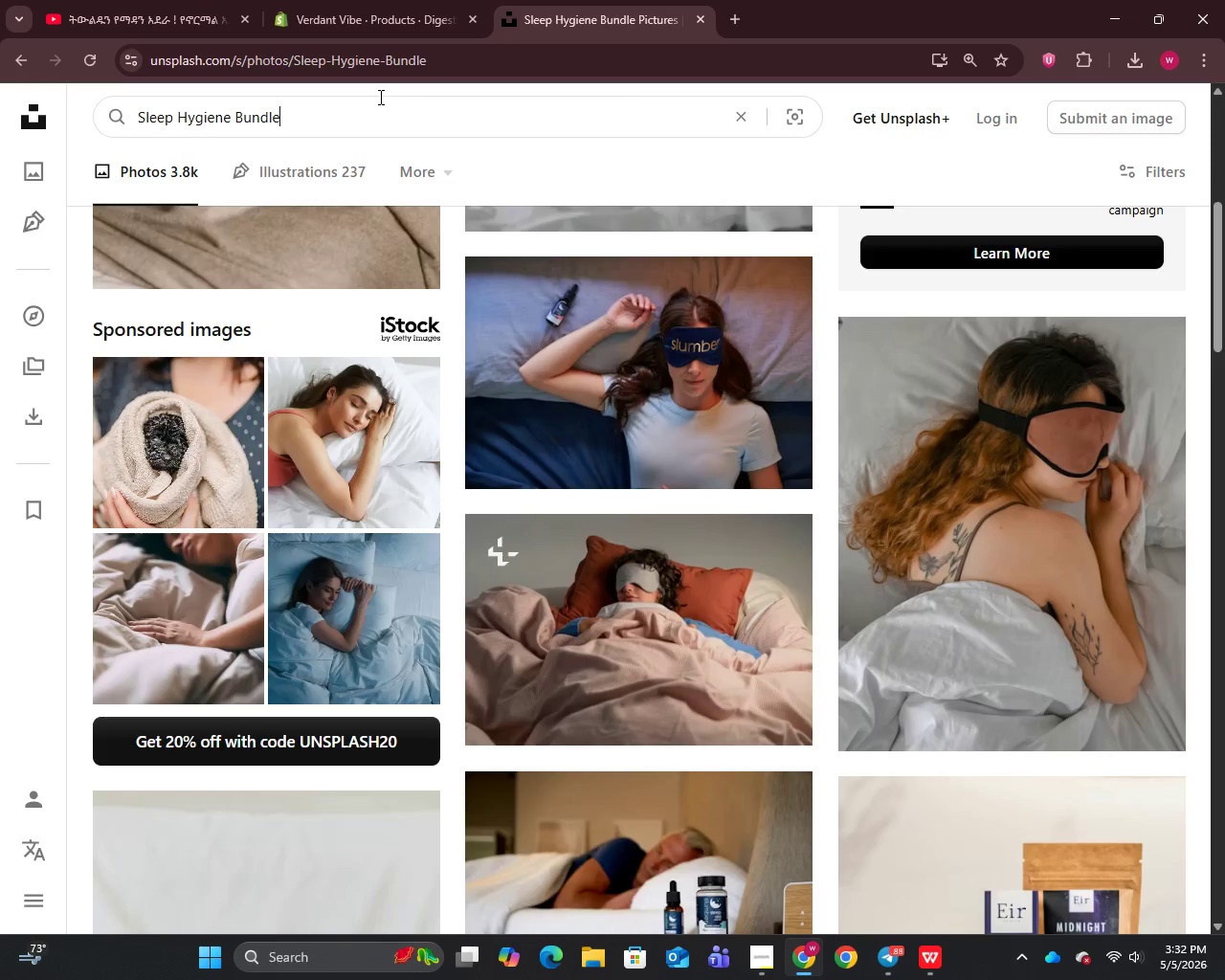 
key(Control+A)
 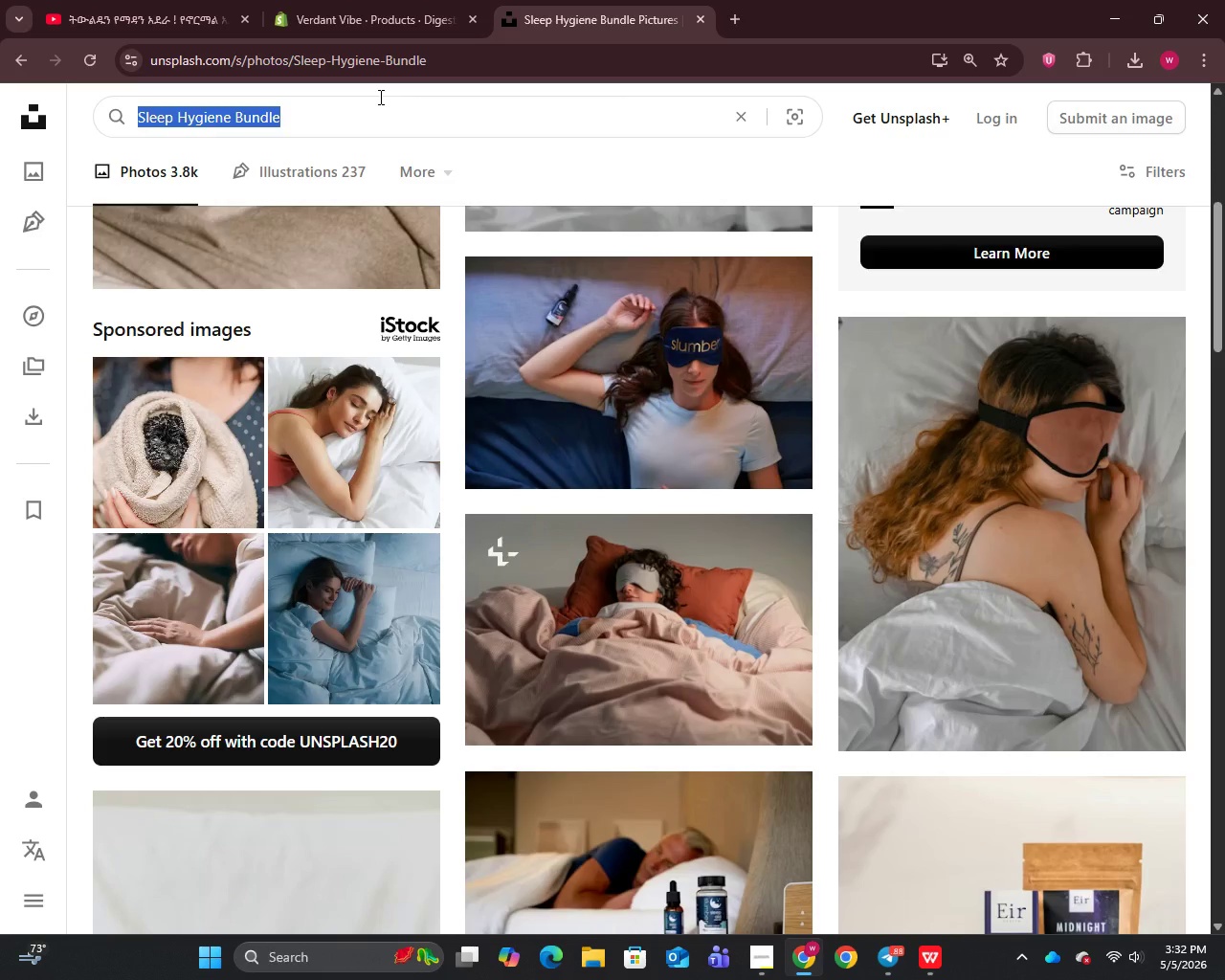 
key(Control+V)
 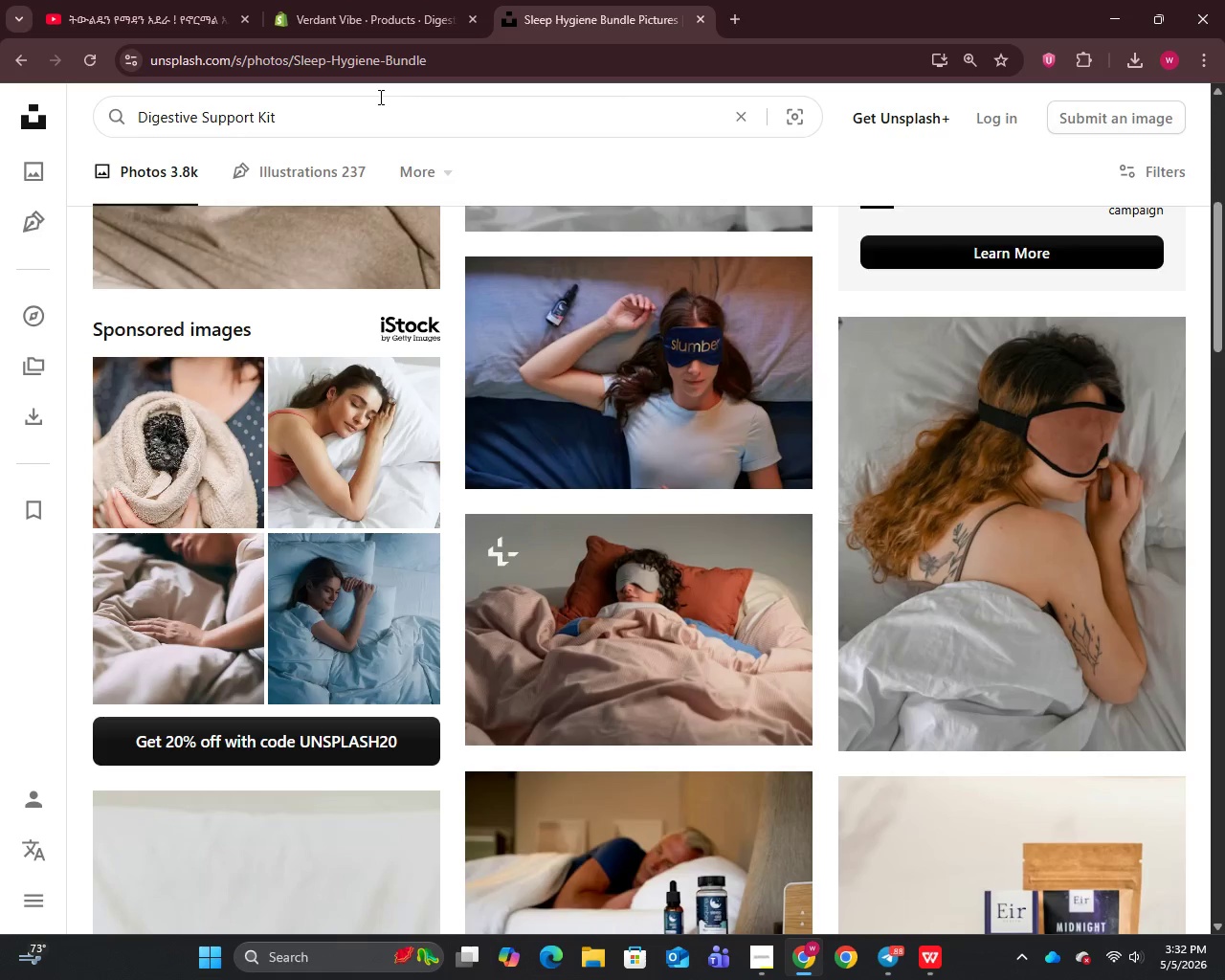 
key(Enter)
 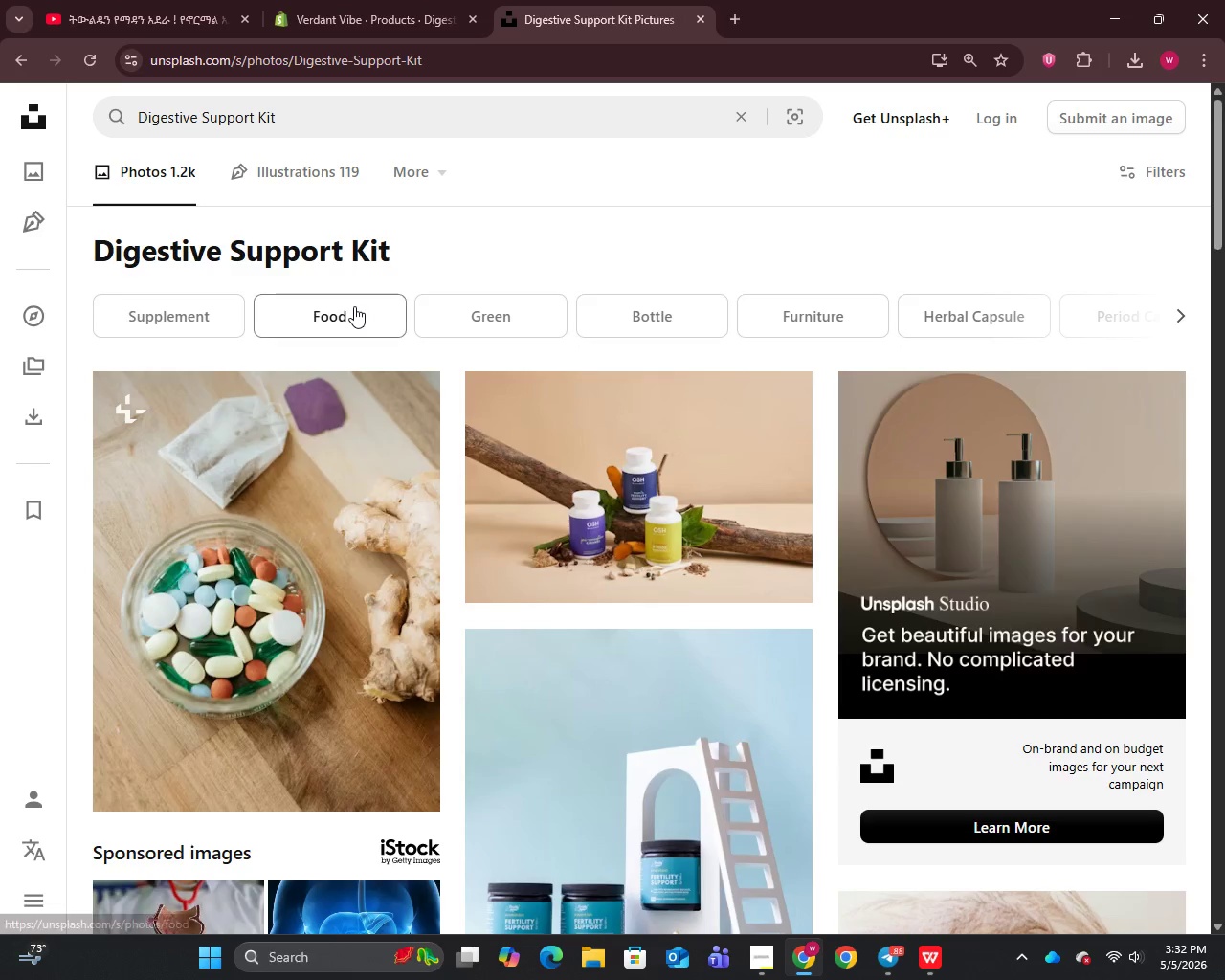 
right_click([633, 435])
 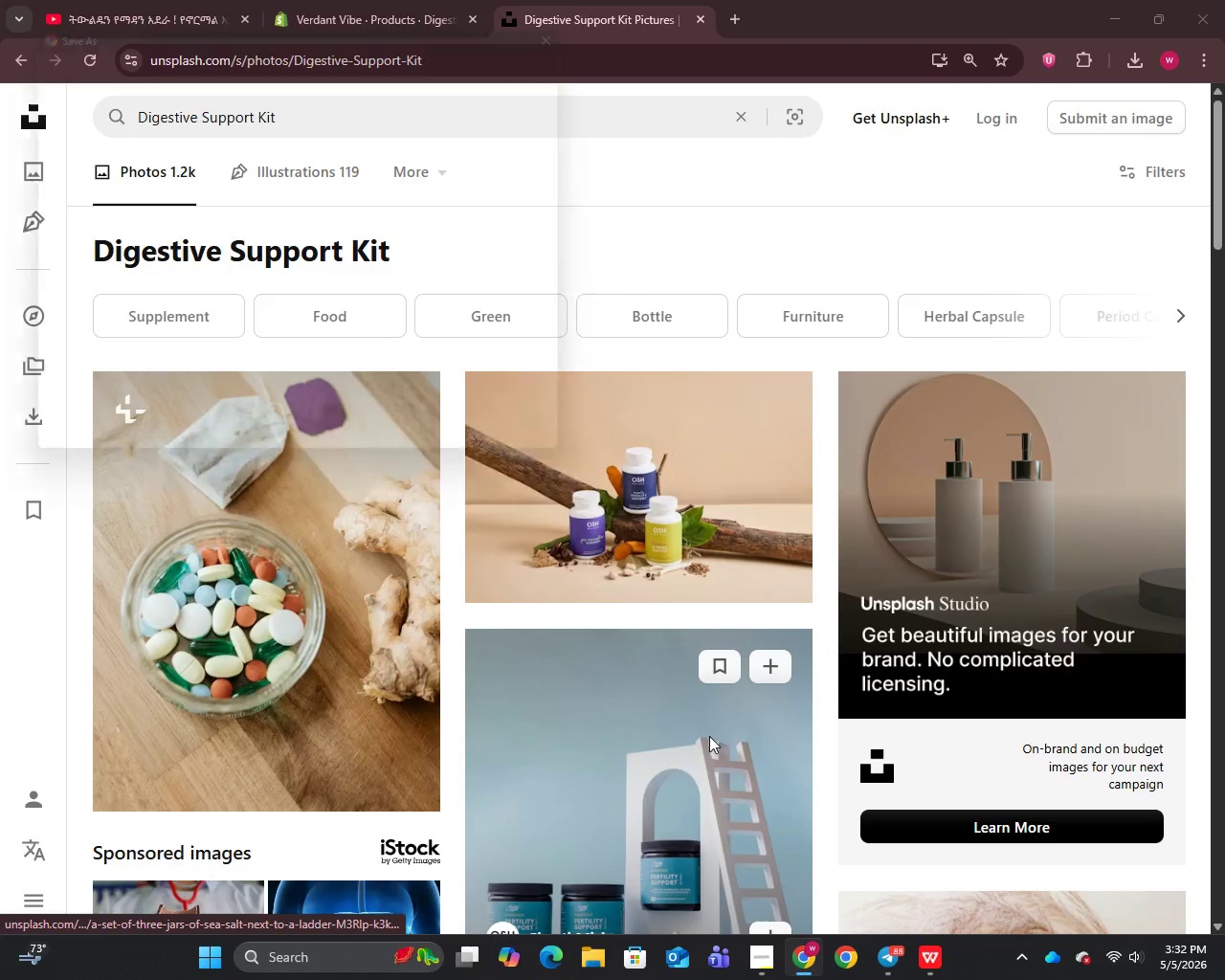 
wait(5.02)
 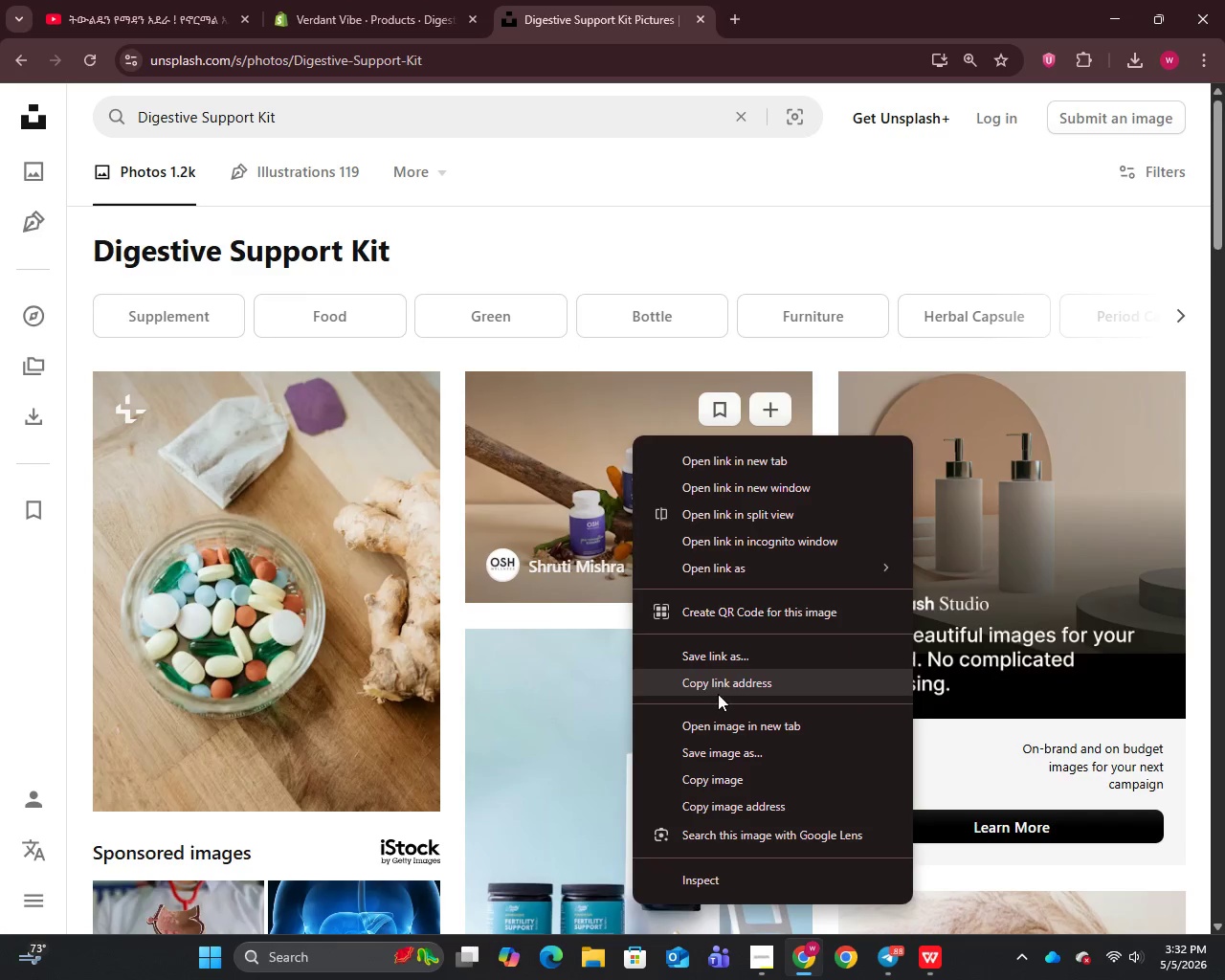 
left_click([434, 447])
 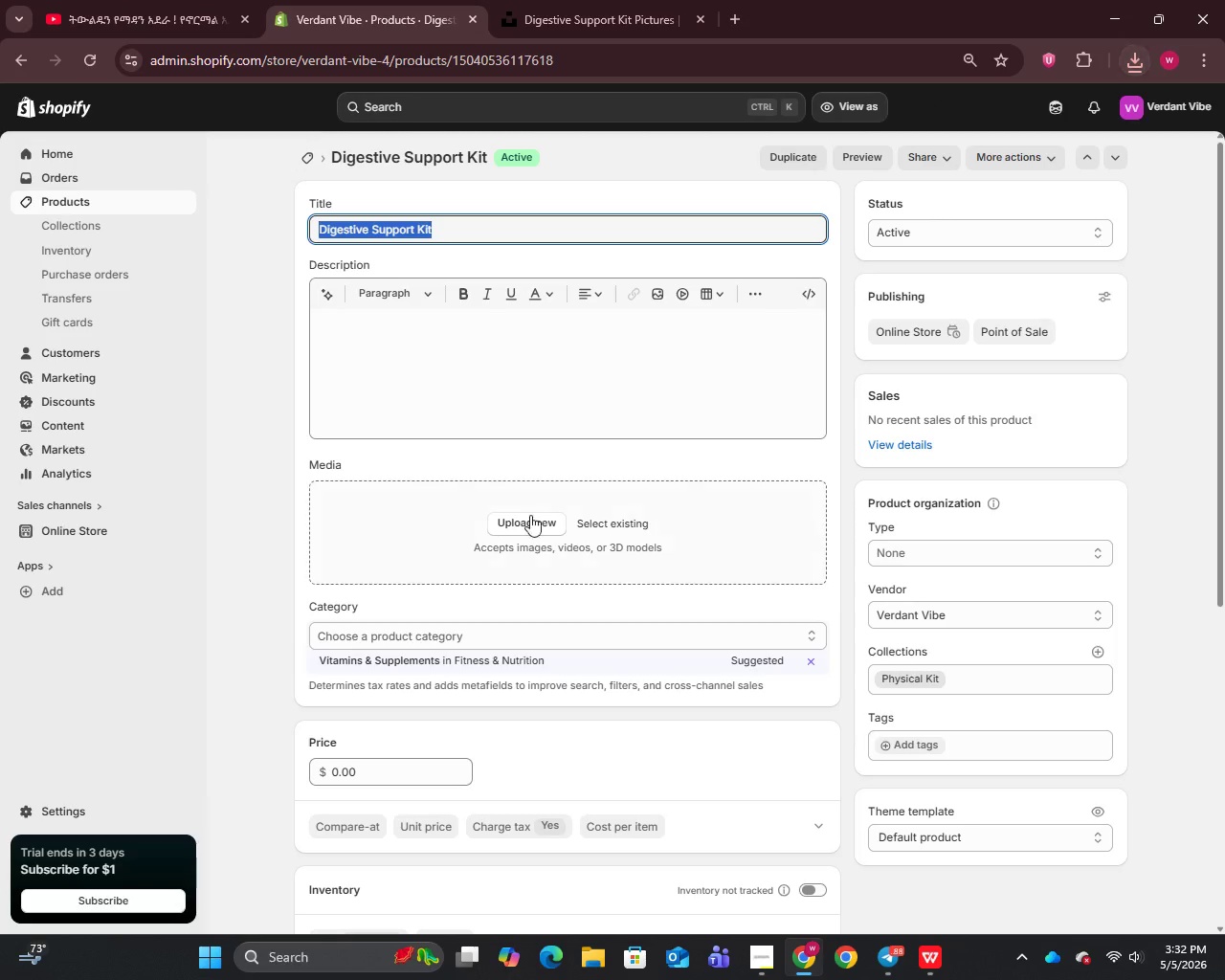 
left_click([531, 524])
 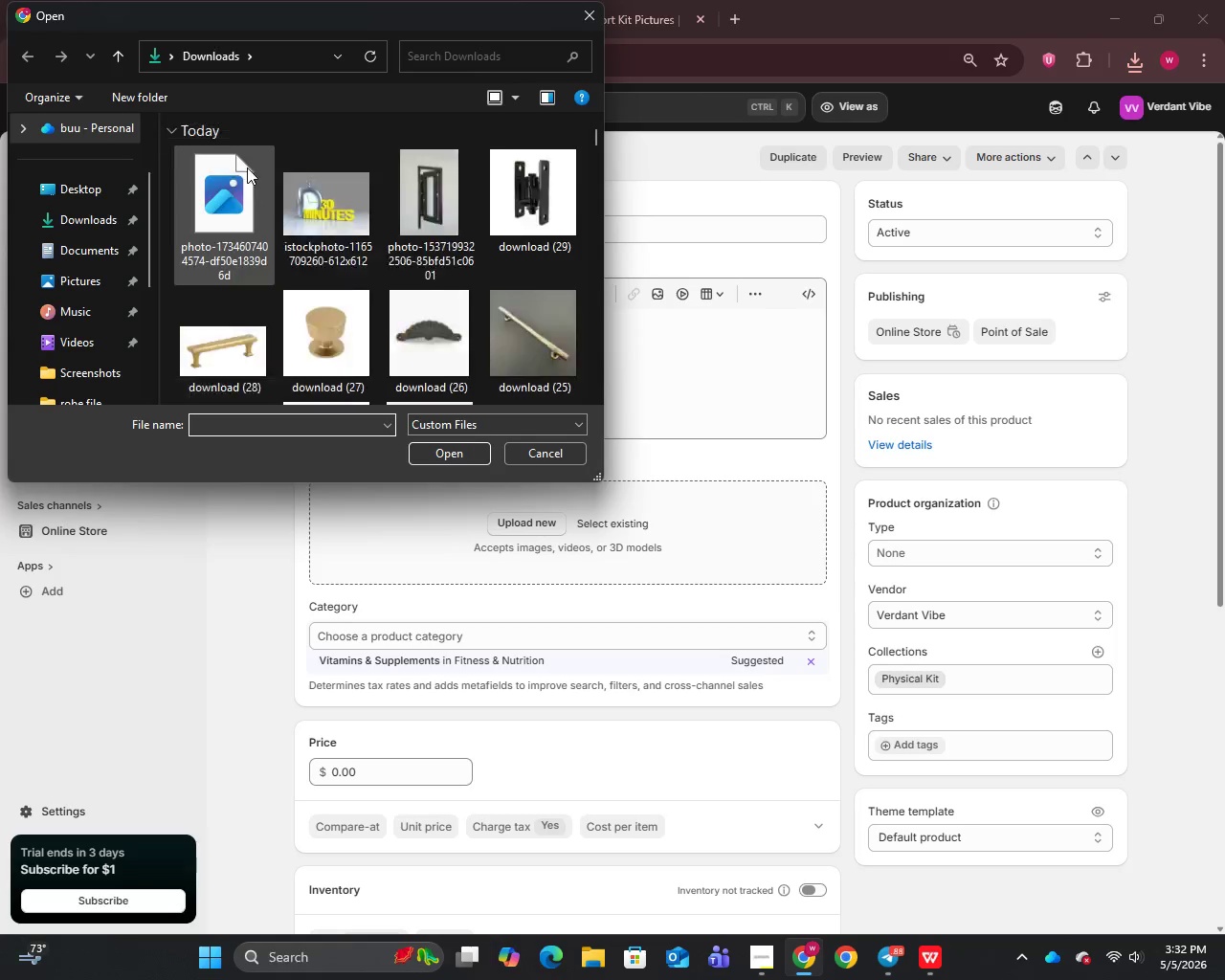 
left_click([228, 193])
 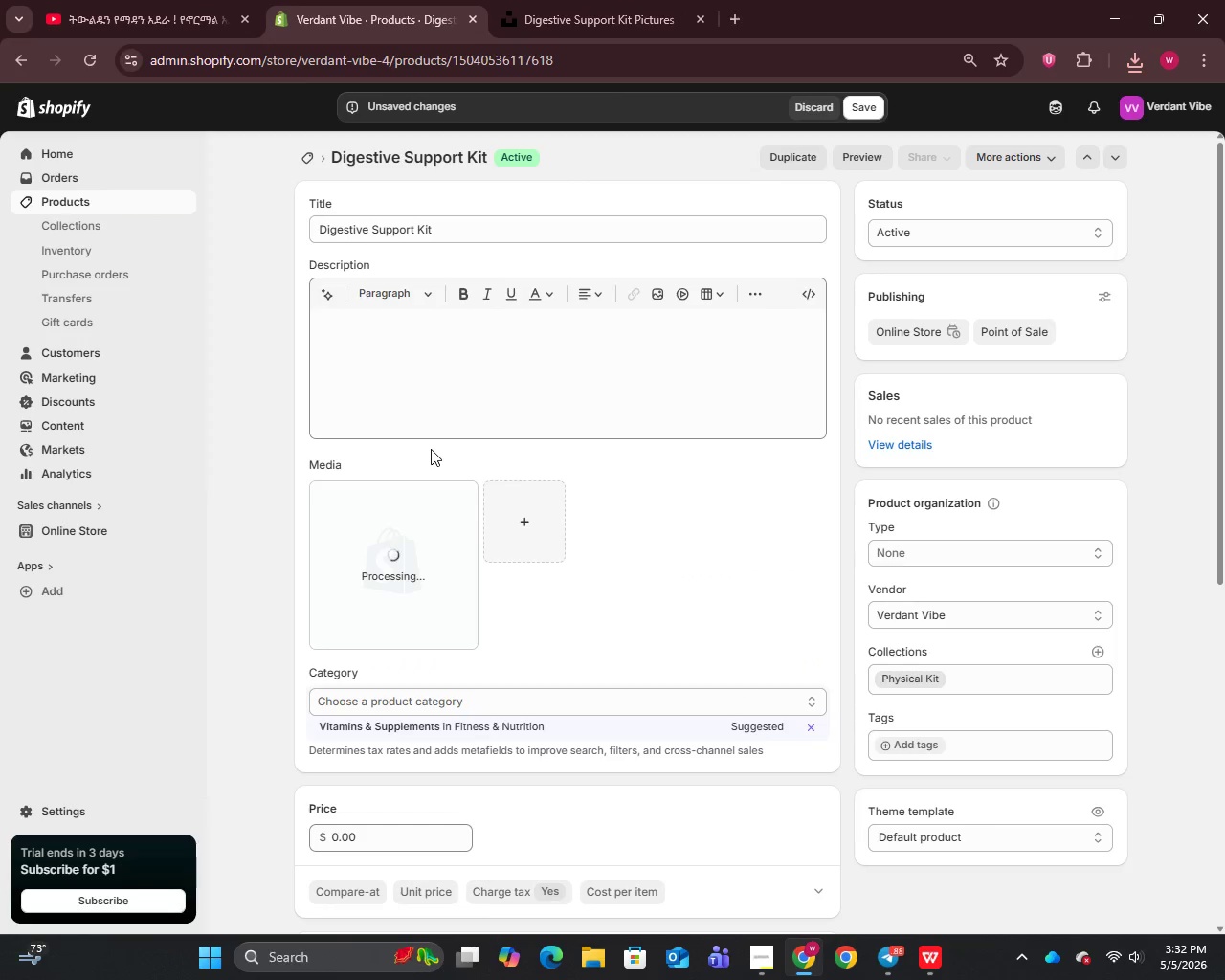 
wait(7.8)
 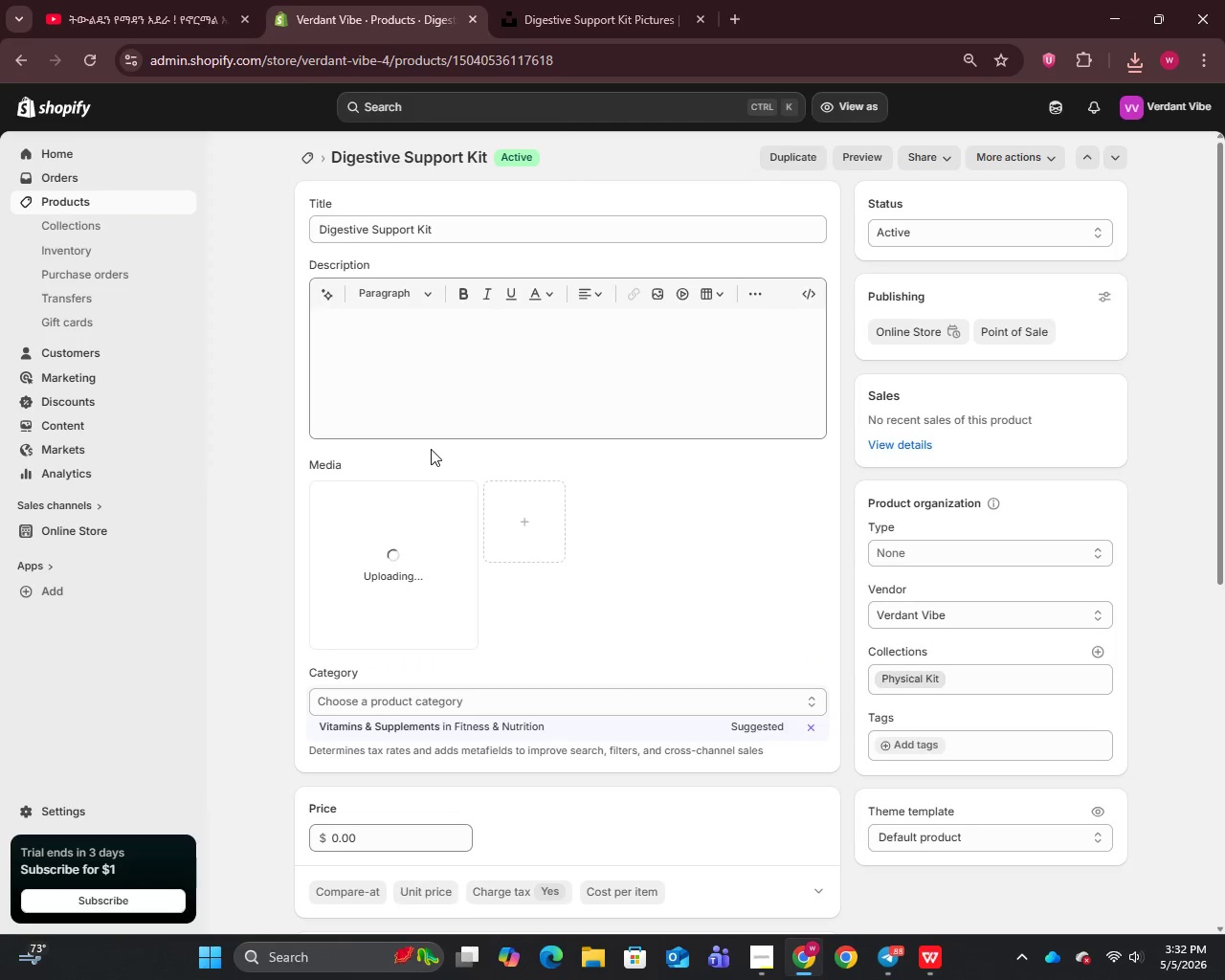 
left_click([421, 592])
 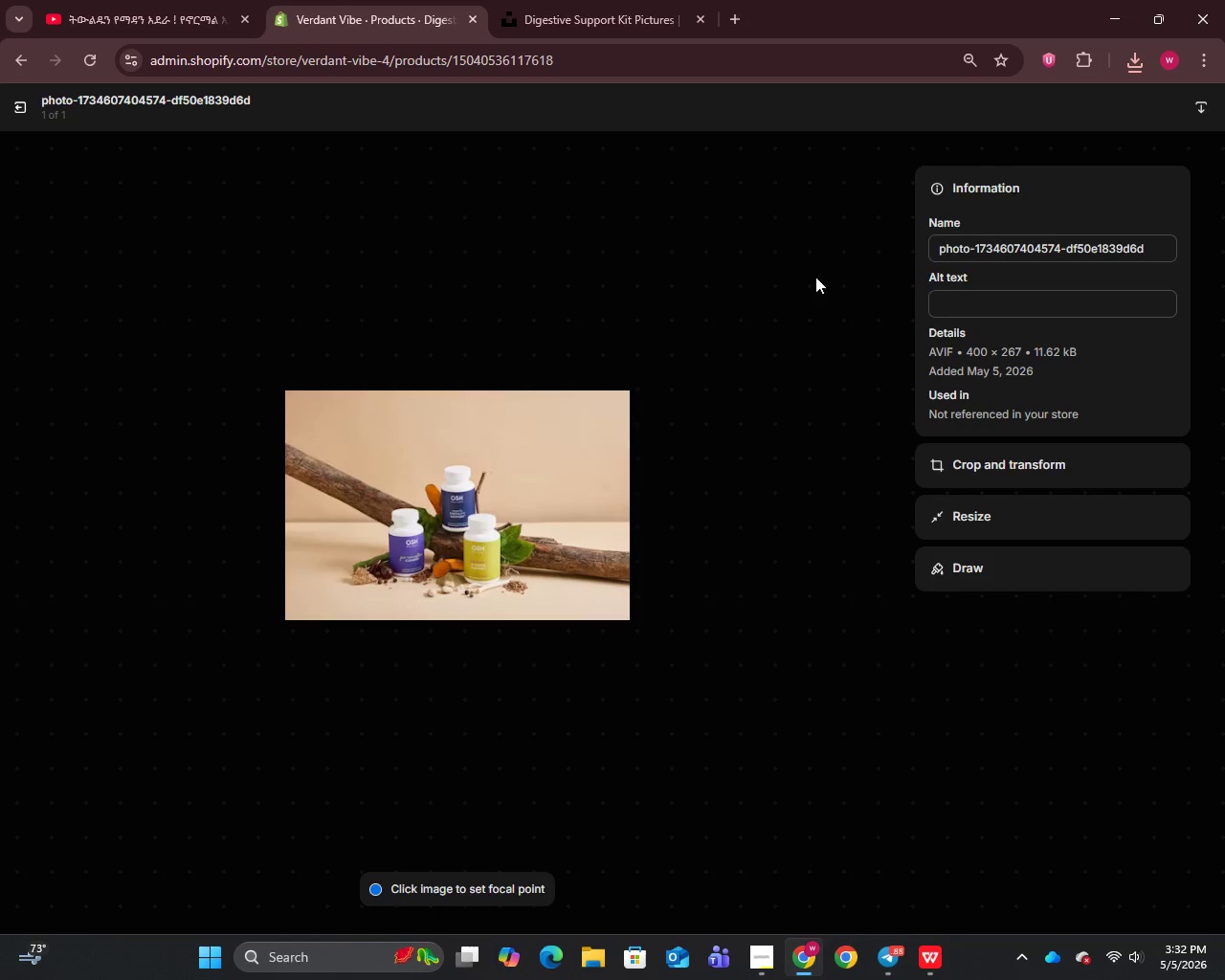 
left_click([1043, 250])
 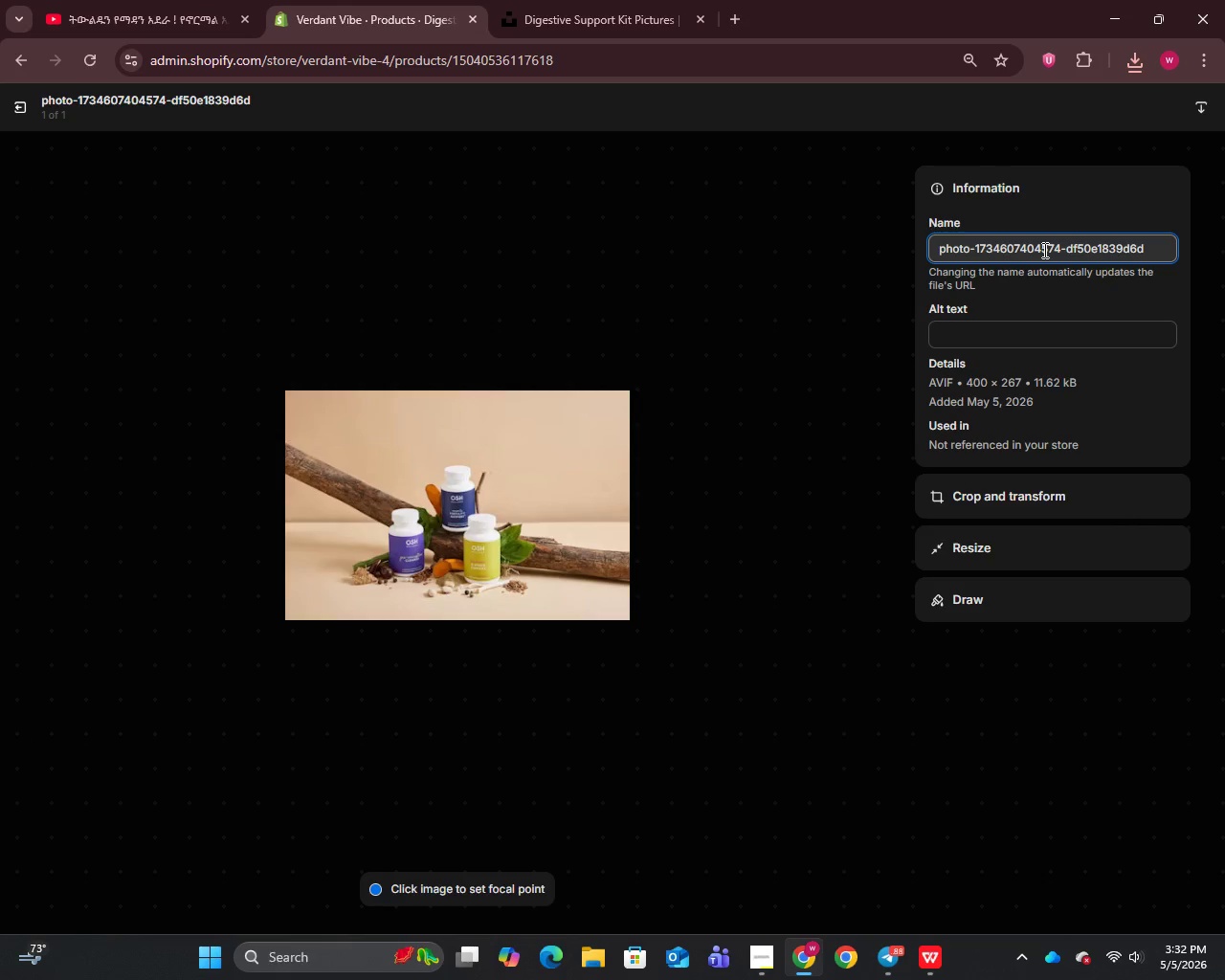 
key(Control+A)
 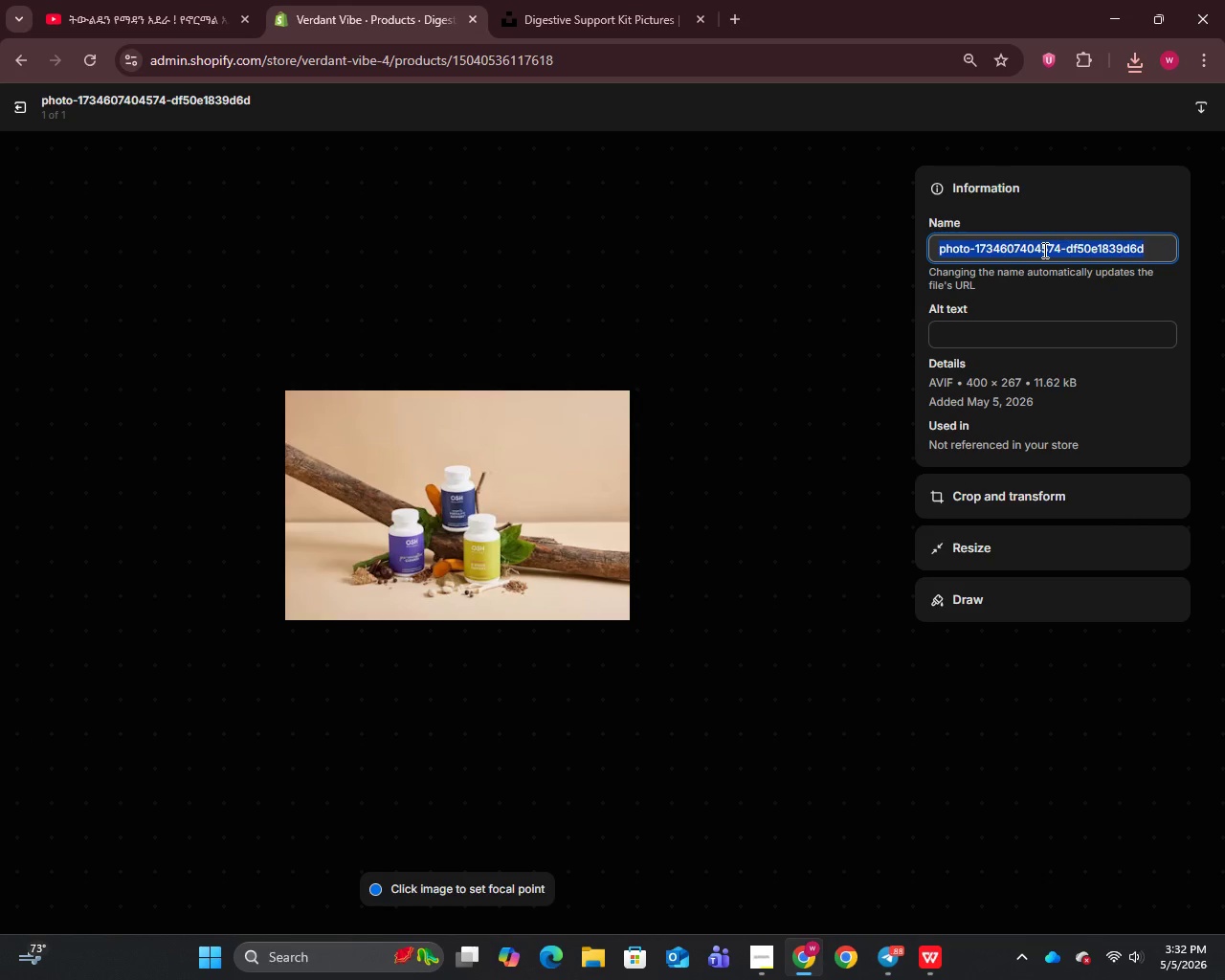 
key(Control+V)
 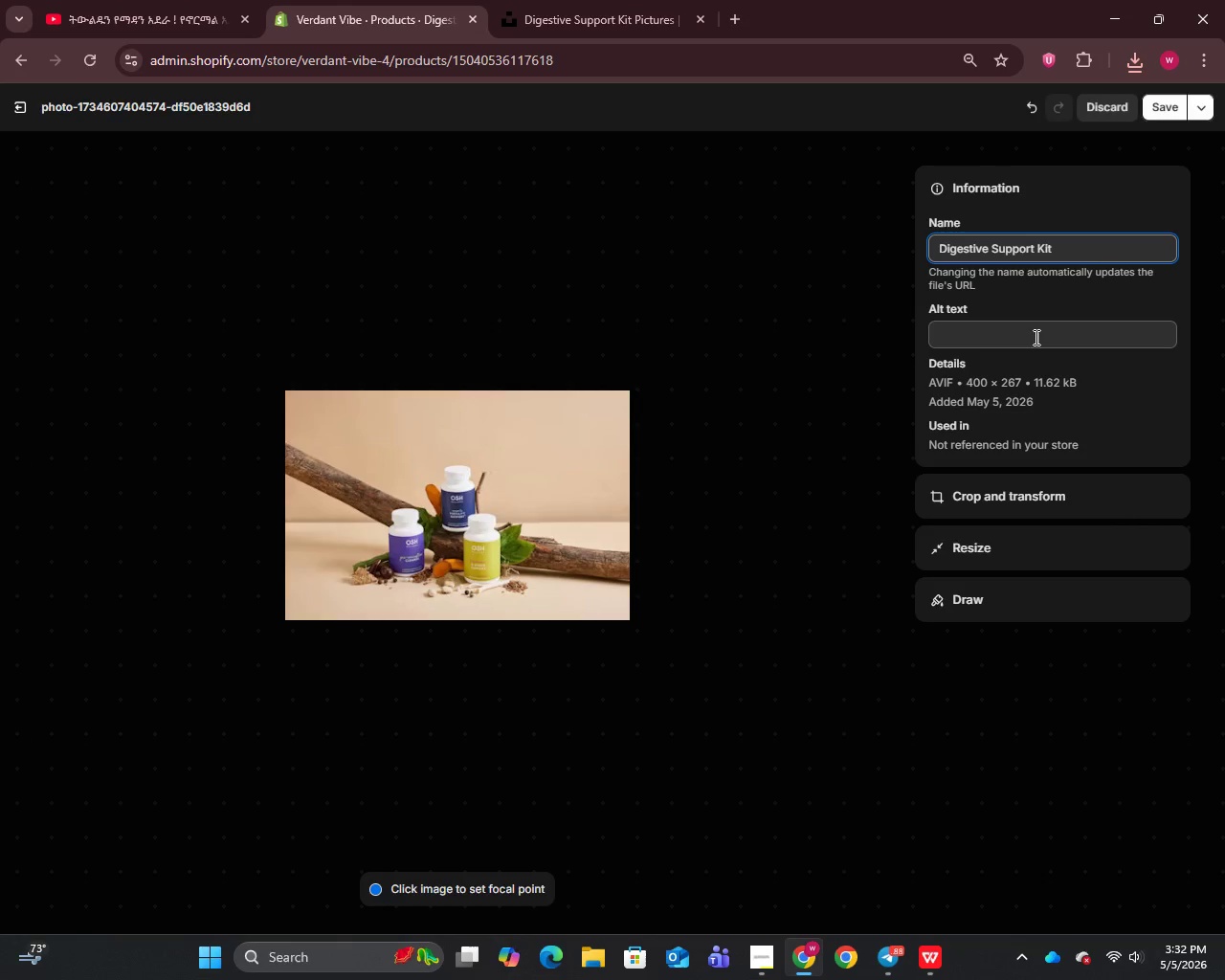 
left_click([1031, 329])
 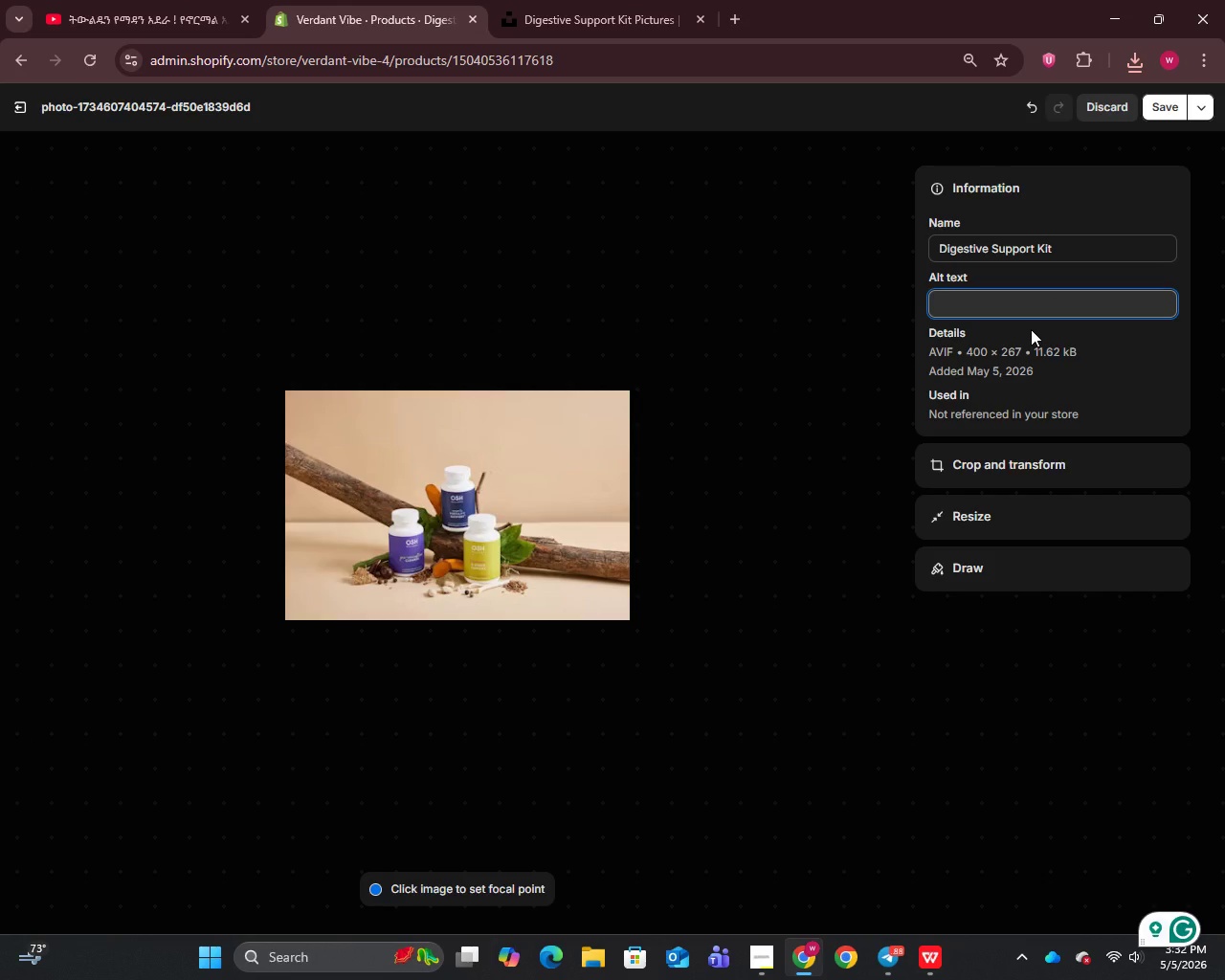 
key(CapsLock)
 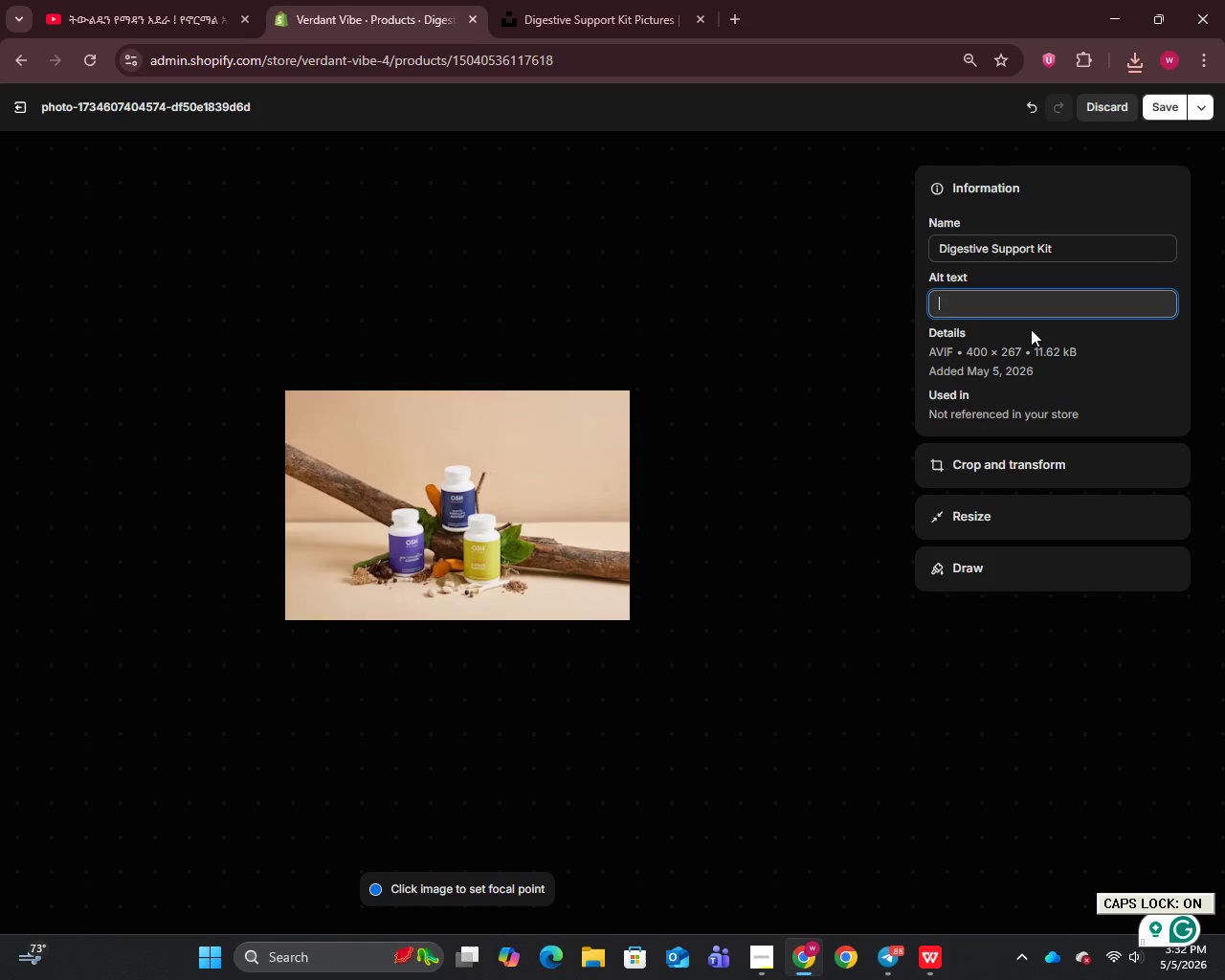 
key(D)
 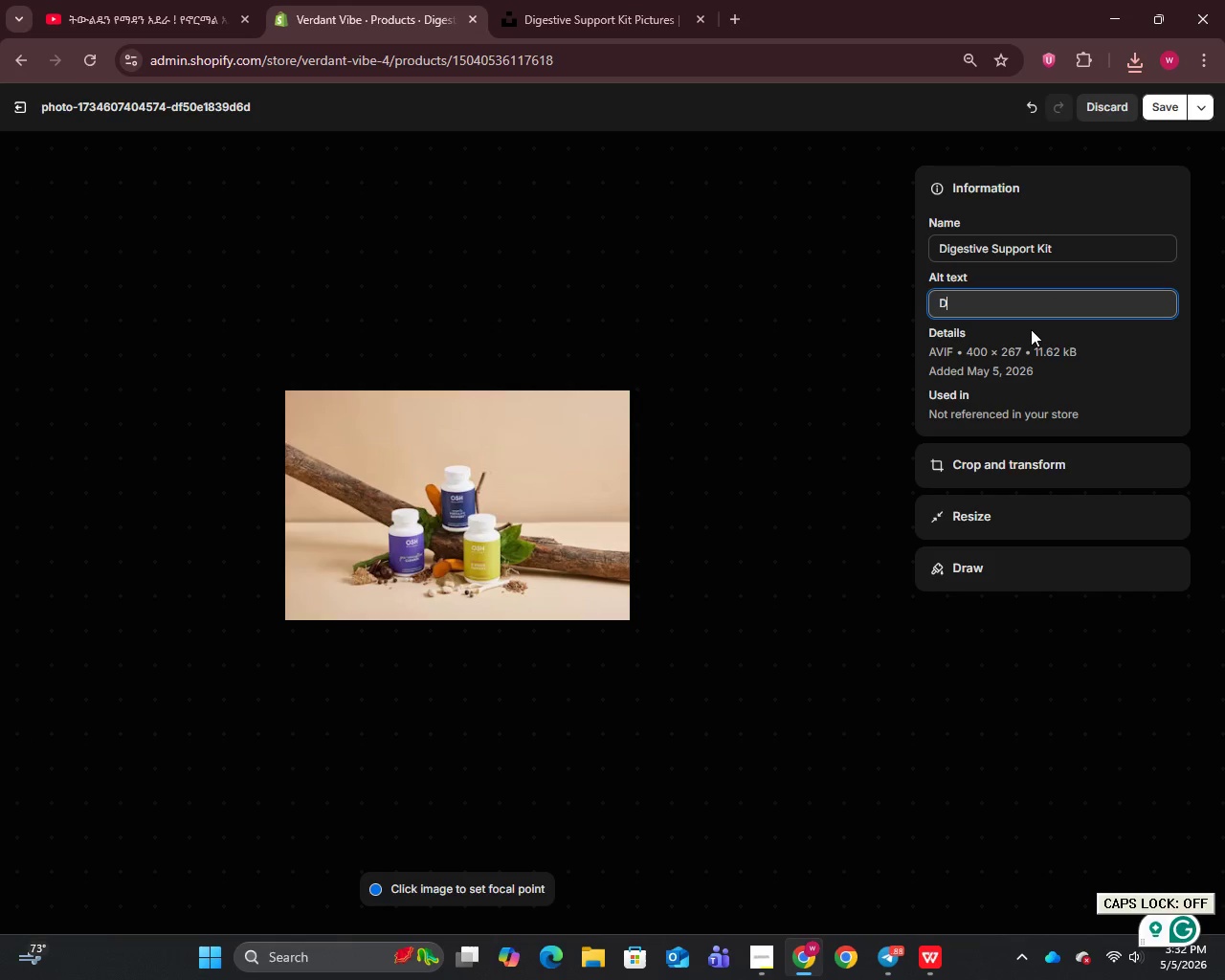 
key(CapsLock)
 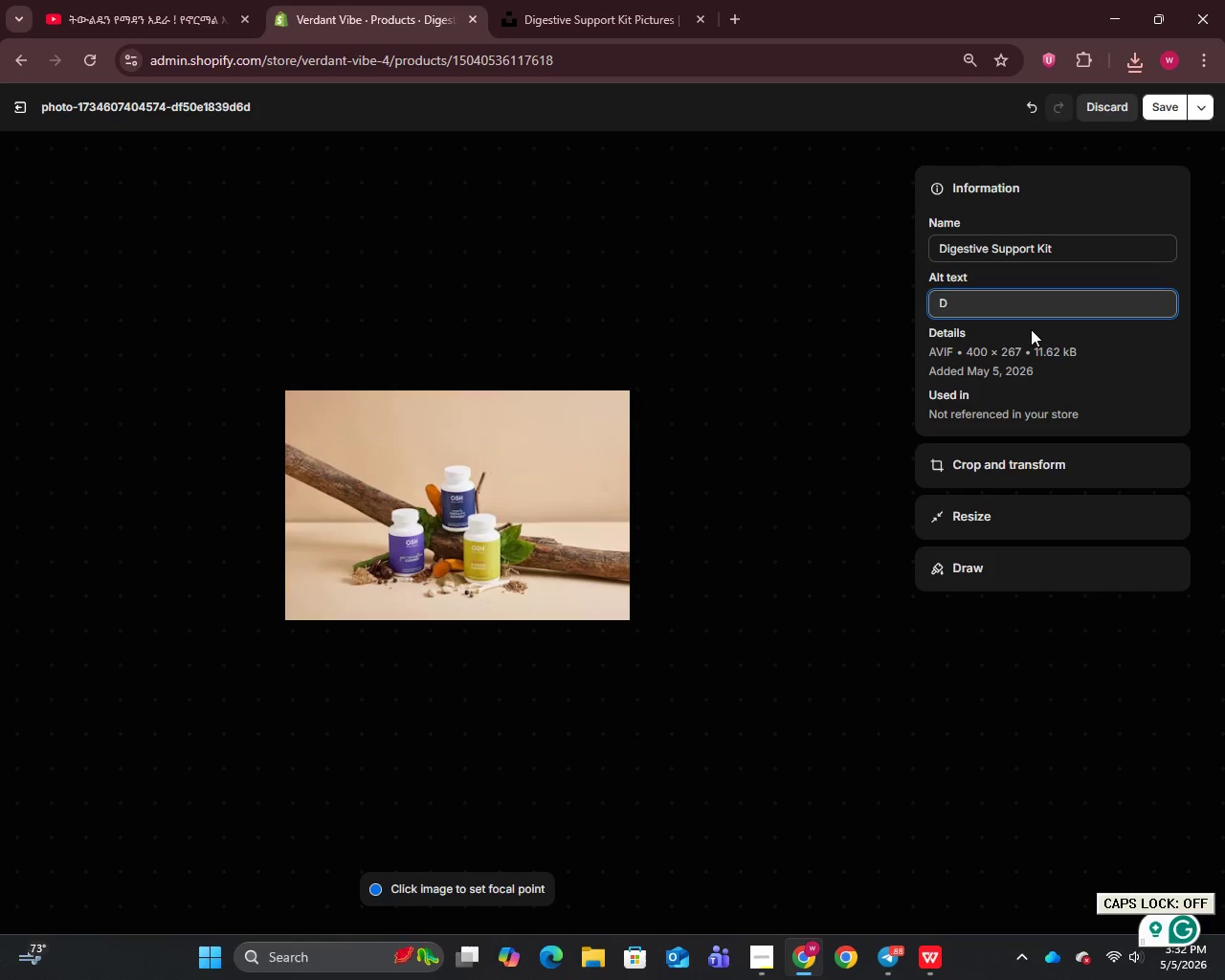 
key(I)
 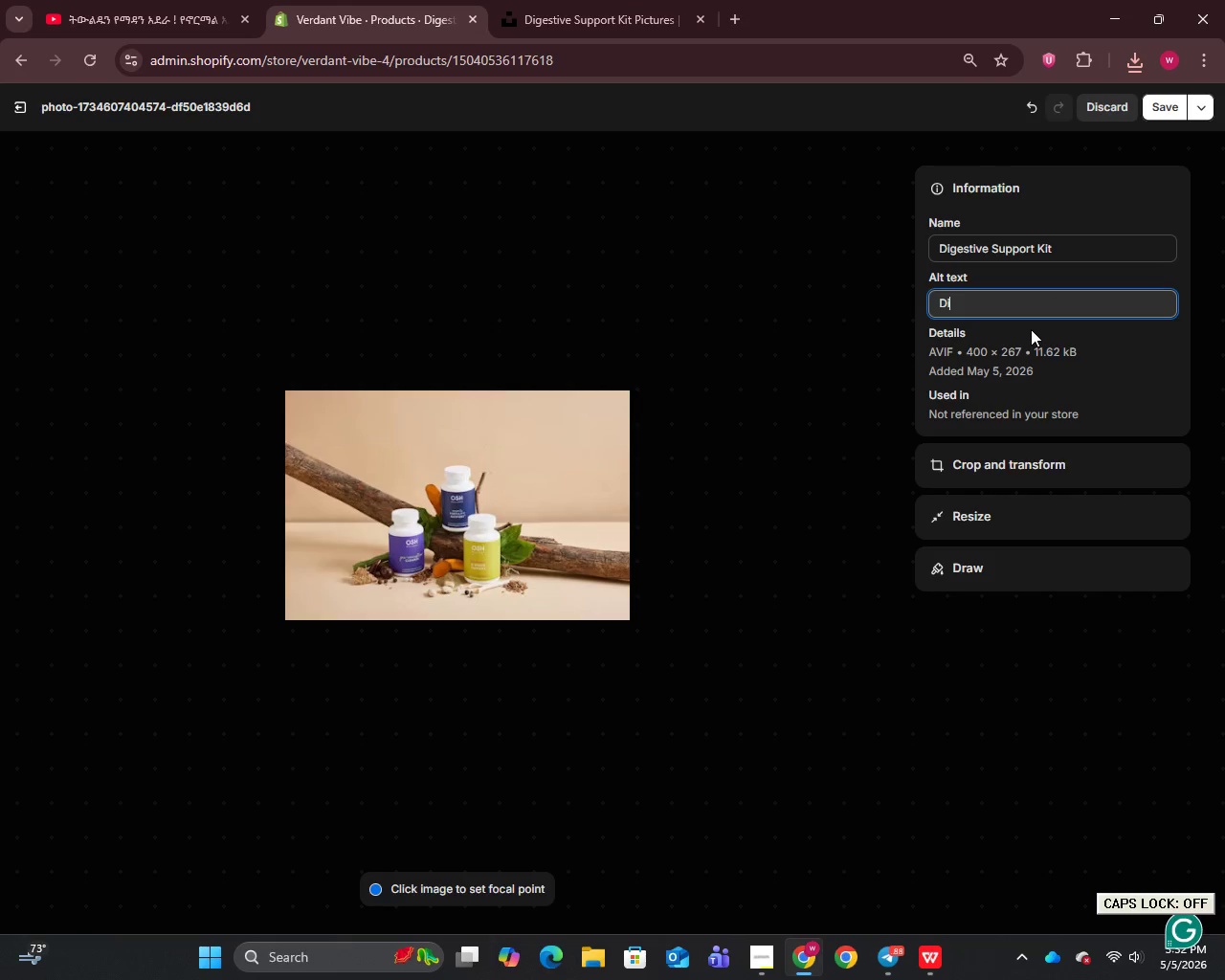 
type(gestive support wellness kit with probiotics and gut health supplements)
 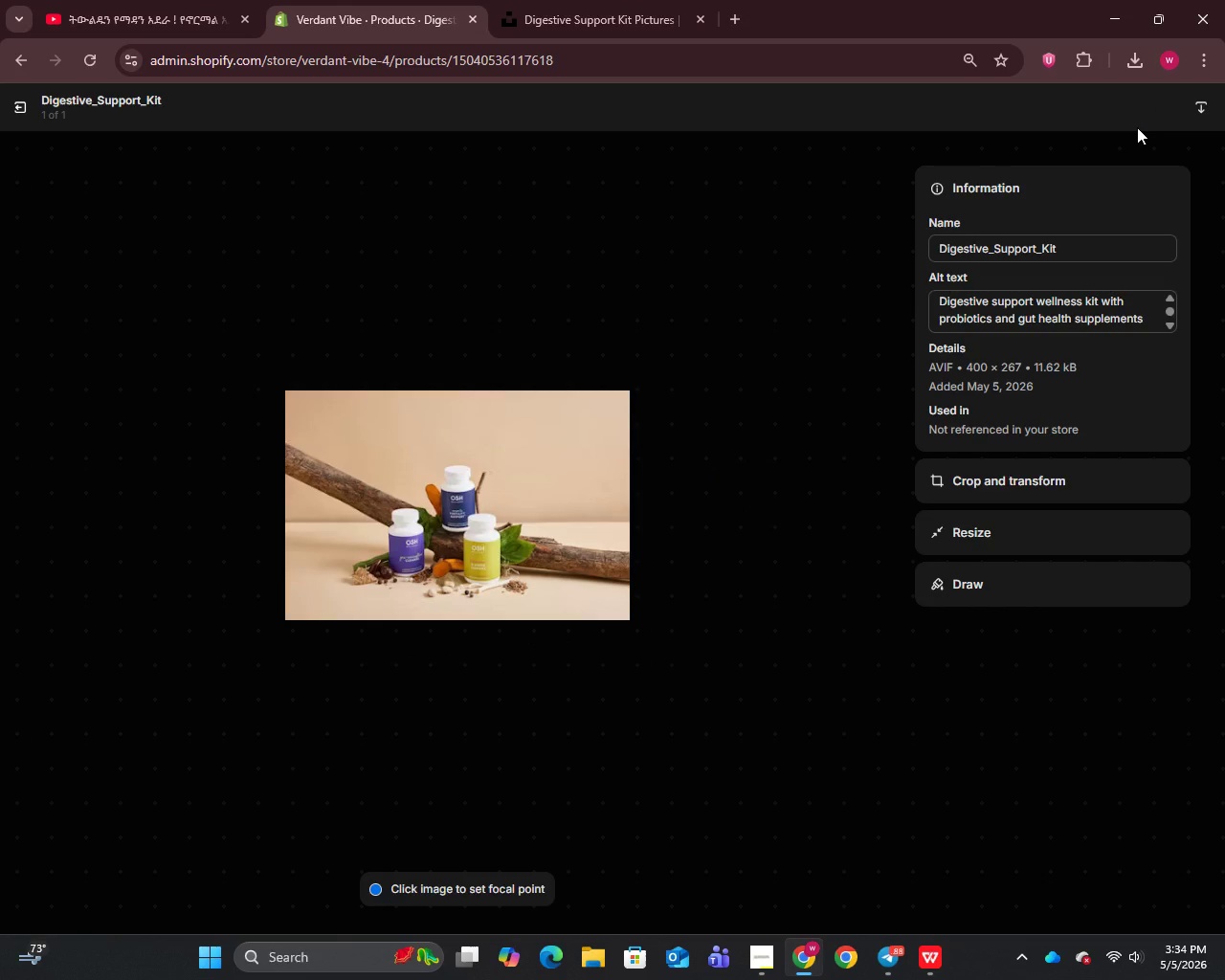 
wait(45.12)
 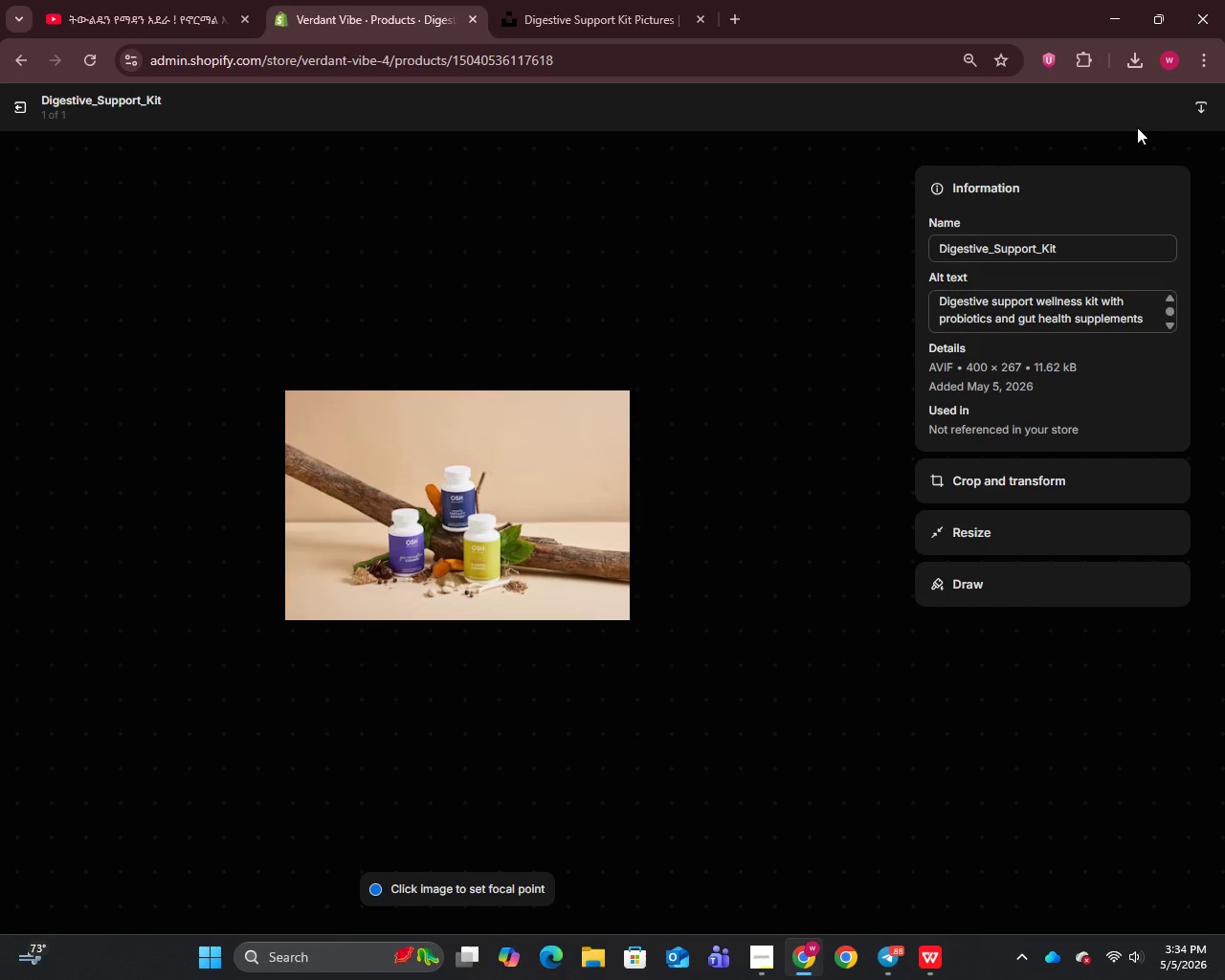 
left_click([21, 122])
 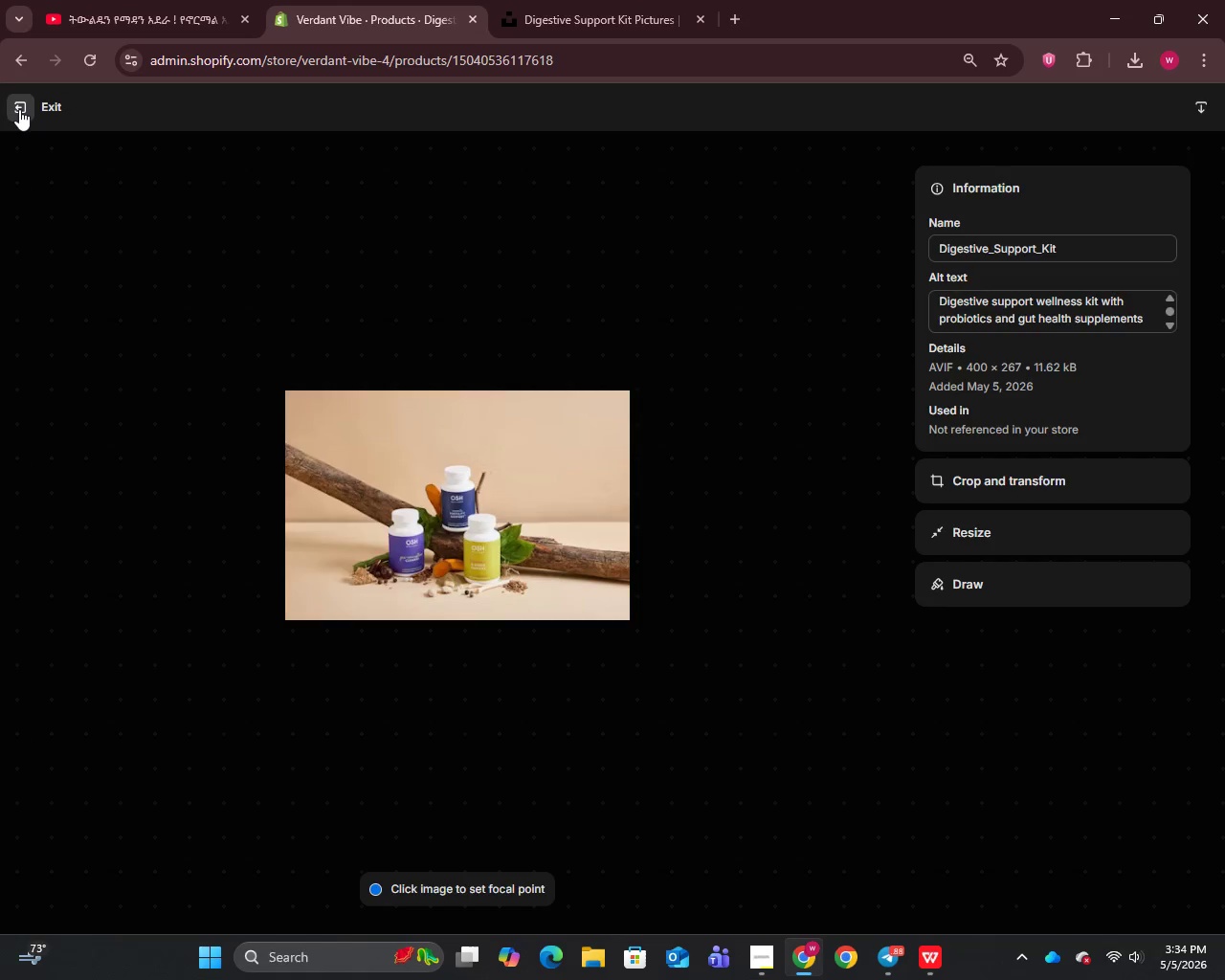 
left_click([19, 109])
 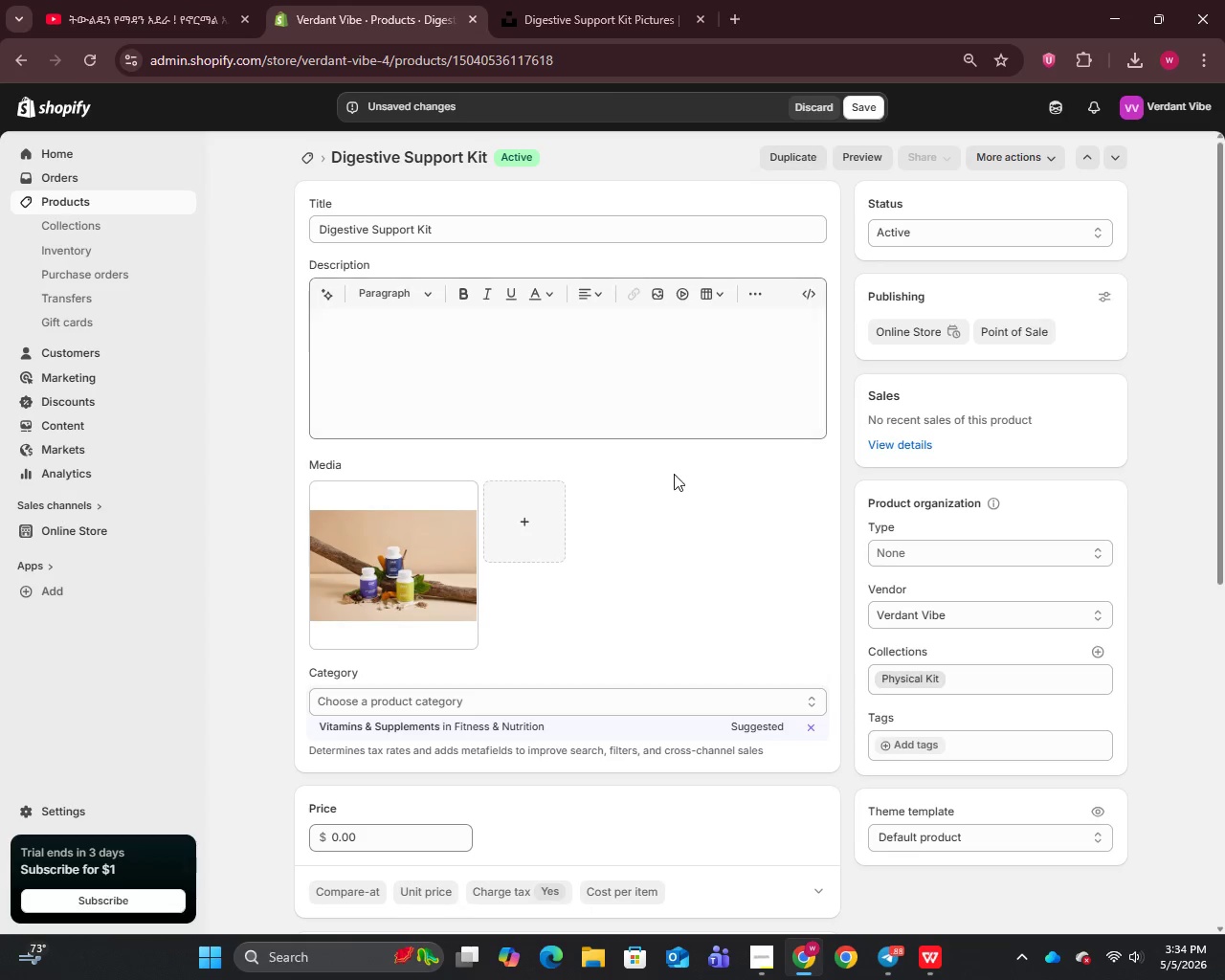 
scroll: coordinate [813, 751], scroll_direction: down, amount: 23.0
 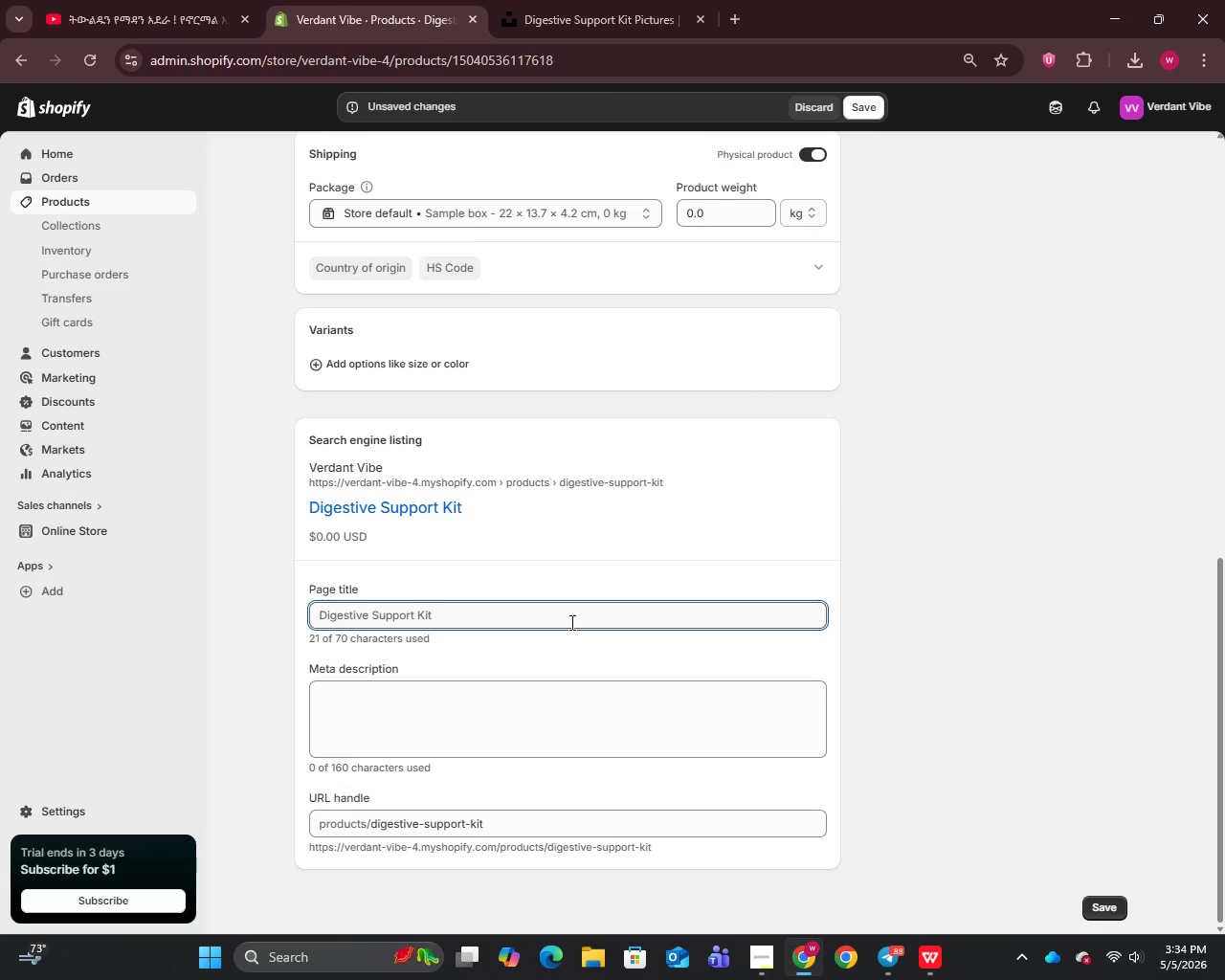 
left_click([813, 756])
 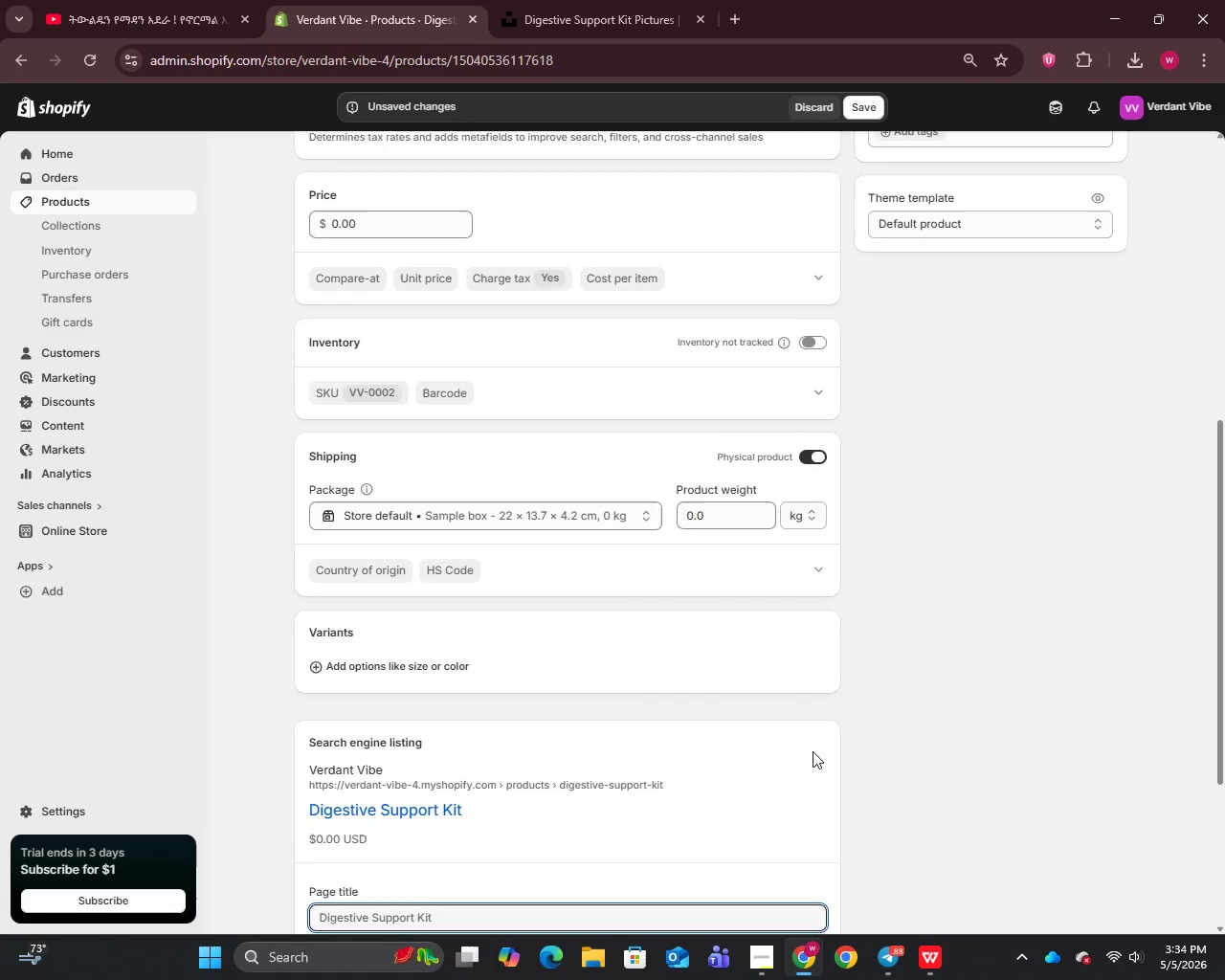 
left_click([561, 622])
 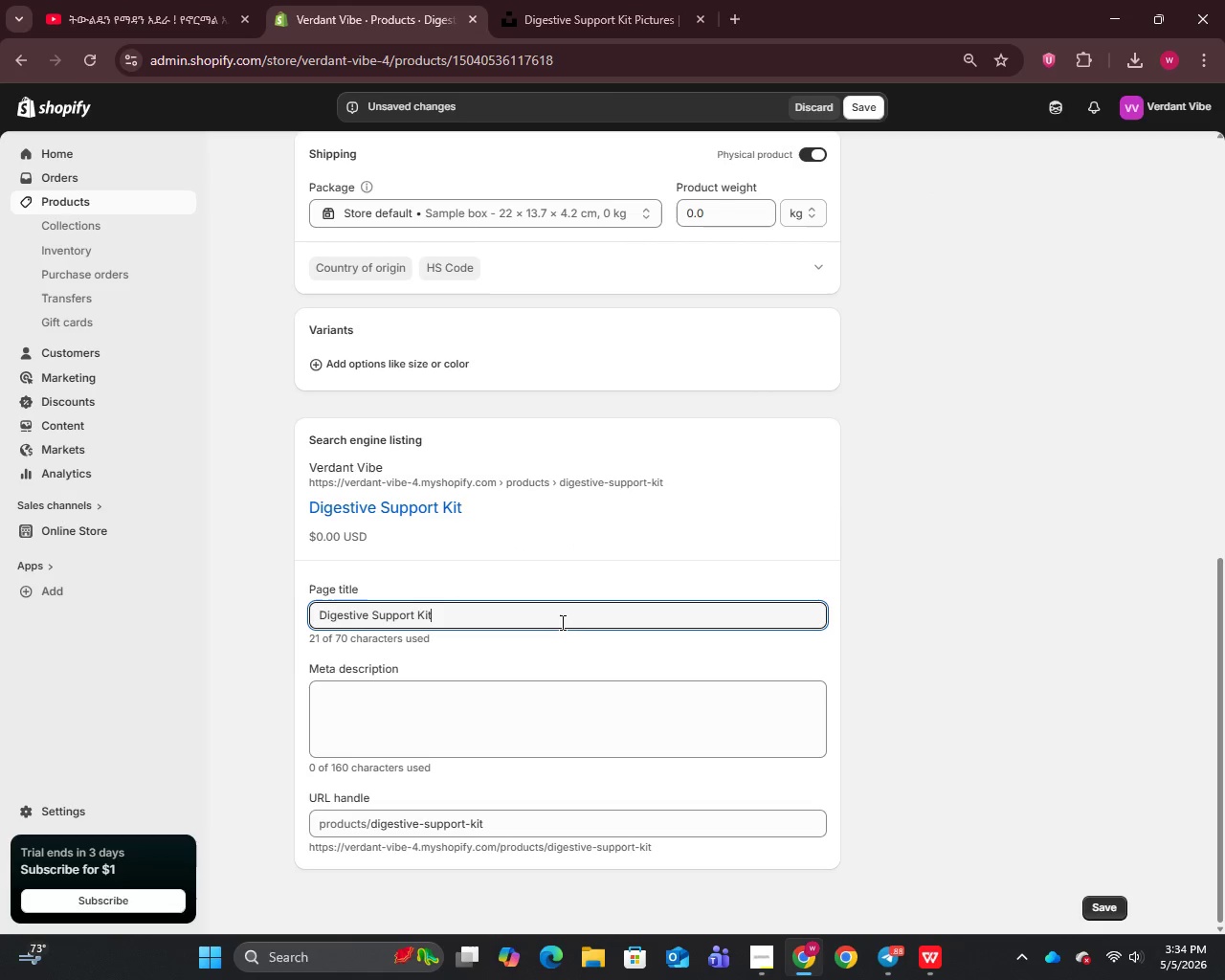 
key(Control+A)
 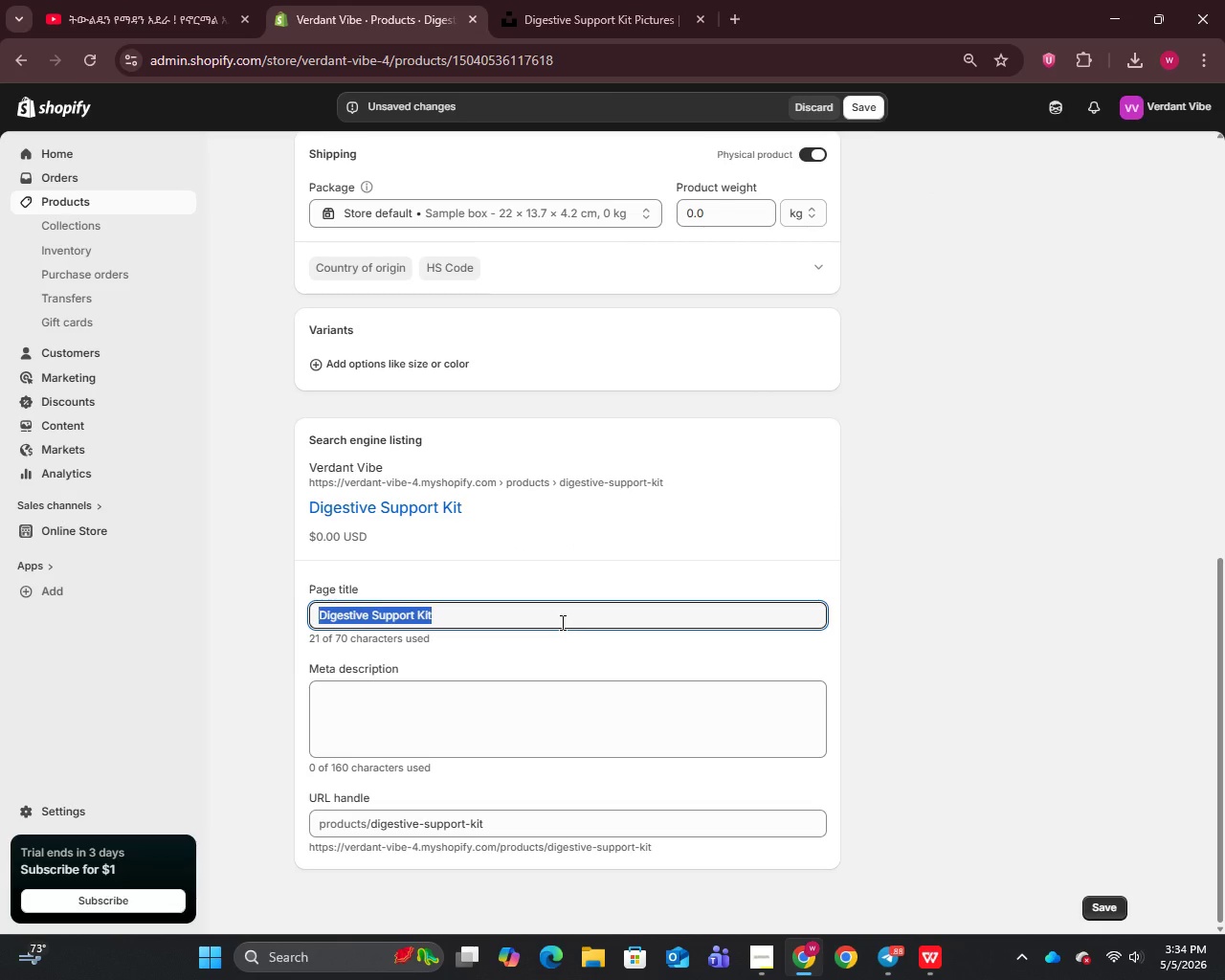 
type(Digestive Support Kit | Gut Health & Probiotic Bundle)
 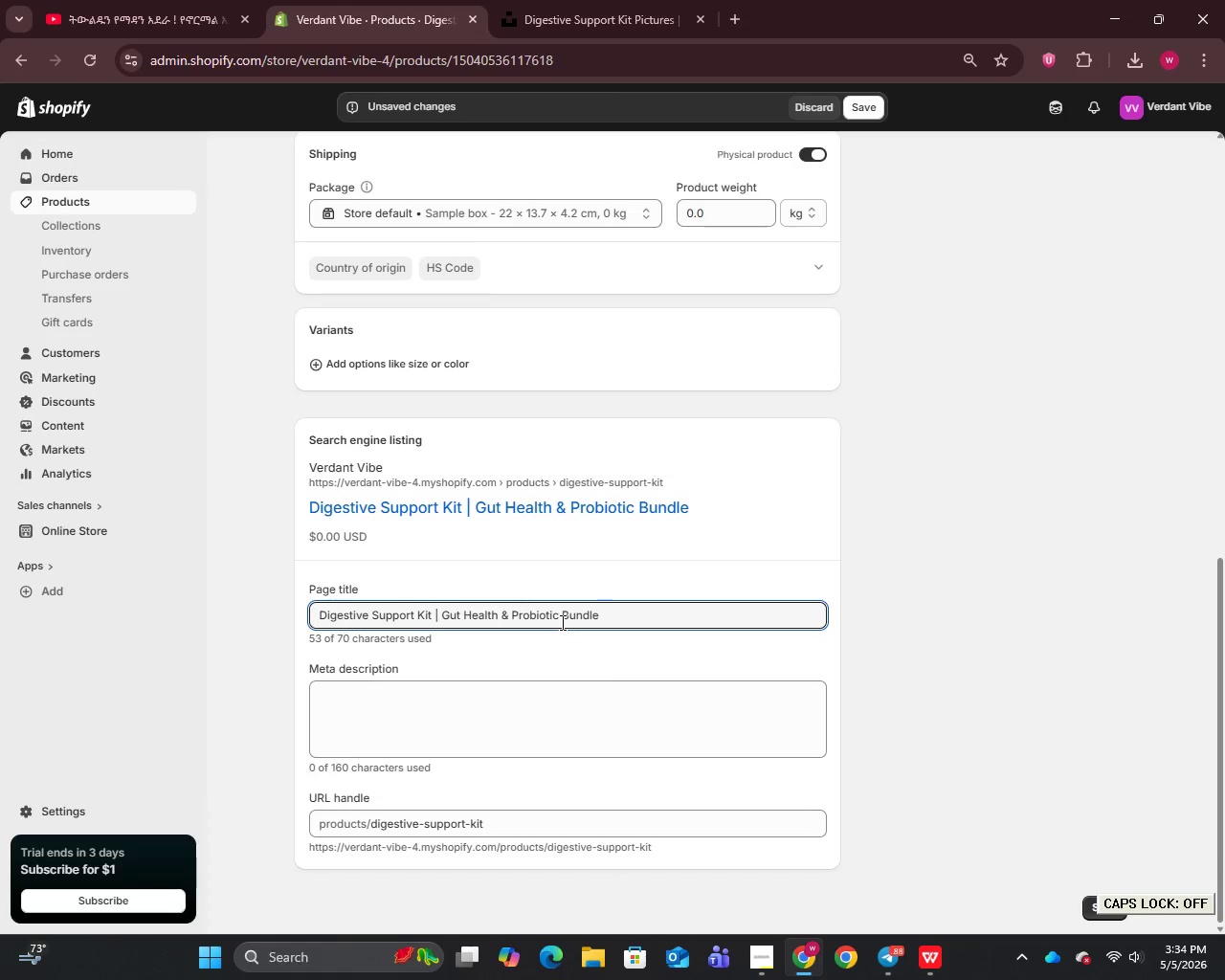 
left_click([562, 734])
 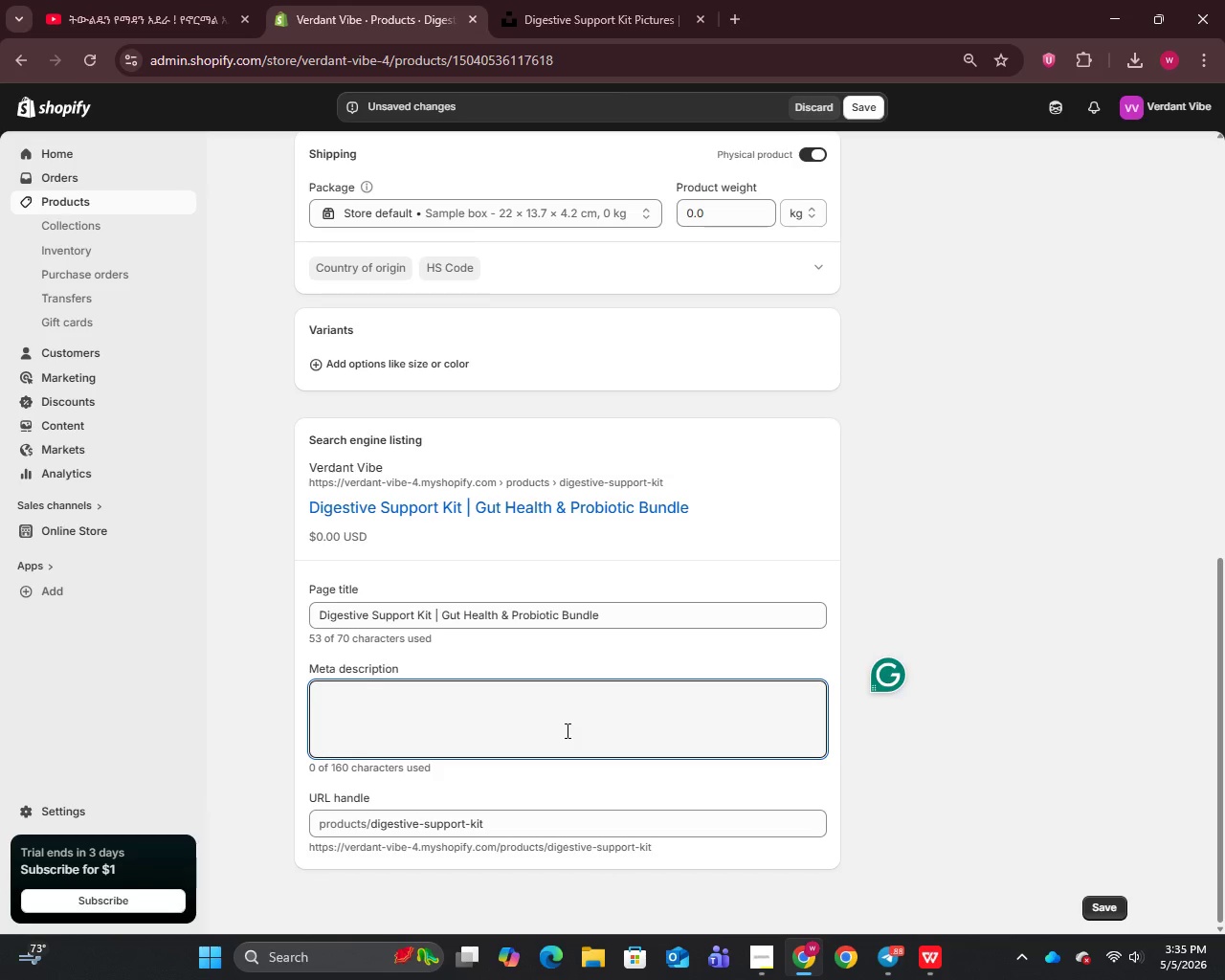 
type(Improve gut health and digestion with this curated digestive support kit designed to enhance regularity and balance your microbiome.)
 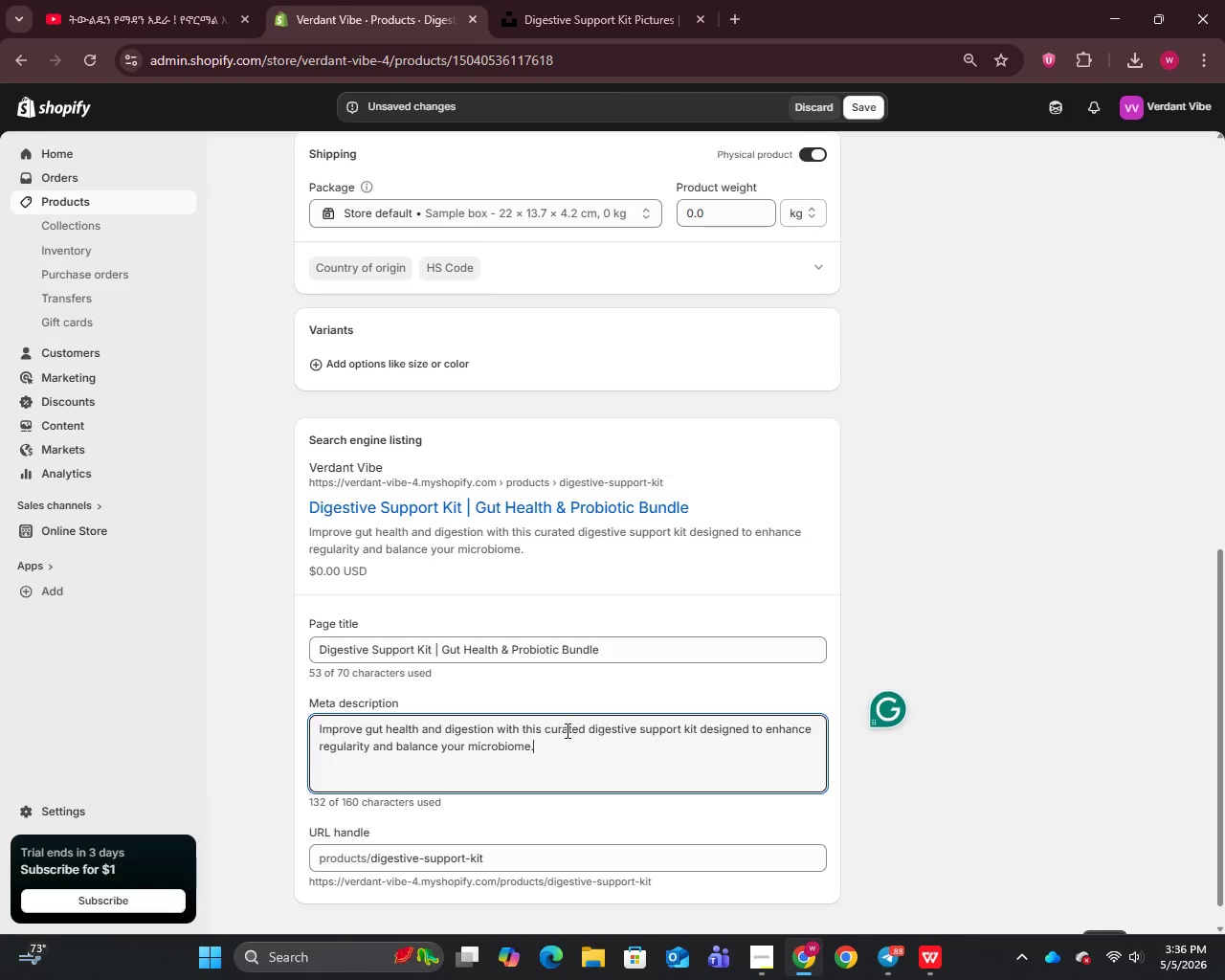 
scroll: coordinate [577, 697], scroll_direction: up, amount: 9.0
 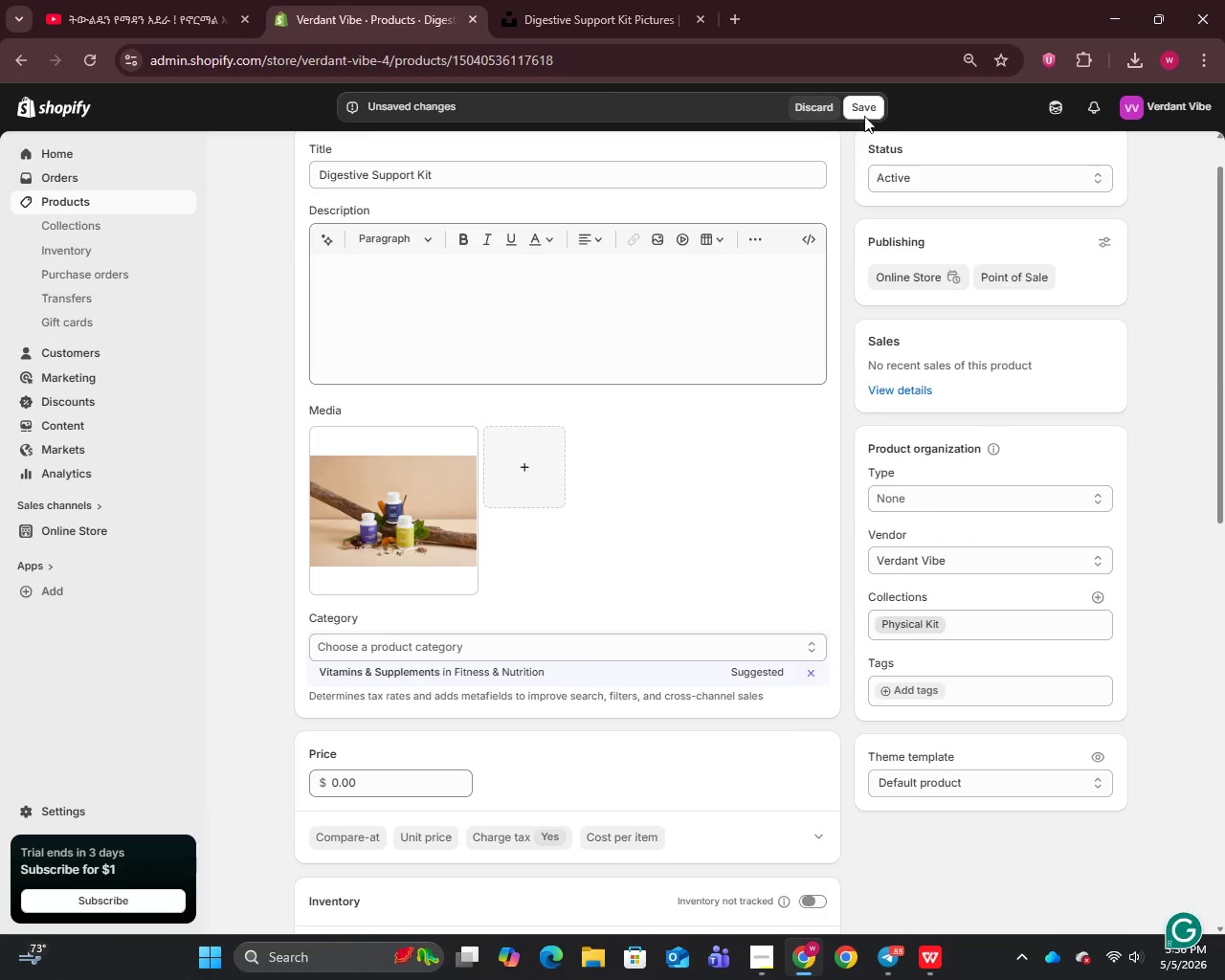 
left_click([867, 107])
 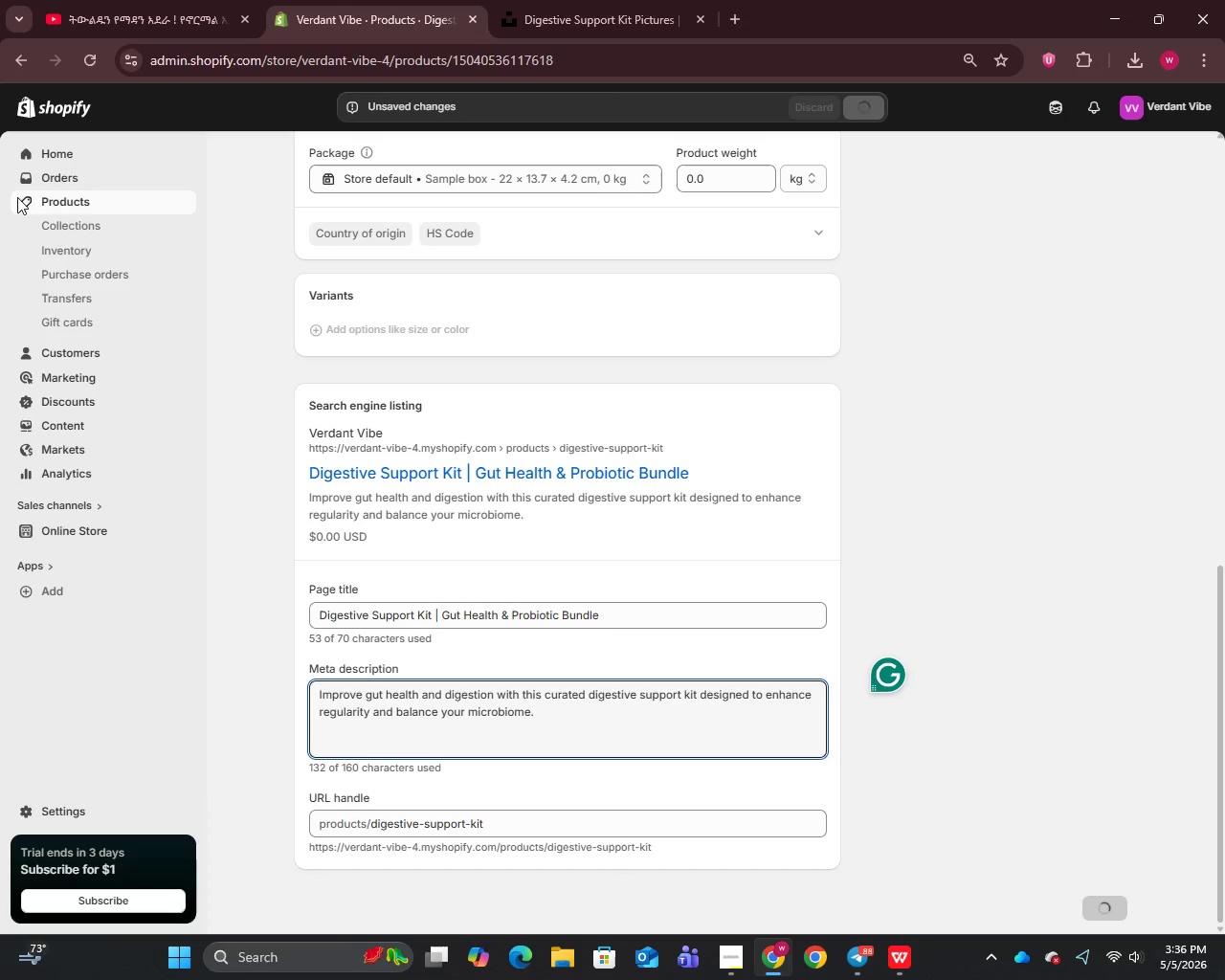 
left_click([64, 204])
 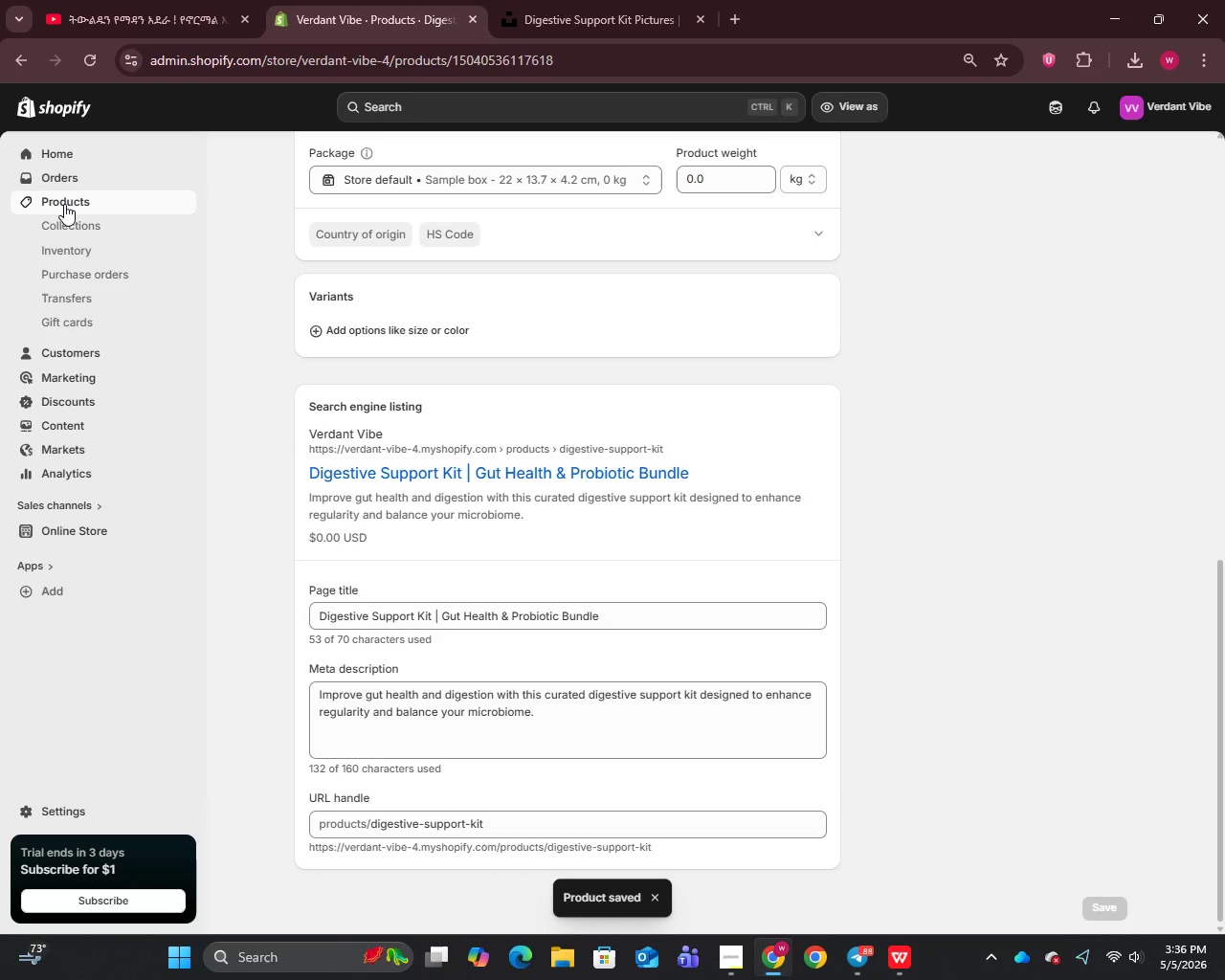 
left_click([64, 204])
 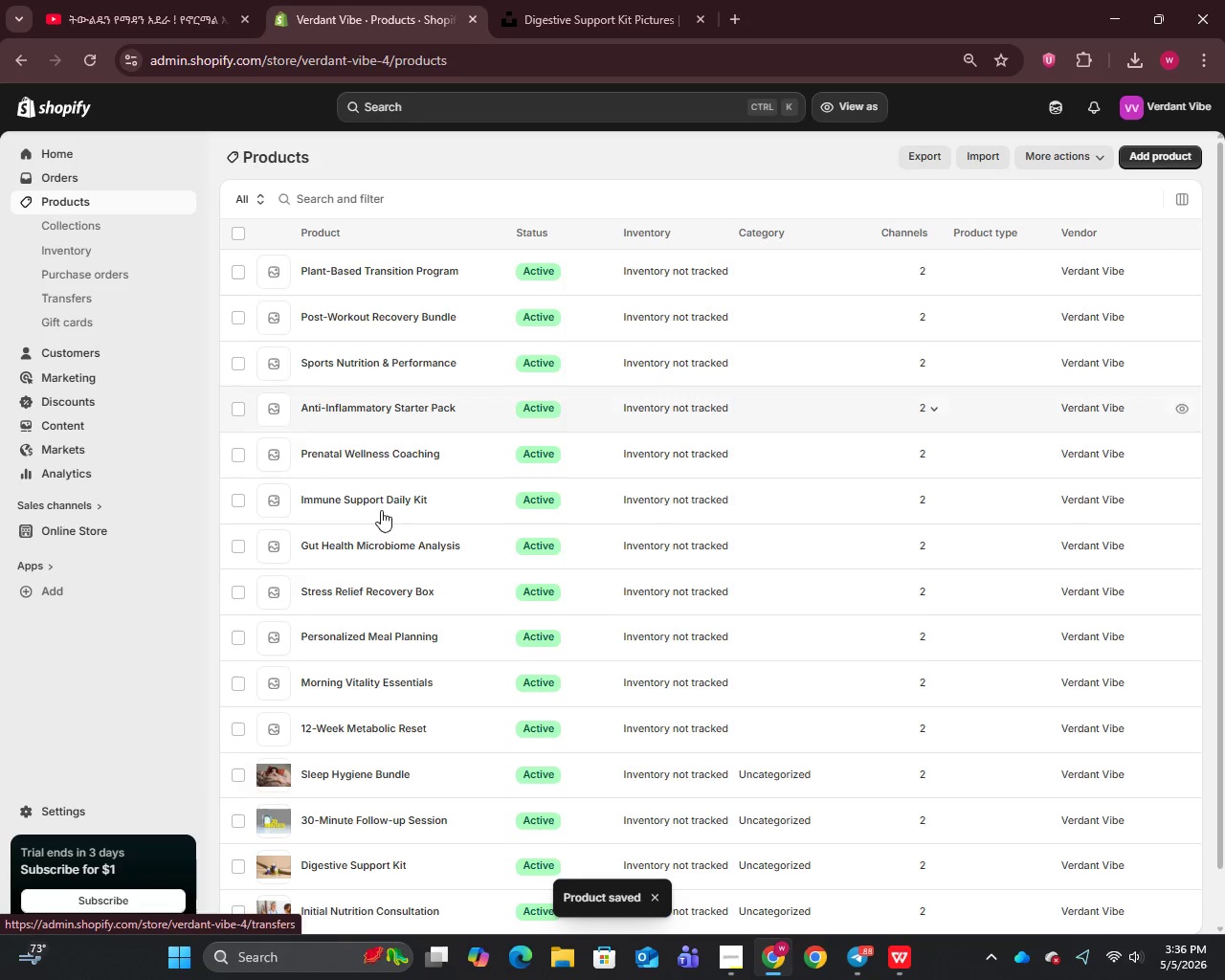 
scroll: coordinate [355, 703], scroll_direction: down, amount: 2.0
 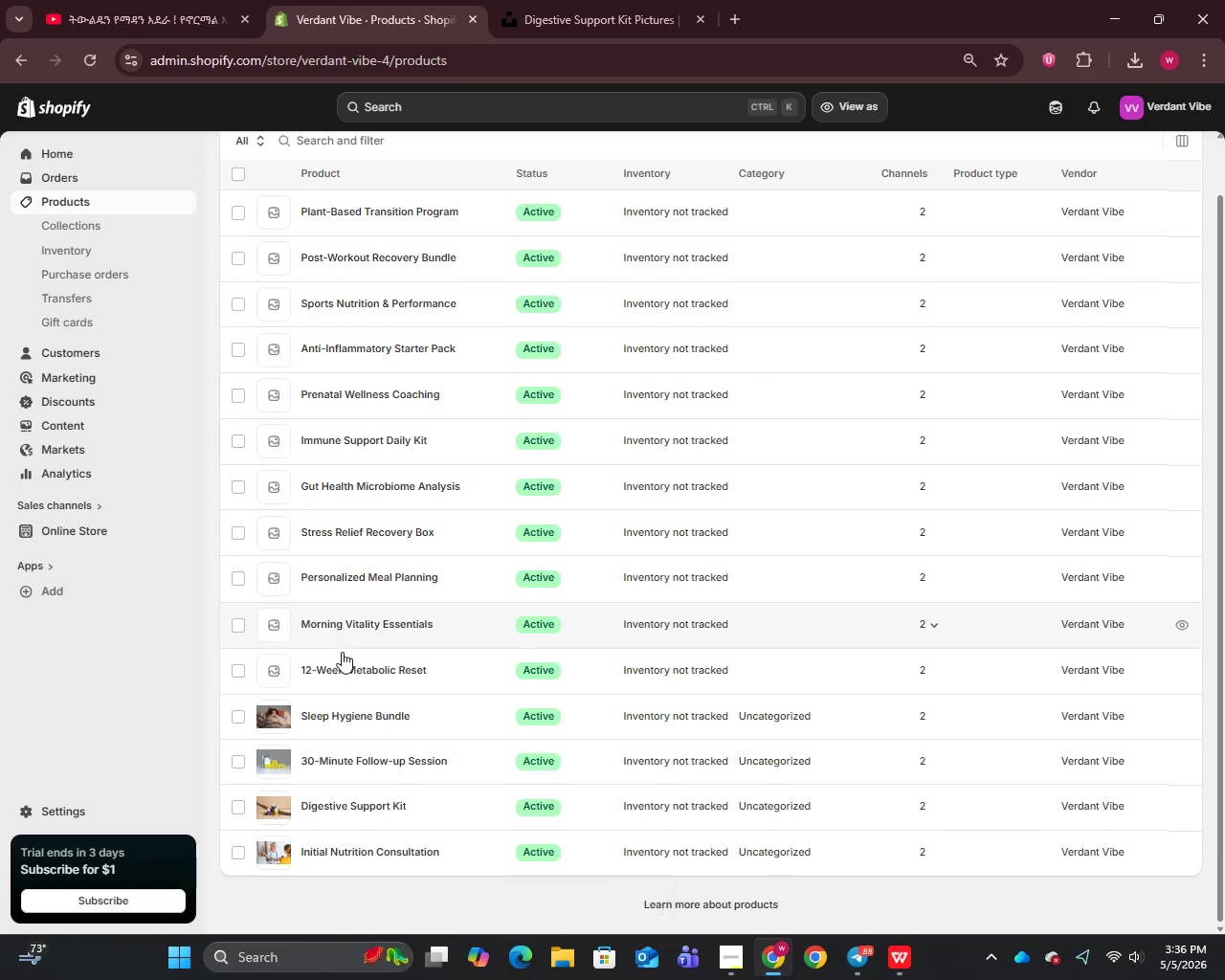 
left_click([341, 667])
 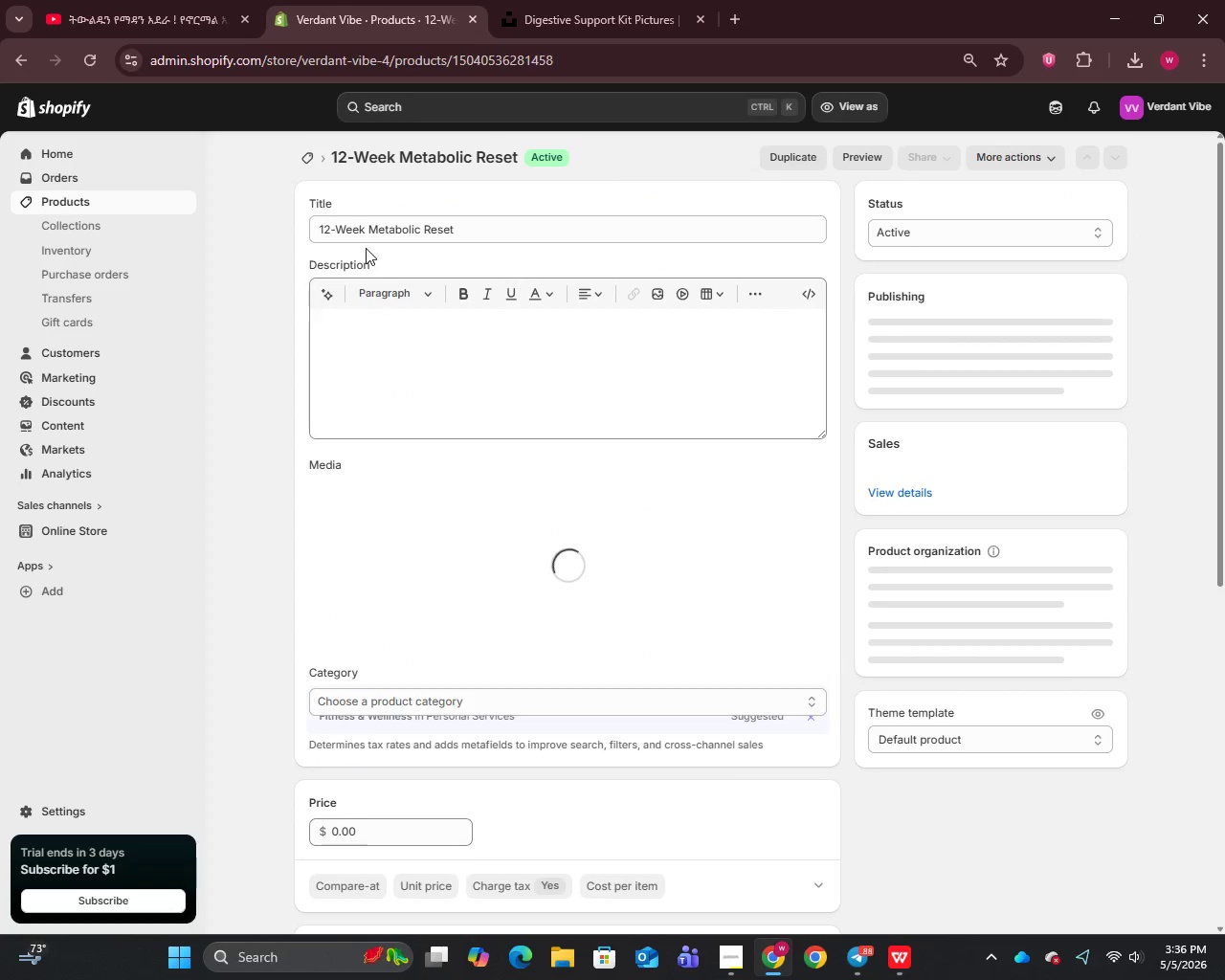 
left_click([447, 229])
 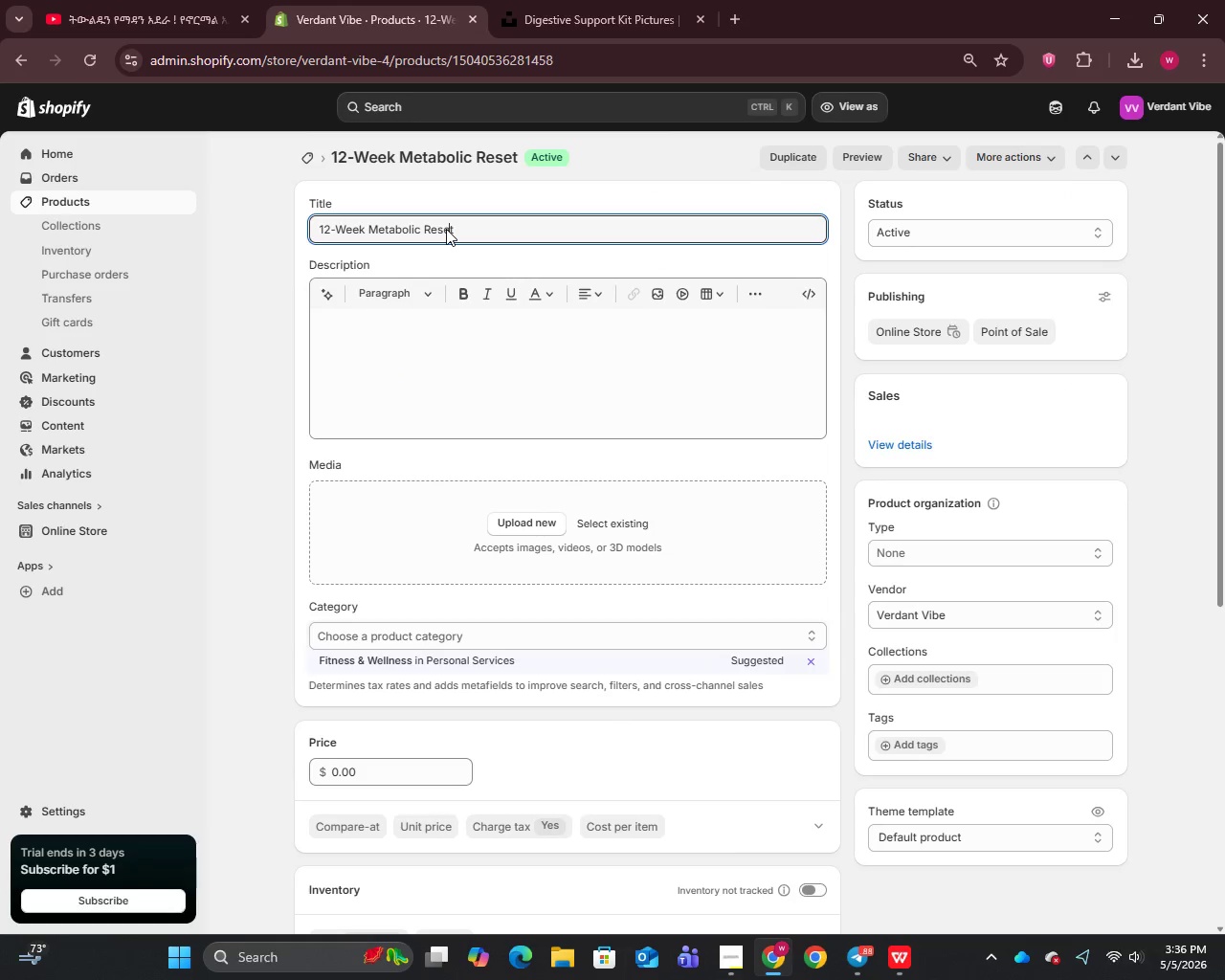 
key(Control+A)
 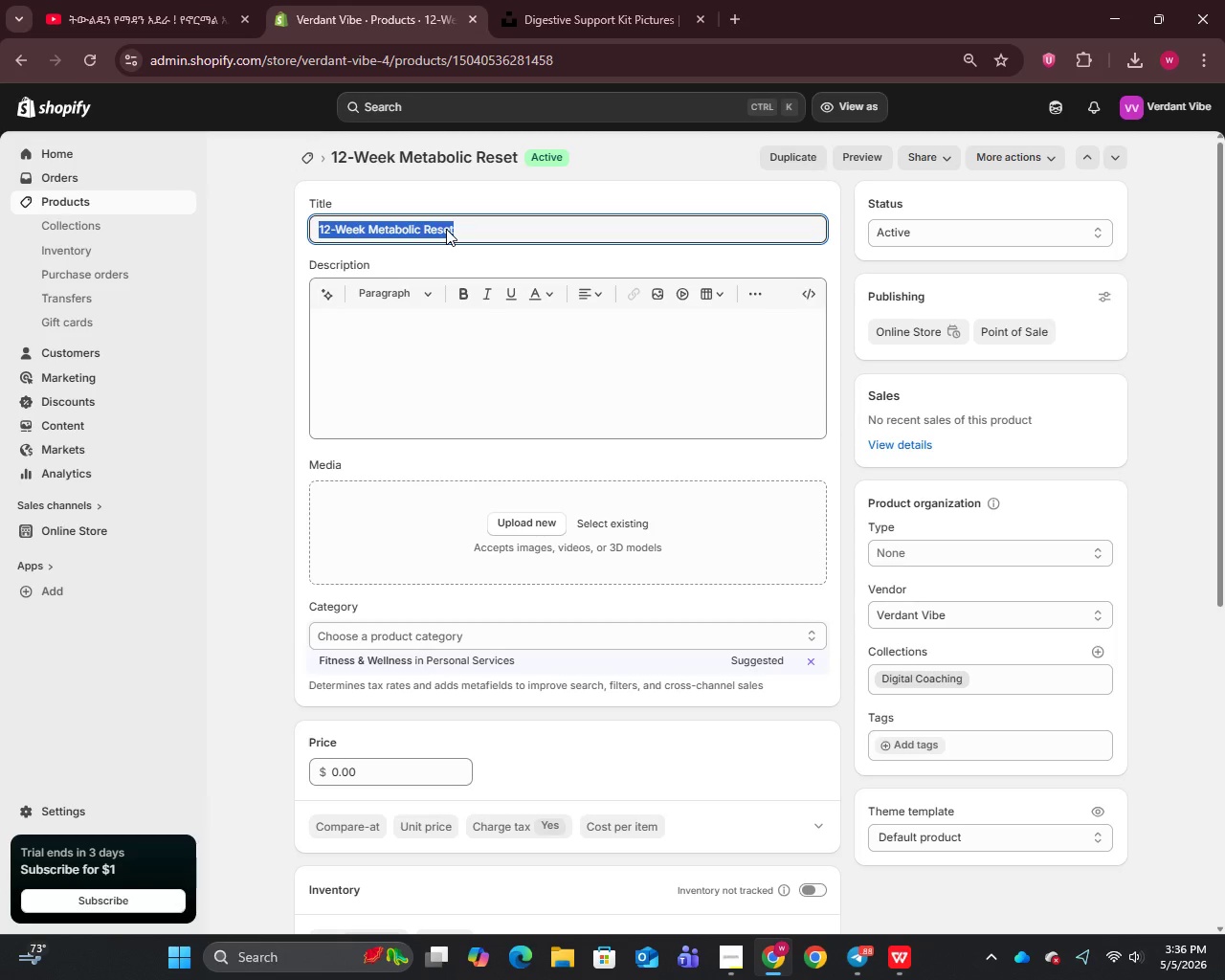 
key(Control+C)
 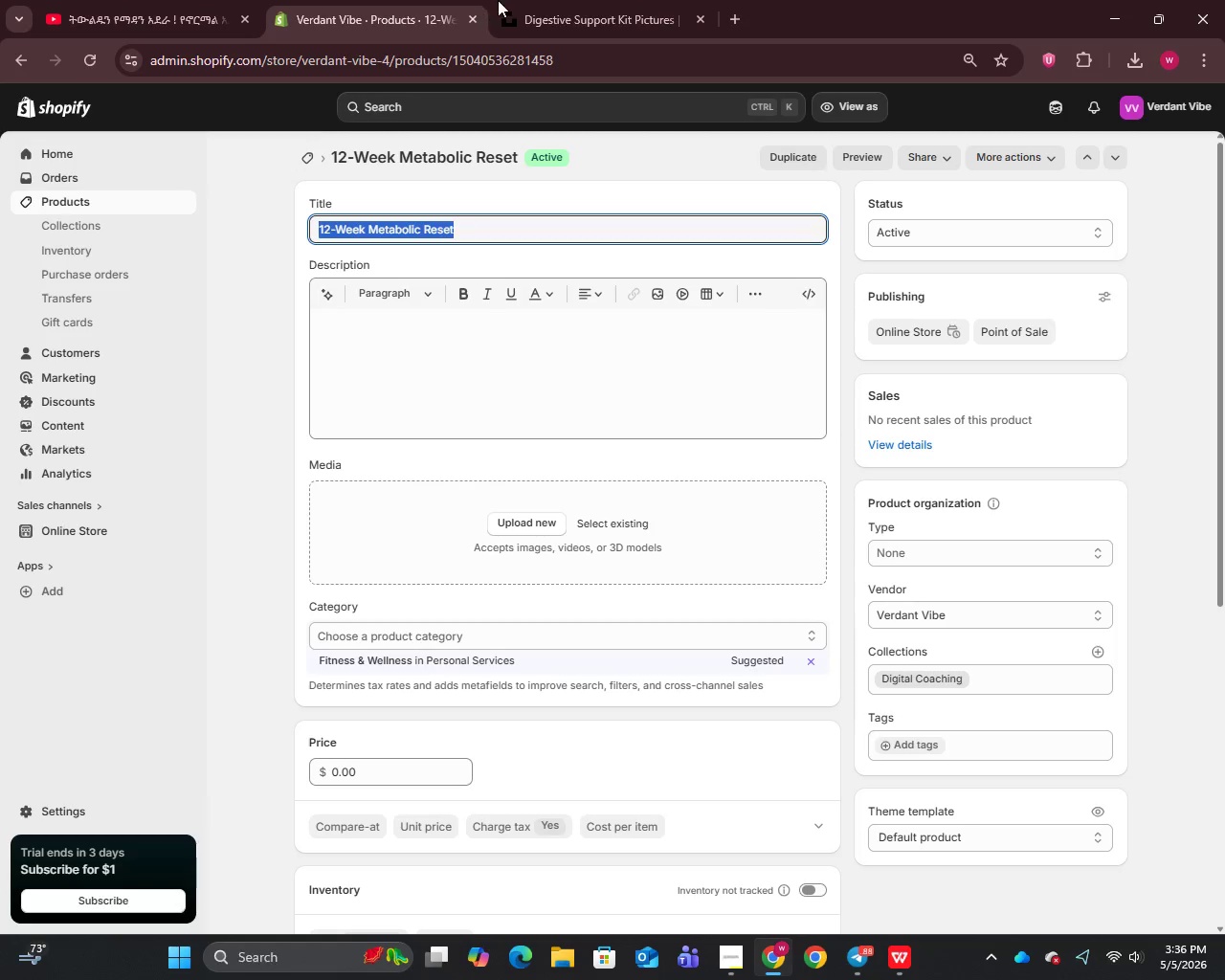 
left_click([534, 0])
 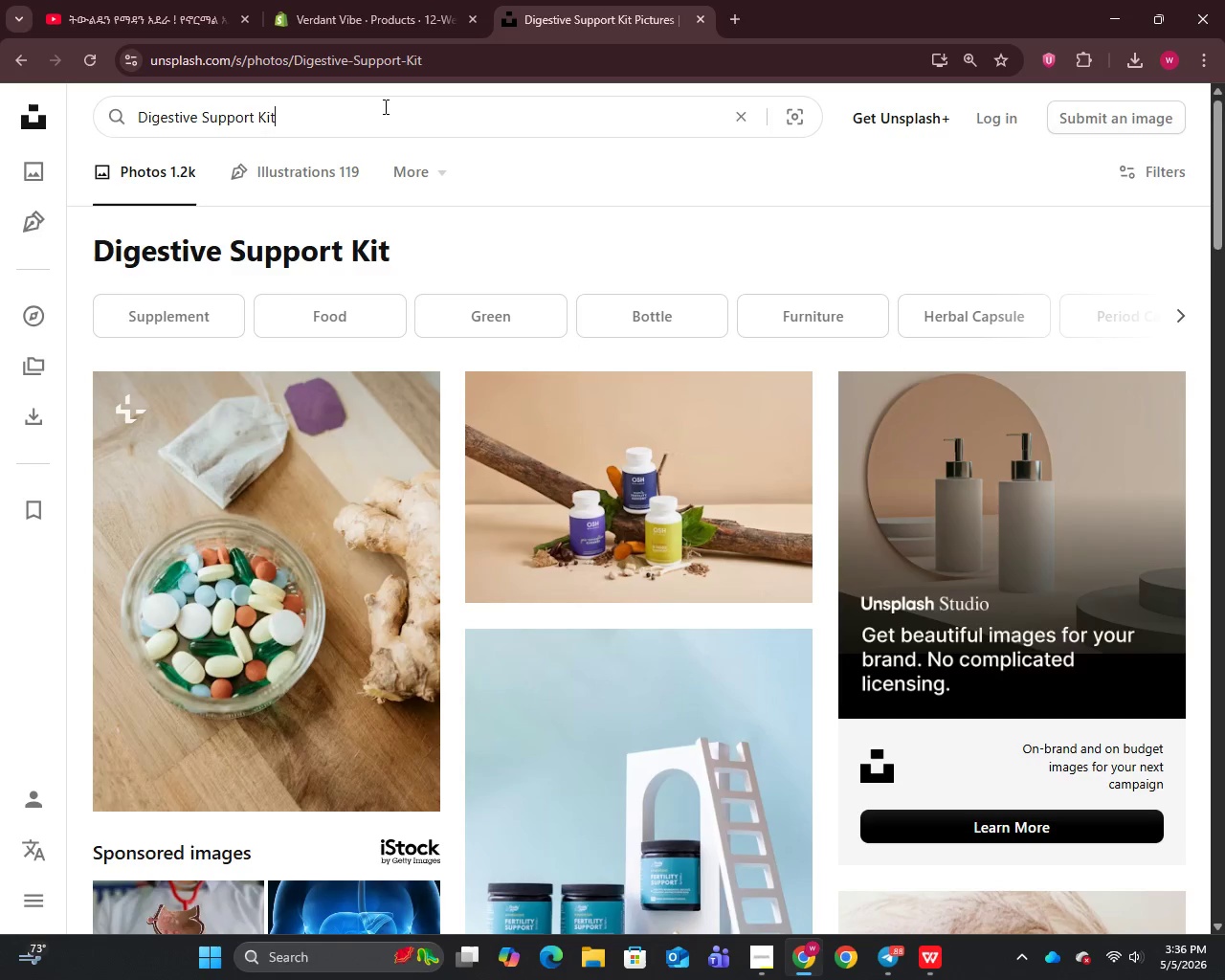 
key(Control+A)
 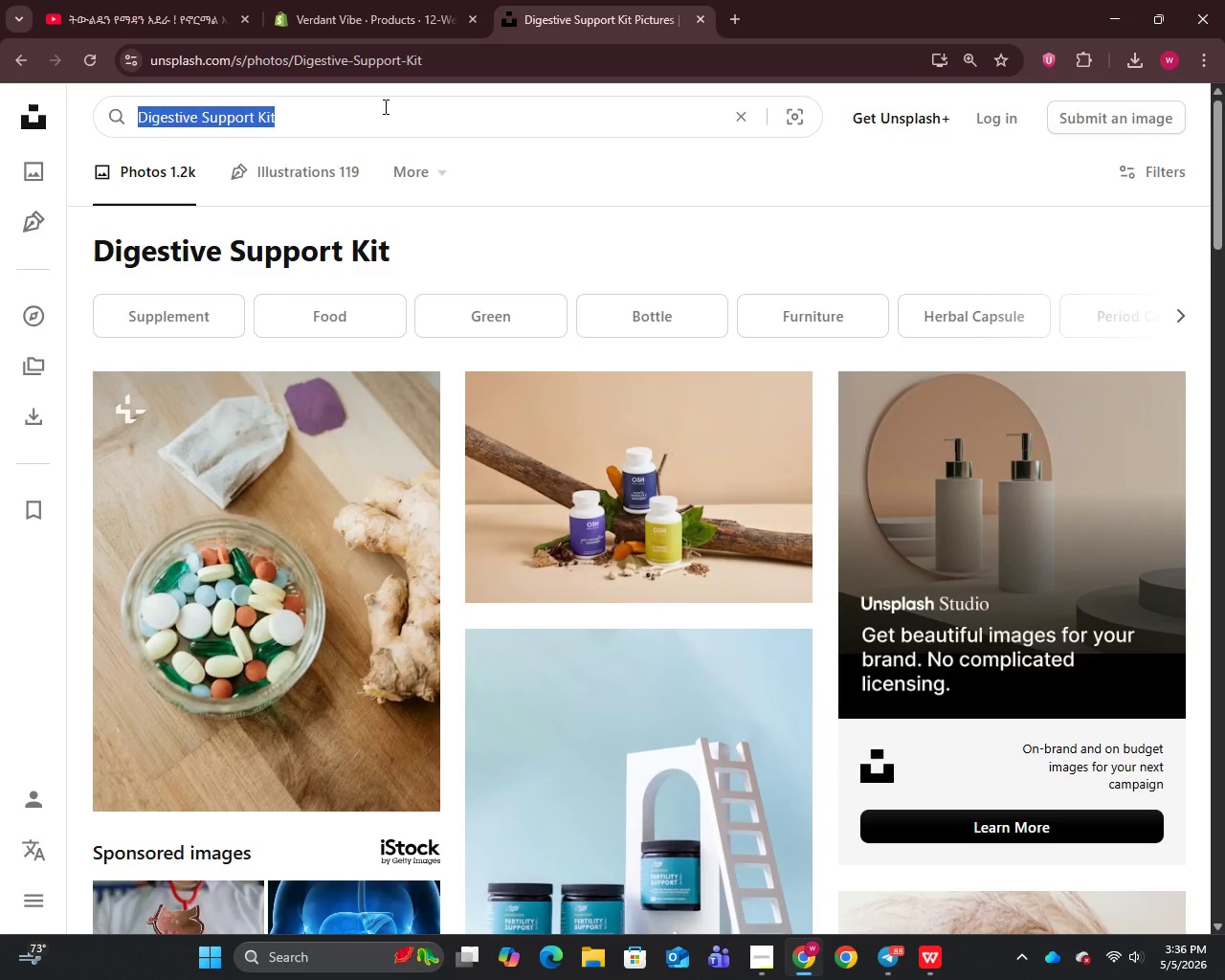 
key(Control+V)
 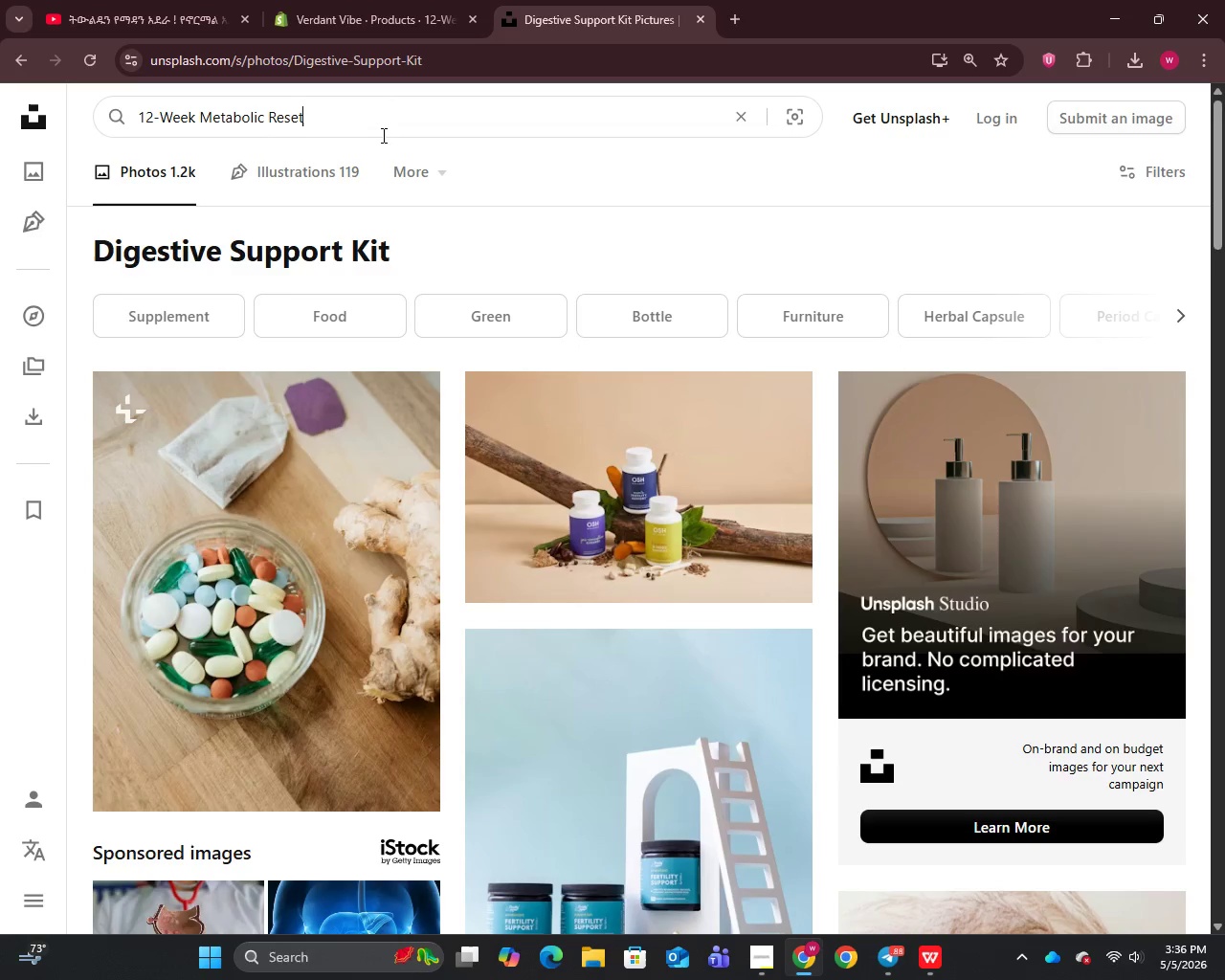 
key(Enter)
 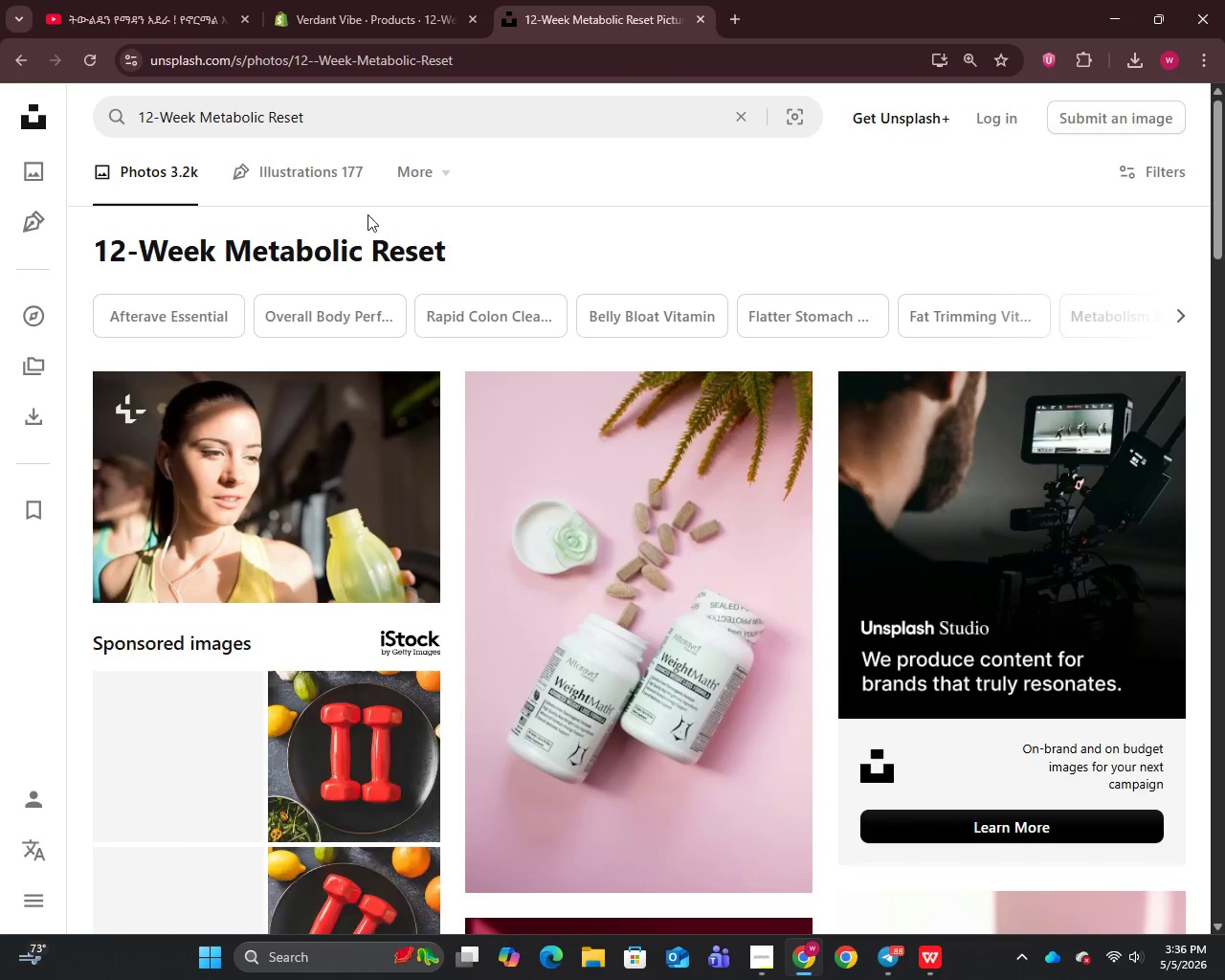 
scroll: coordinate [392, 455], scroll_direction: down, amount: 32.0
 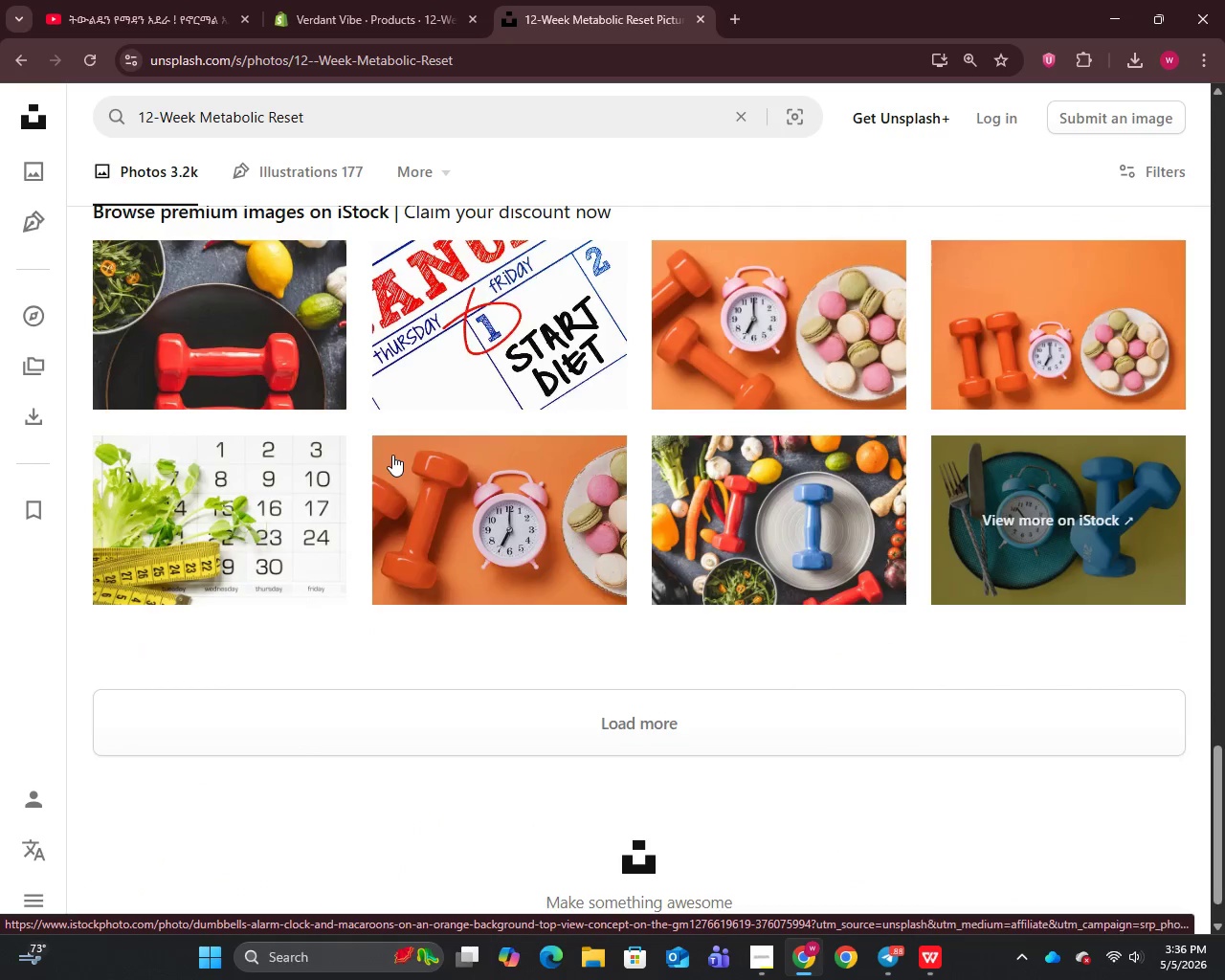 
scroll: coordinate [392, 455], scroll_direction: up, amount: 2.0
 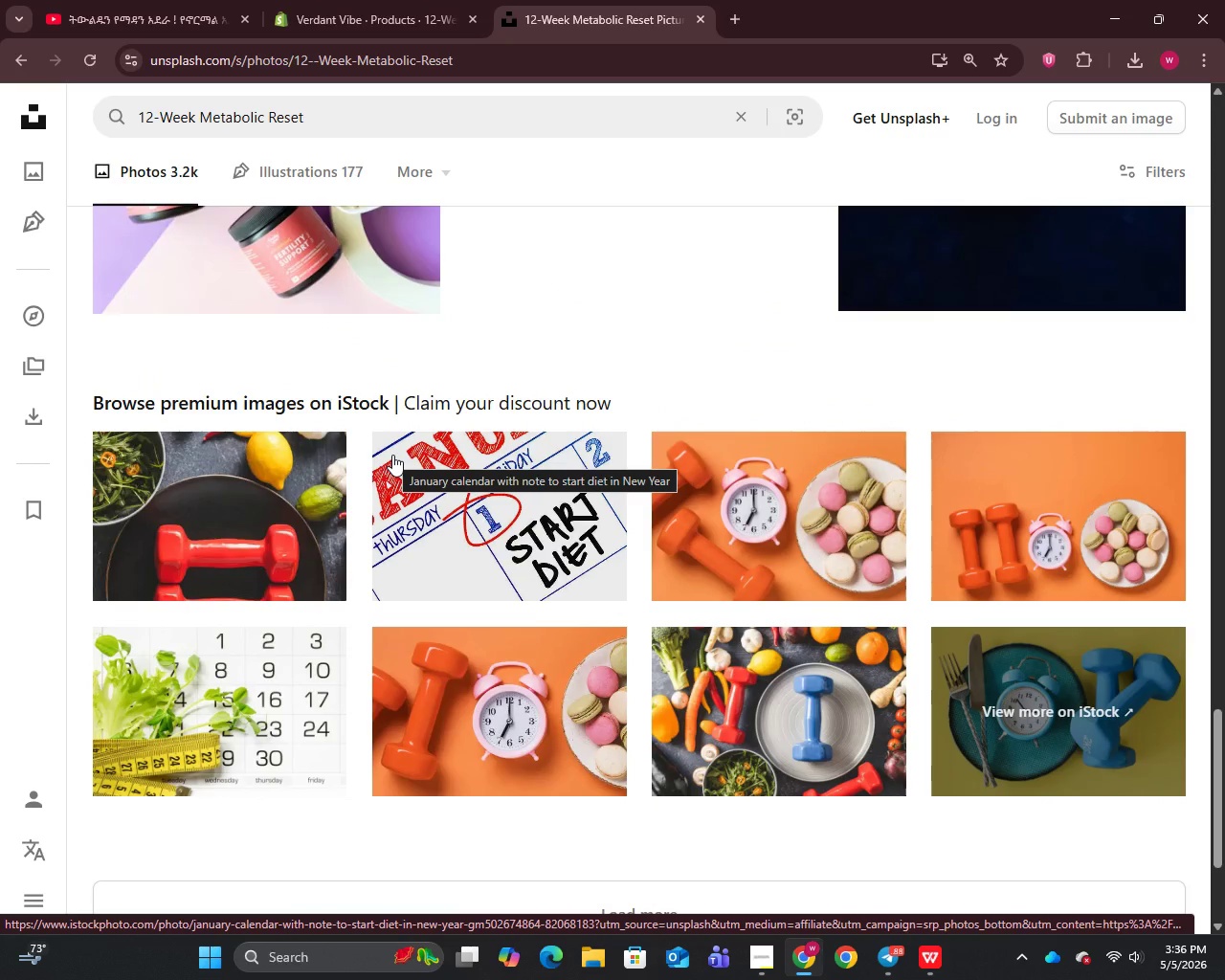 
wait(5.94)
 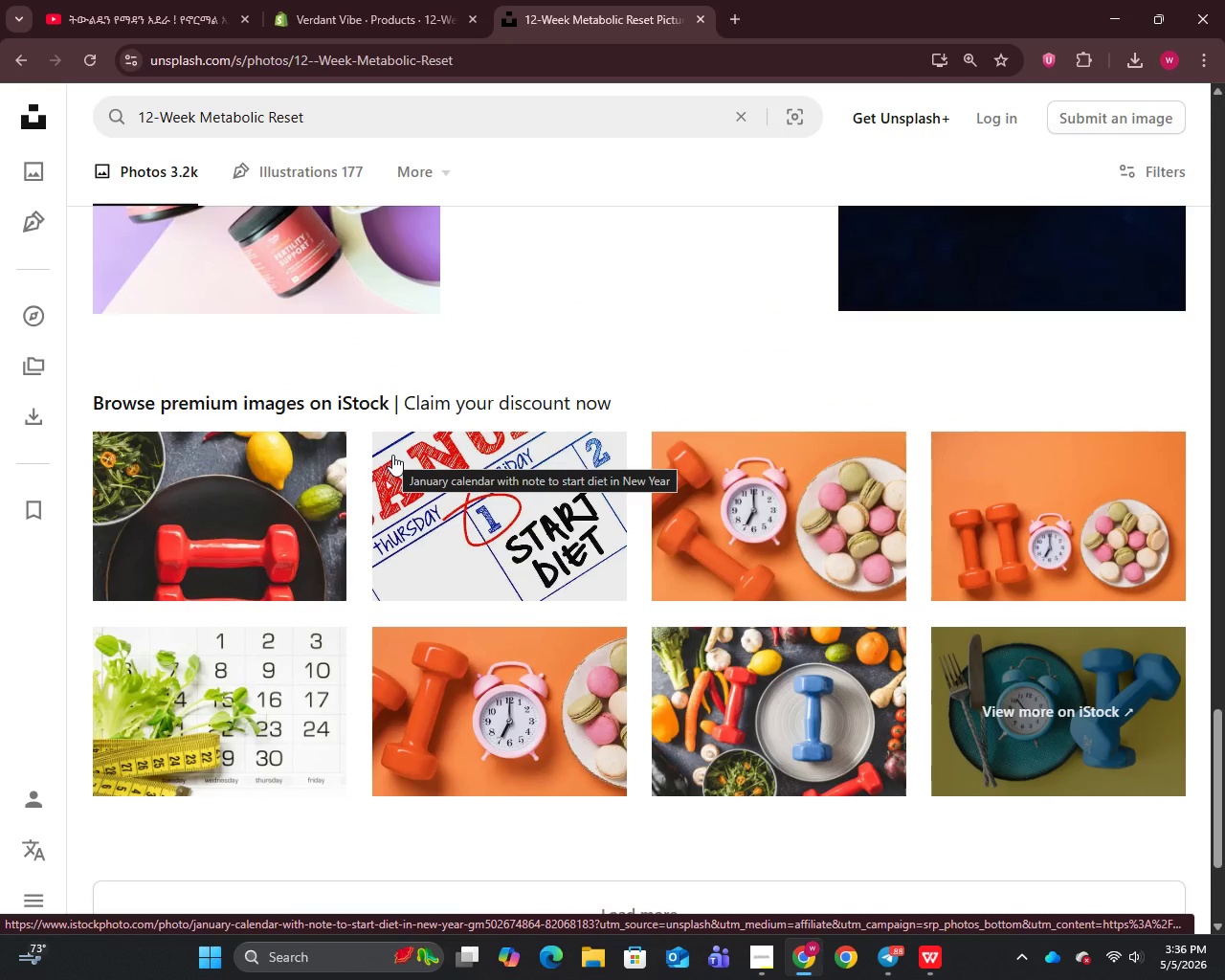 
right_click([658, 504])
 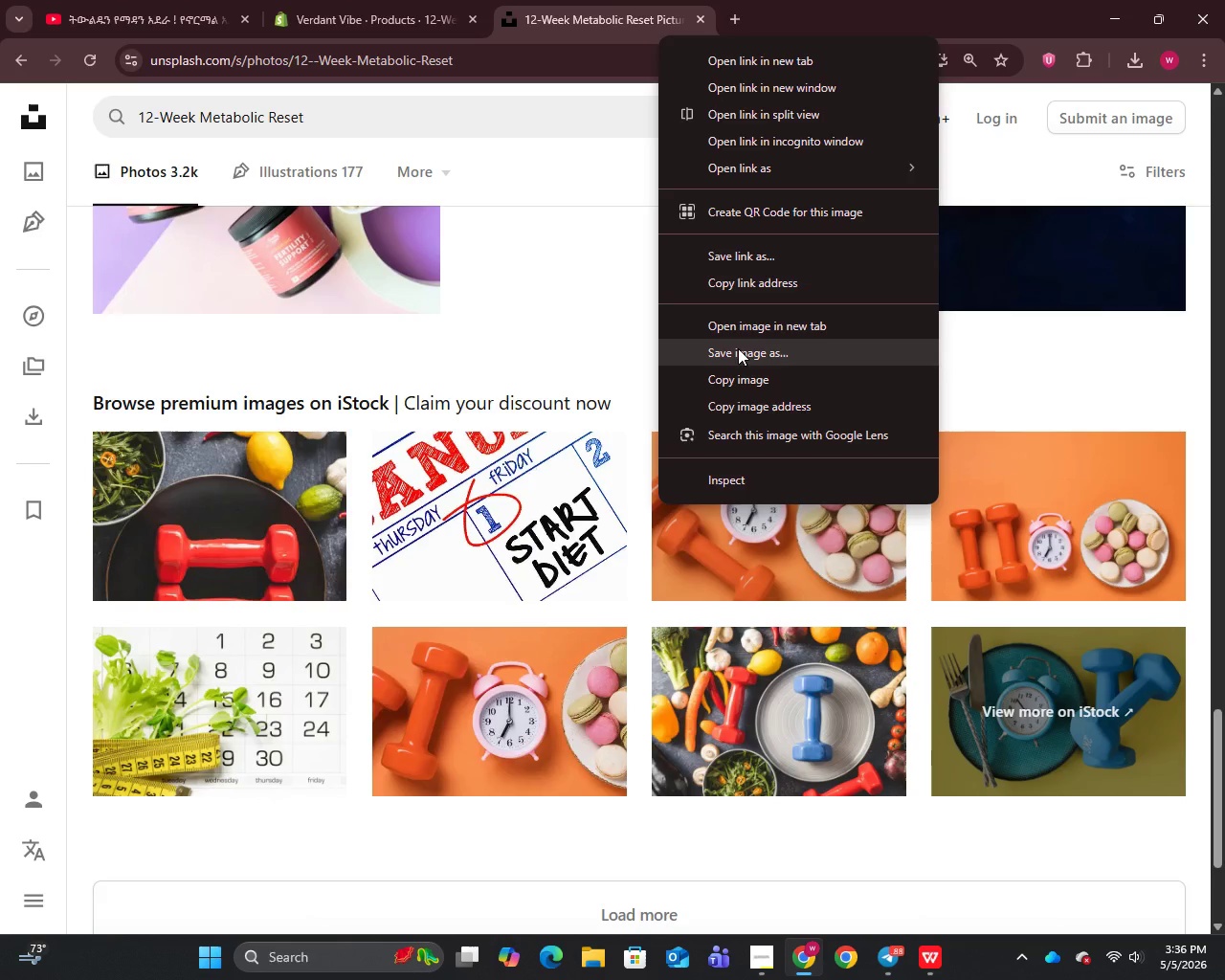 
left_click([737, 354])
 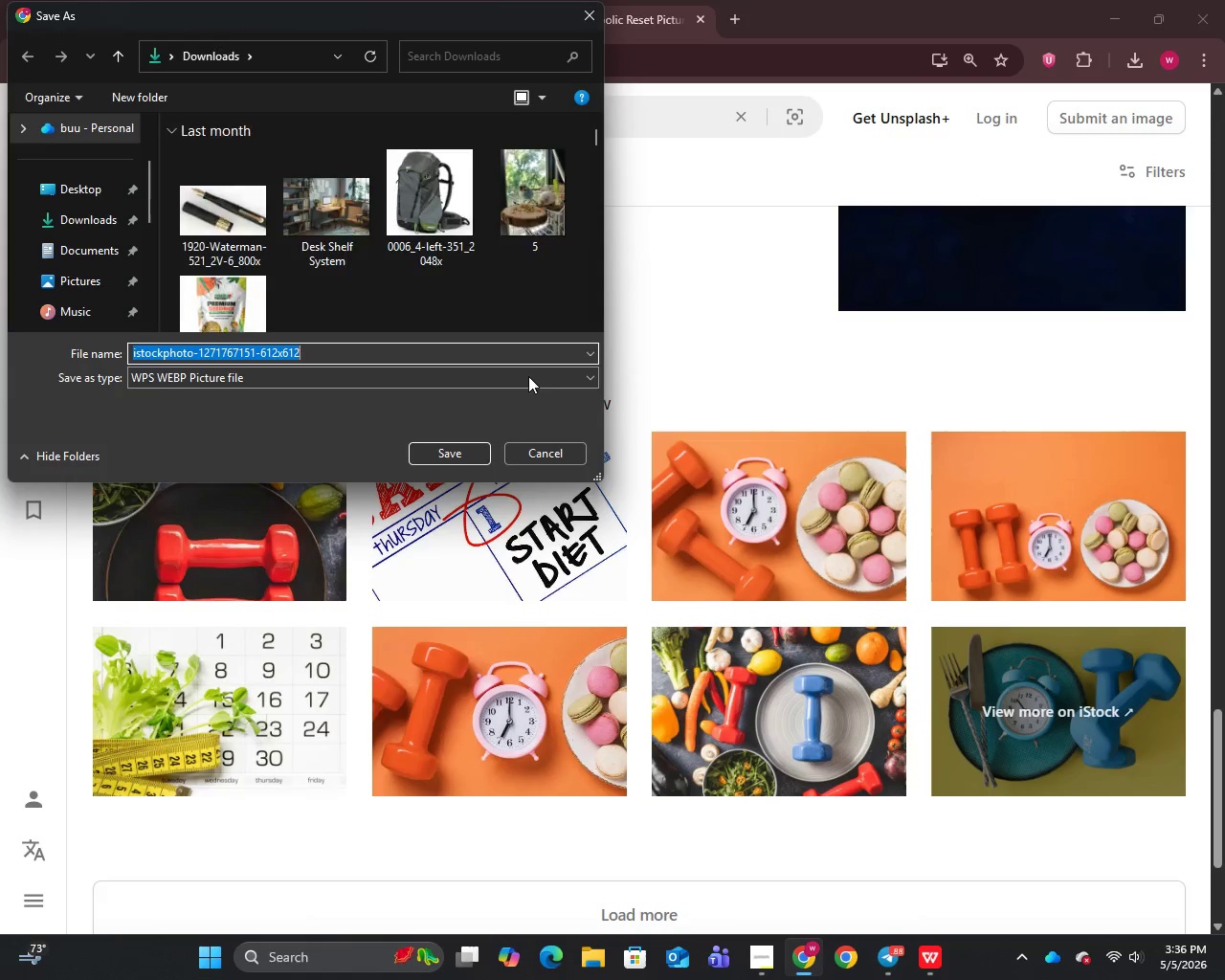 
left_click([461, 451])
 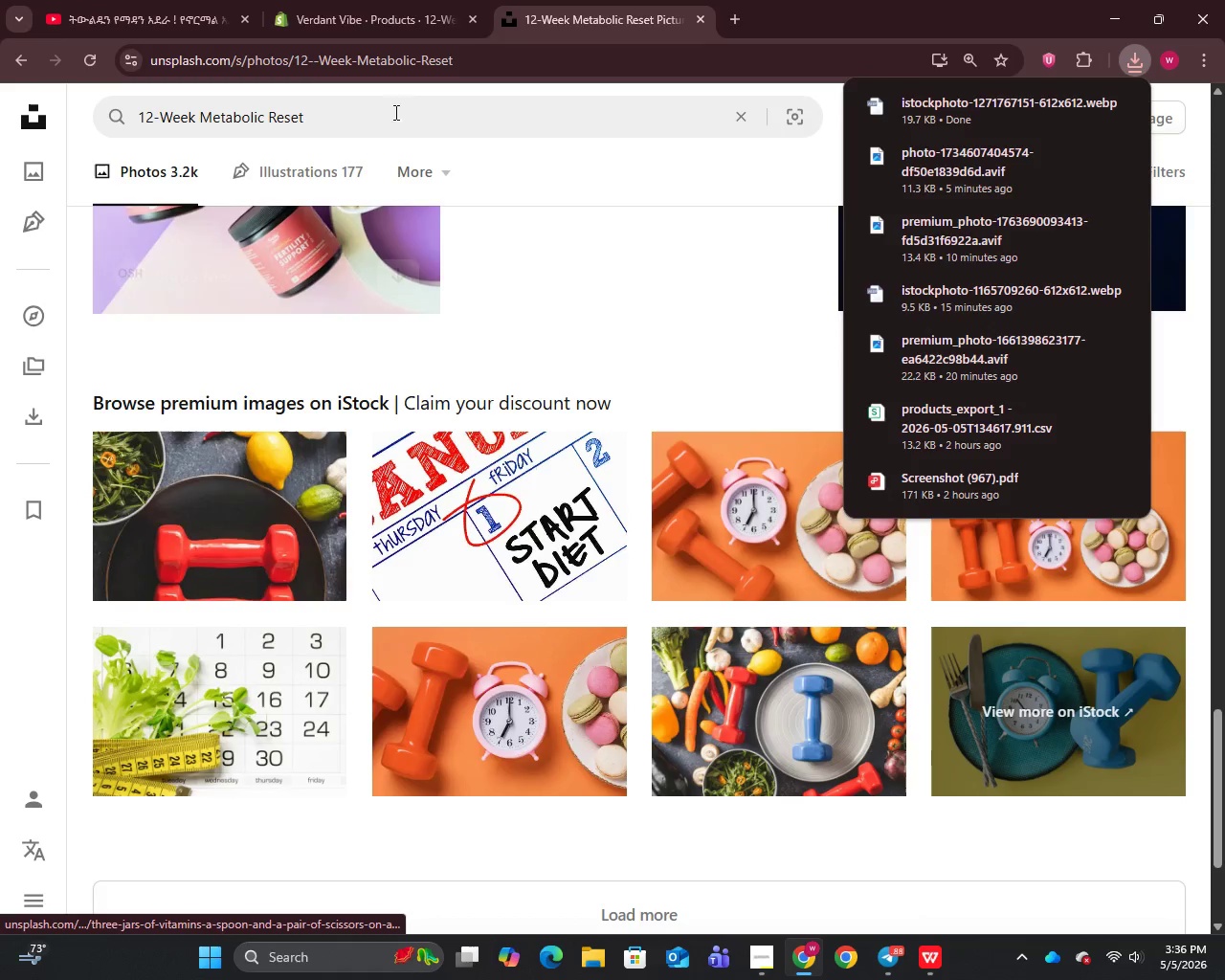 
left_click([375, 0])
 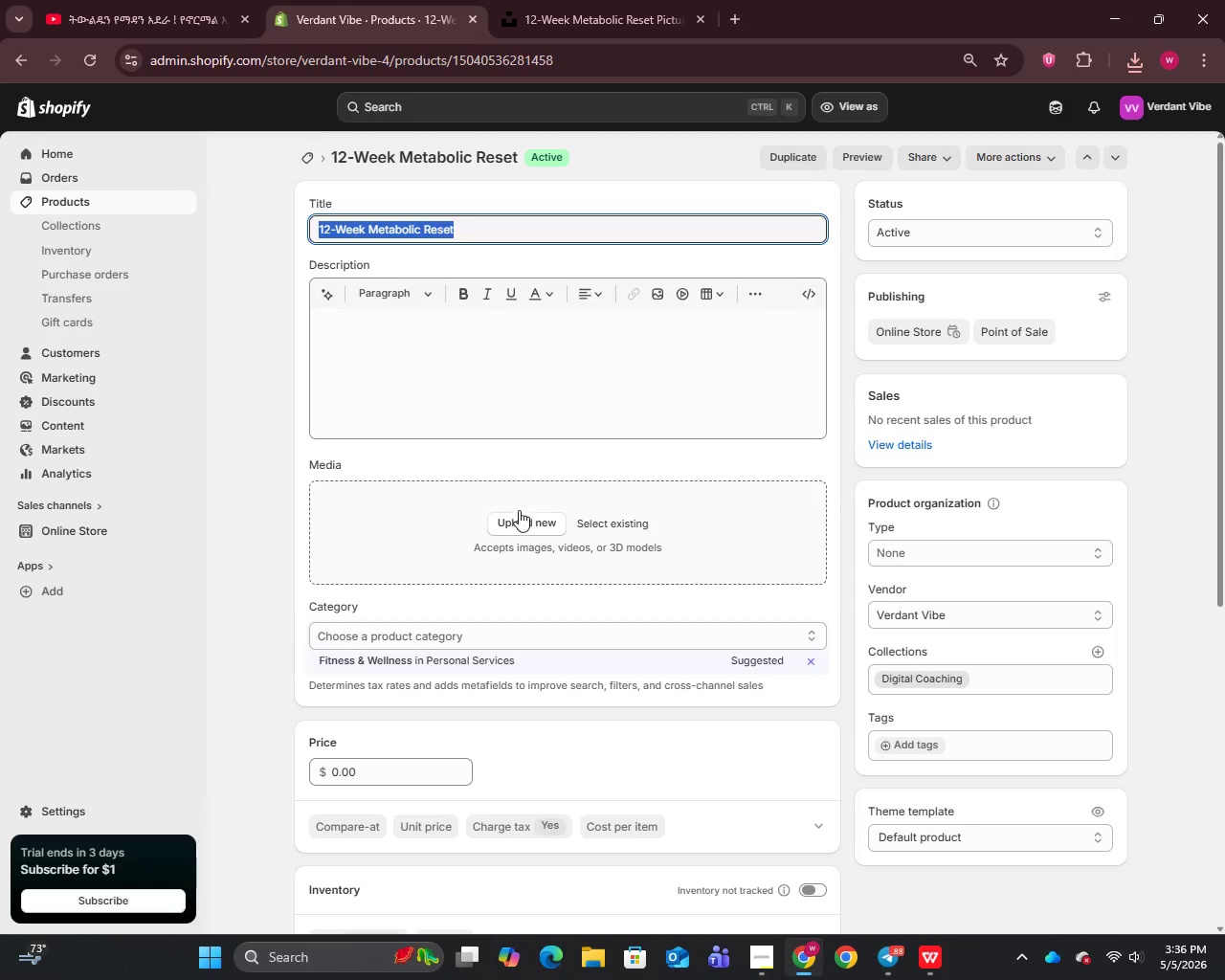 
left_click([519, 526])
 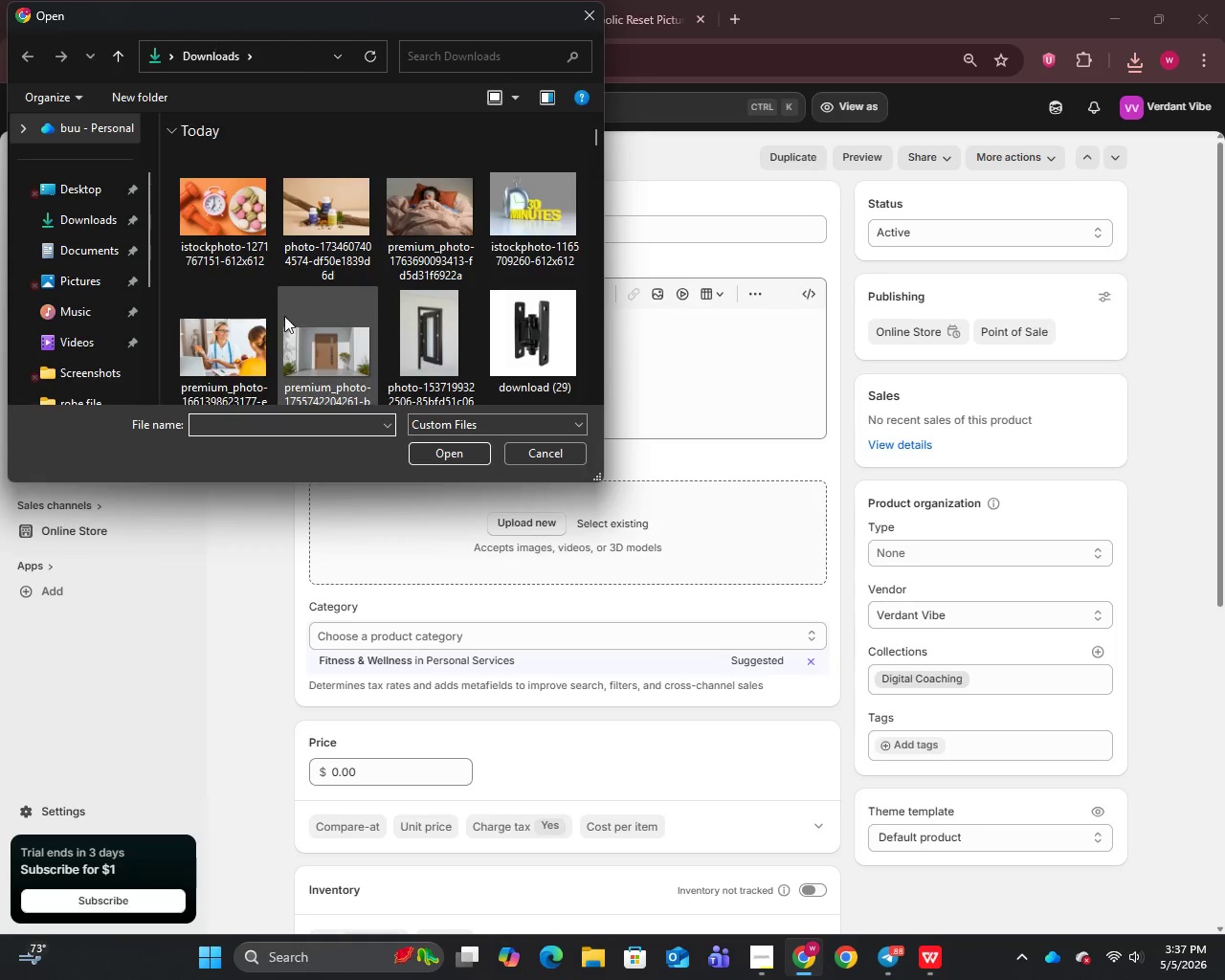 
left_click([229, 224])
 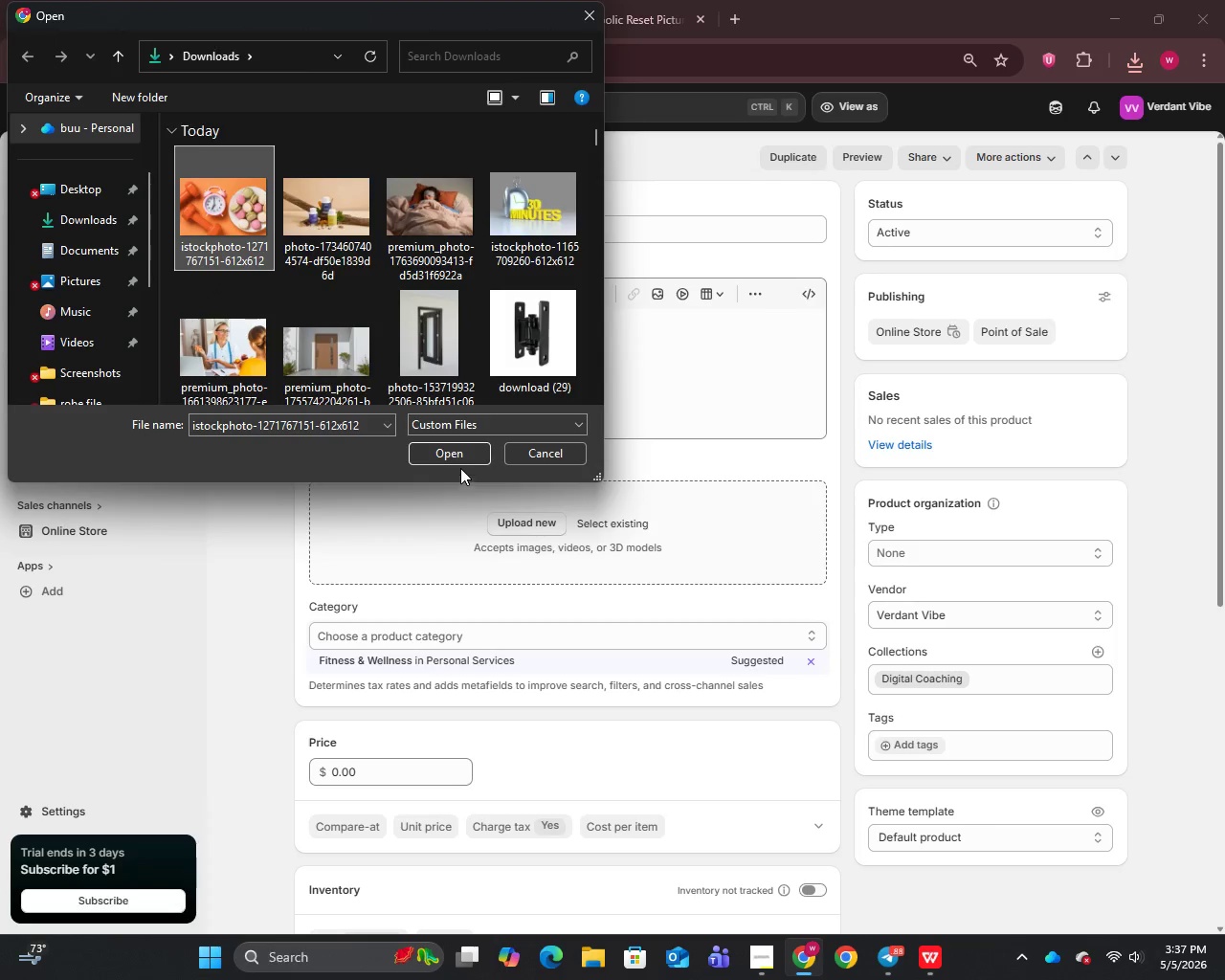 
left_click([450, 443])
 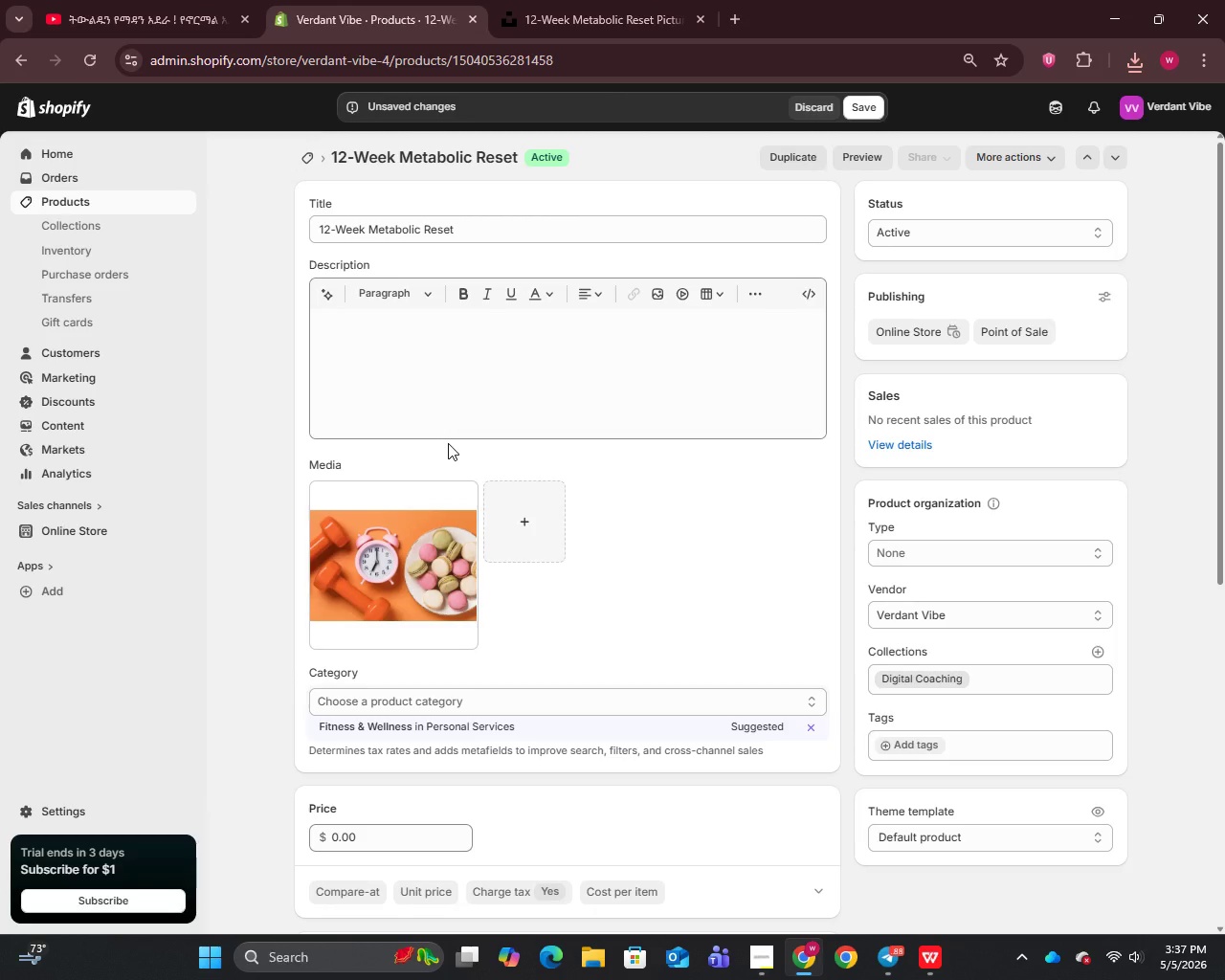 
wait(7.31)
 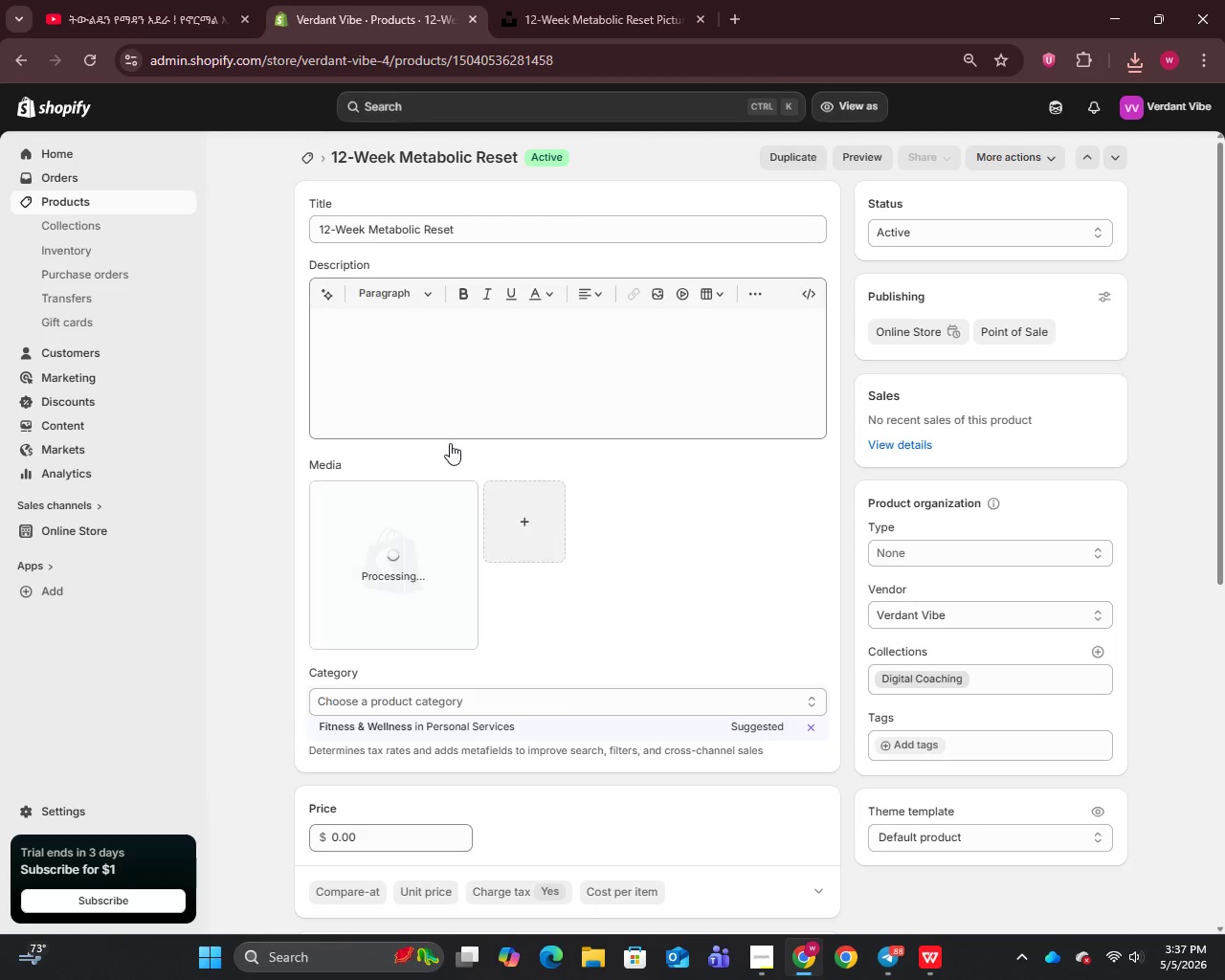 
left_click([411, 555])
 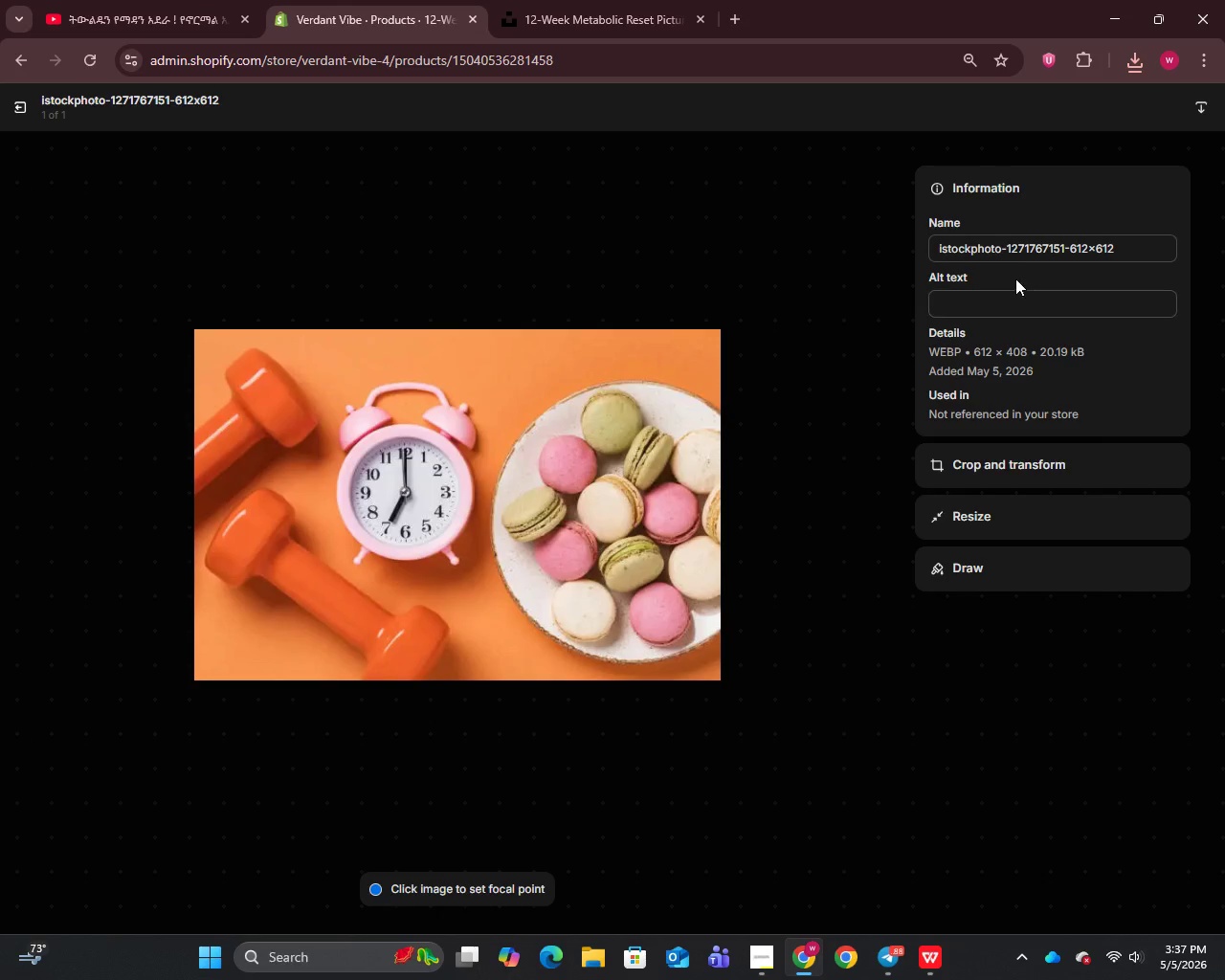 
left_click([973, 256])
 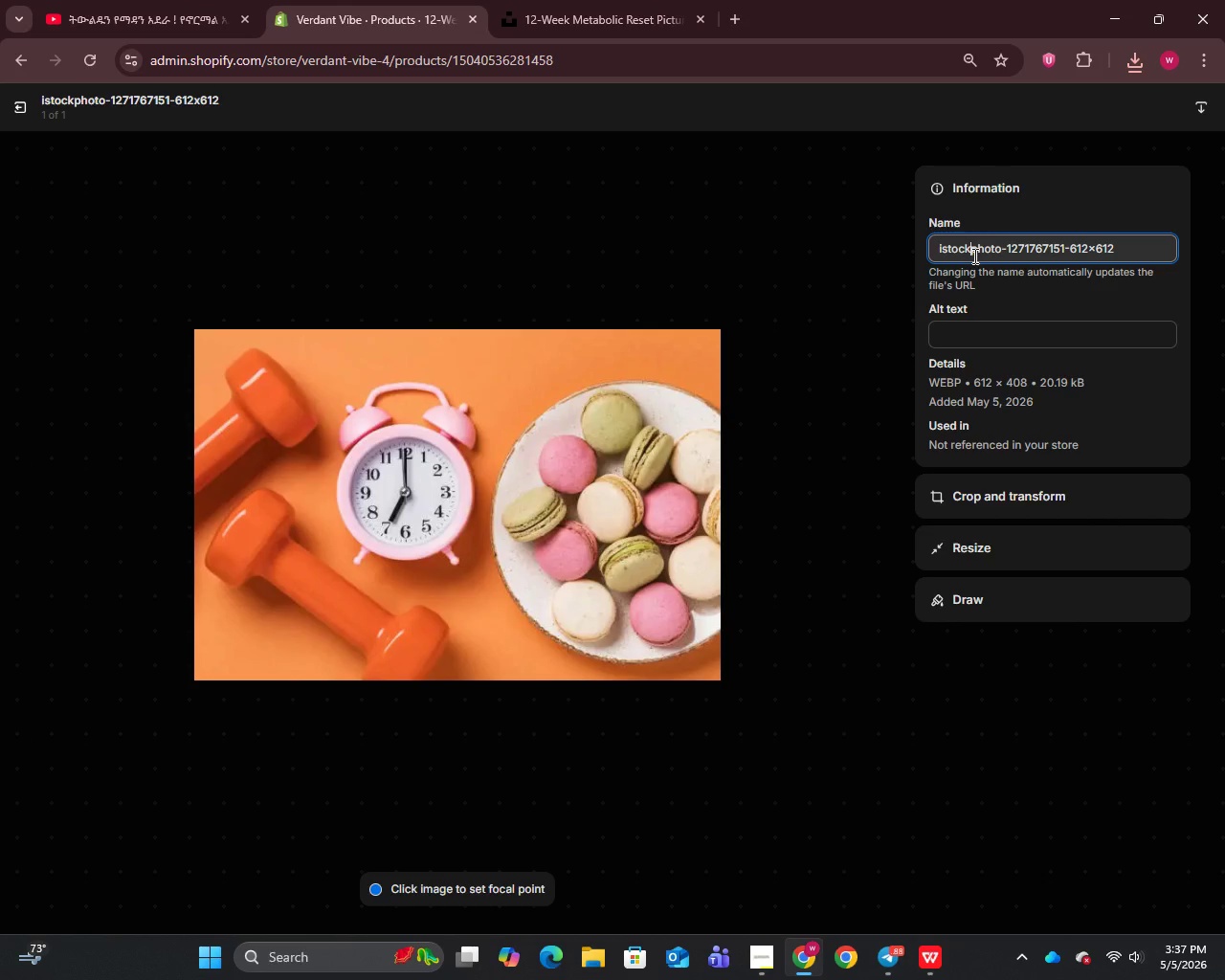 
key(Control+A)
 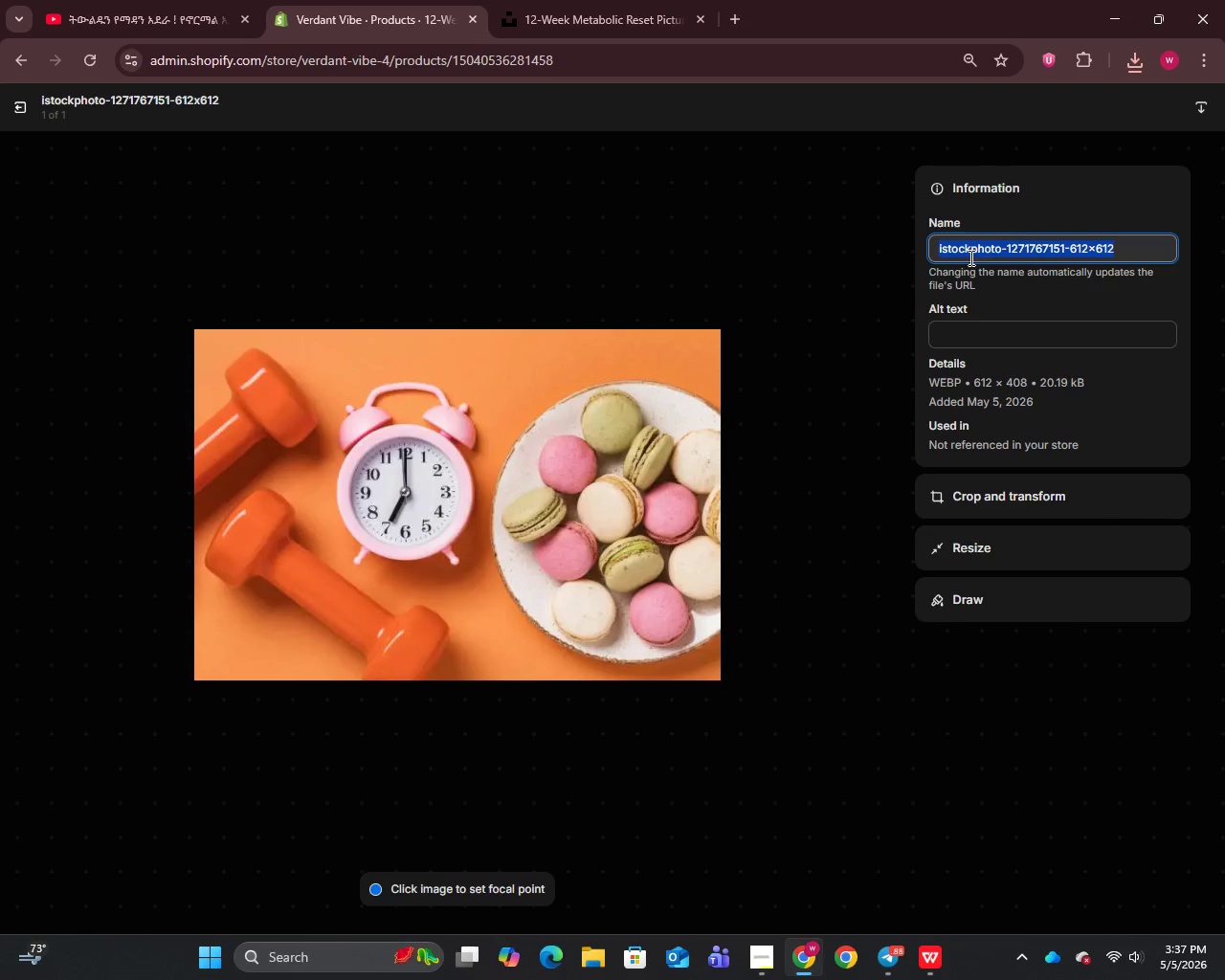 
key(Control+V)
 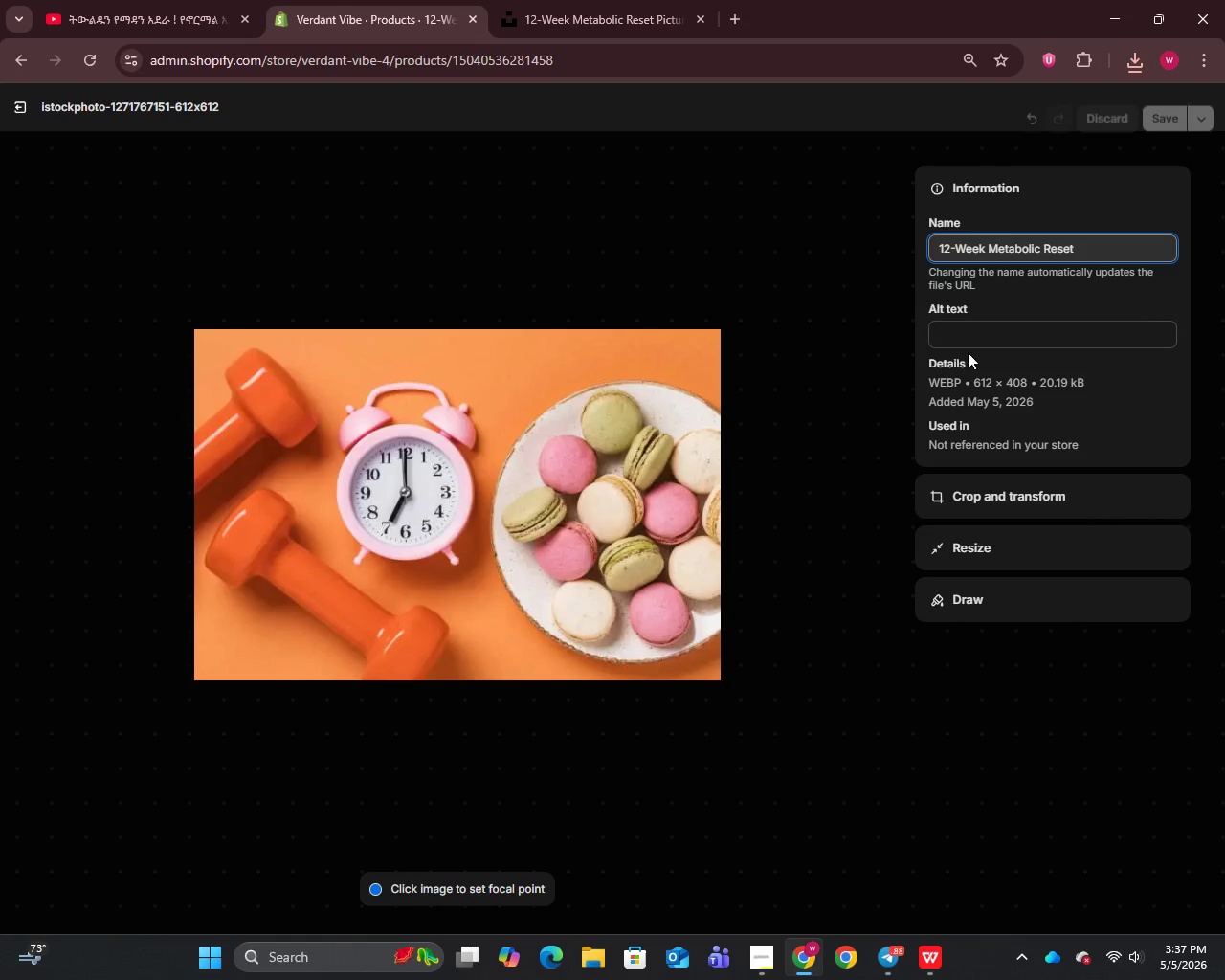 
left_click([966, 340])
 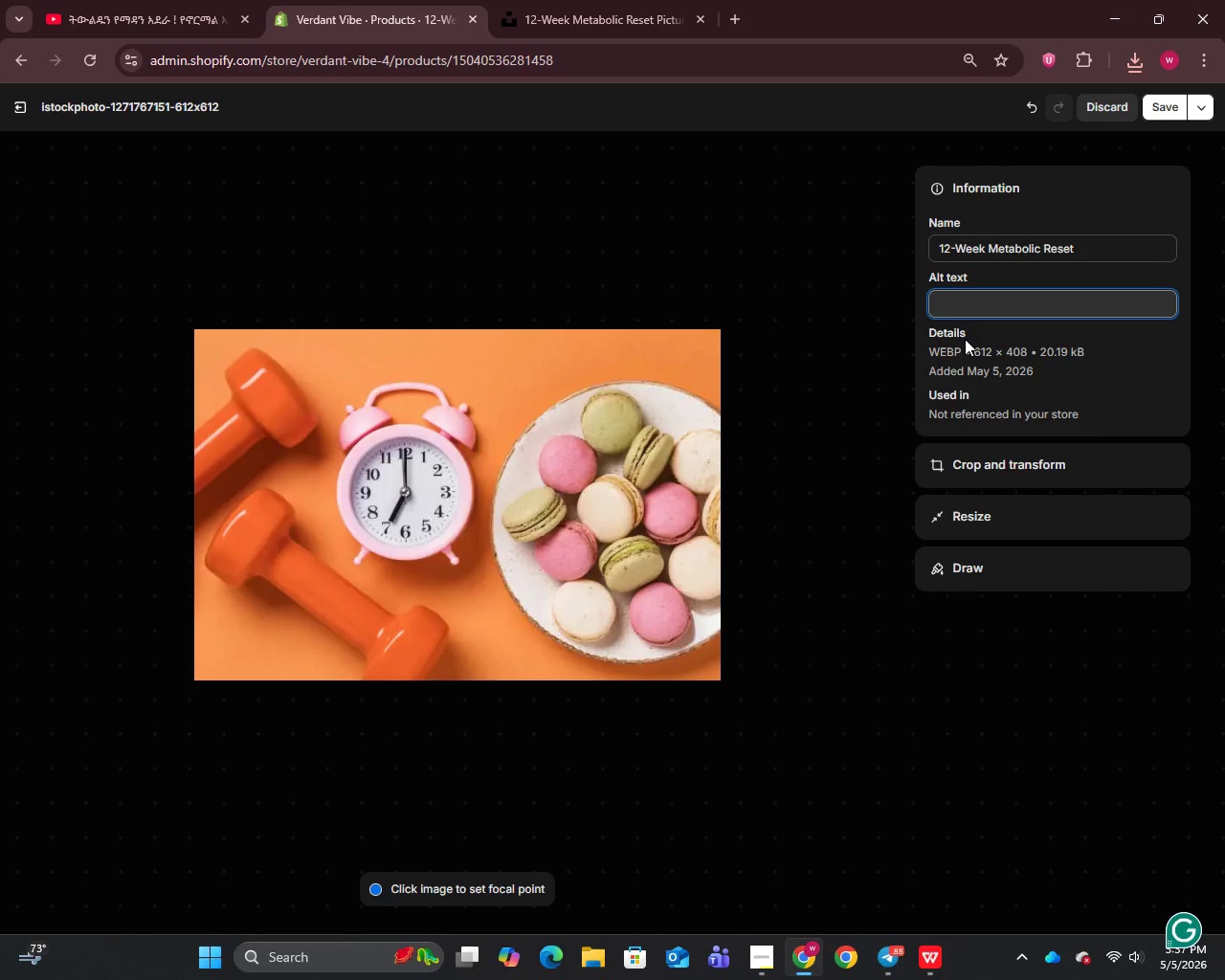 
type(12-week metabolic reset online nutrition program for energy and weight management)
 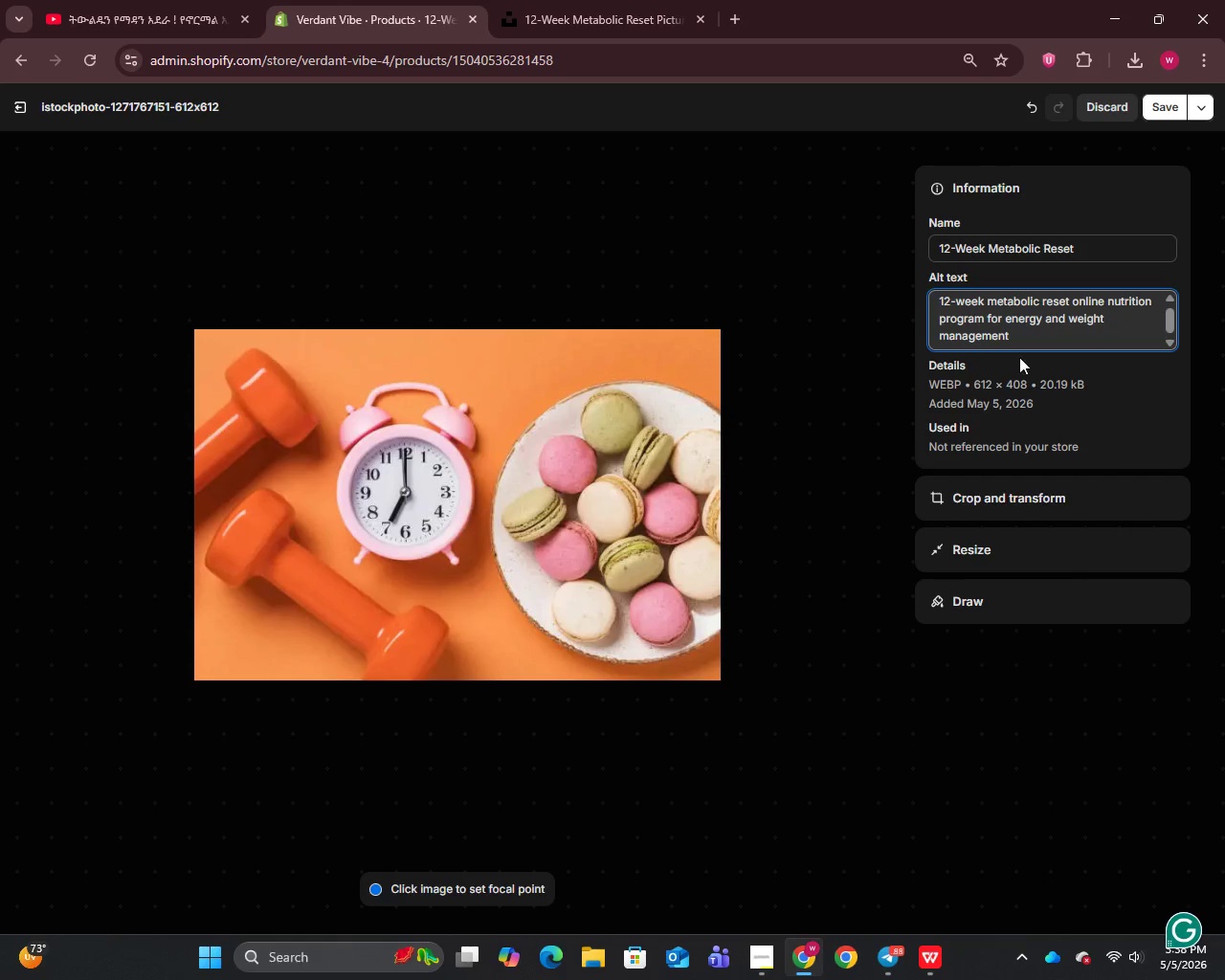 
double_click([1153, 119])
 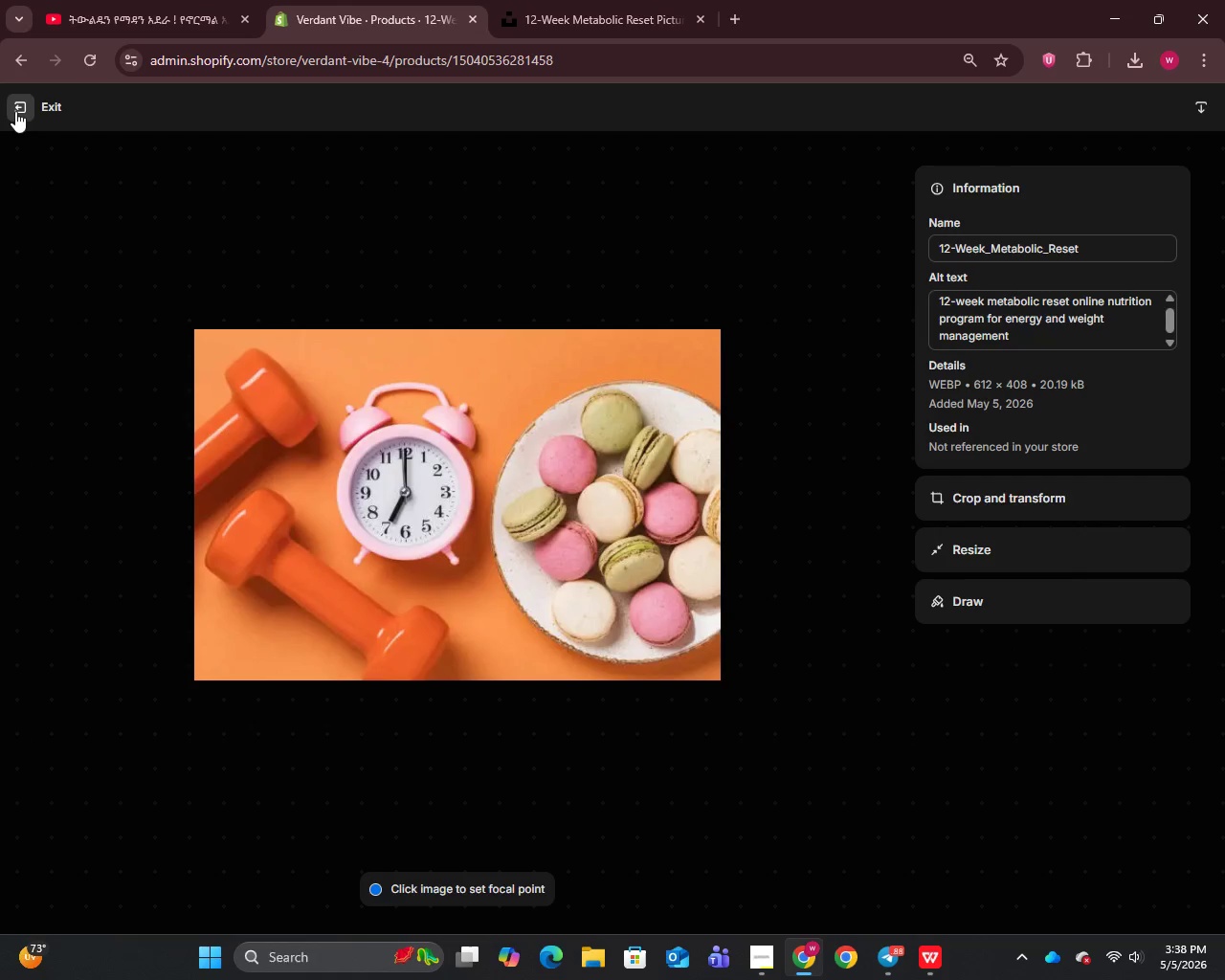 
left_click([15, 111])
 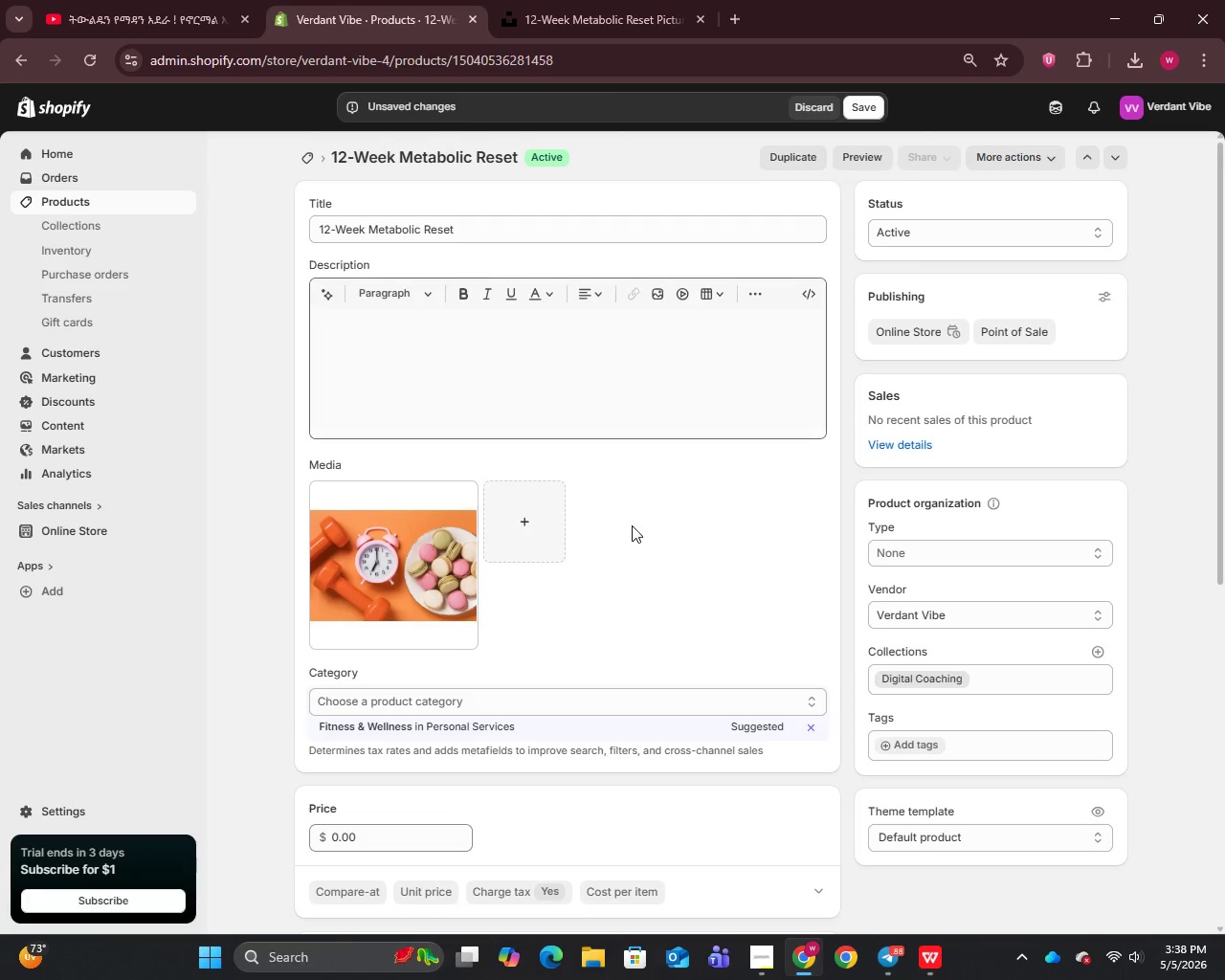 
scroll: coordinate [821, 746], scroll_direction: down, amount: 17.0
 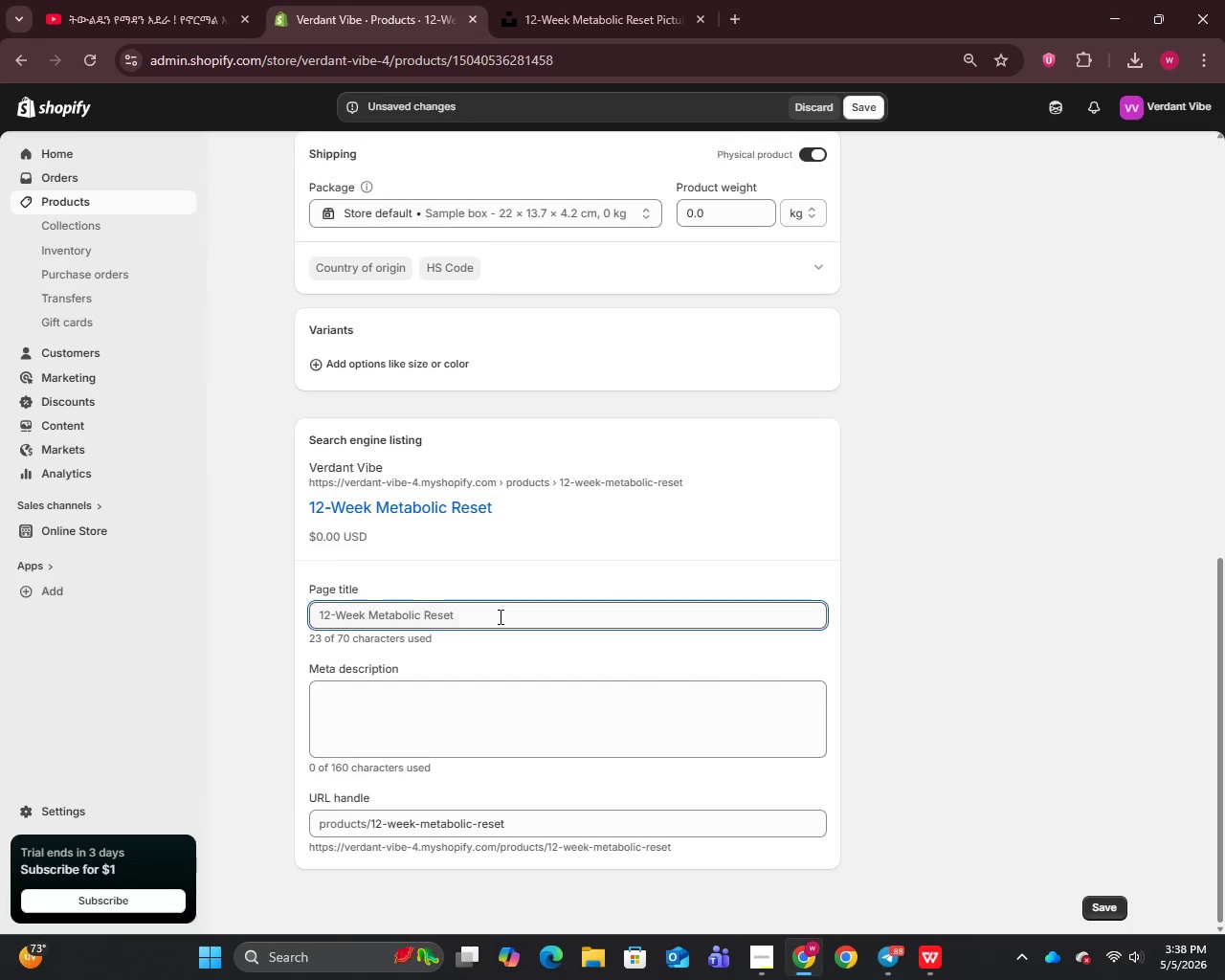 
left_click([497, 616])
 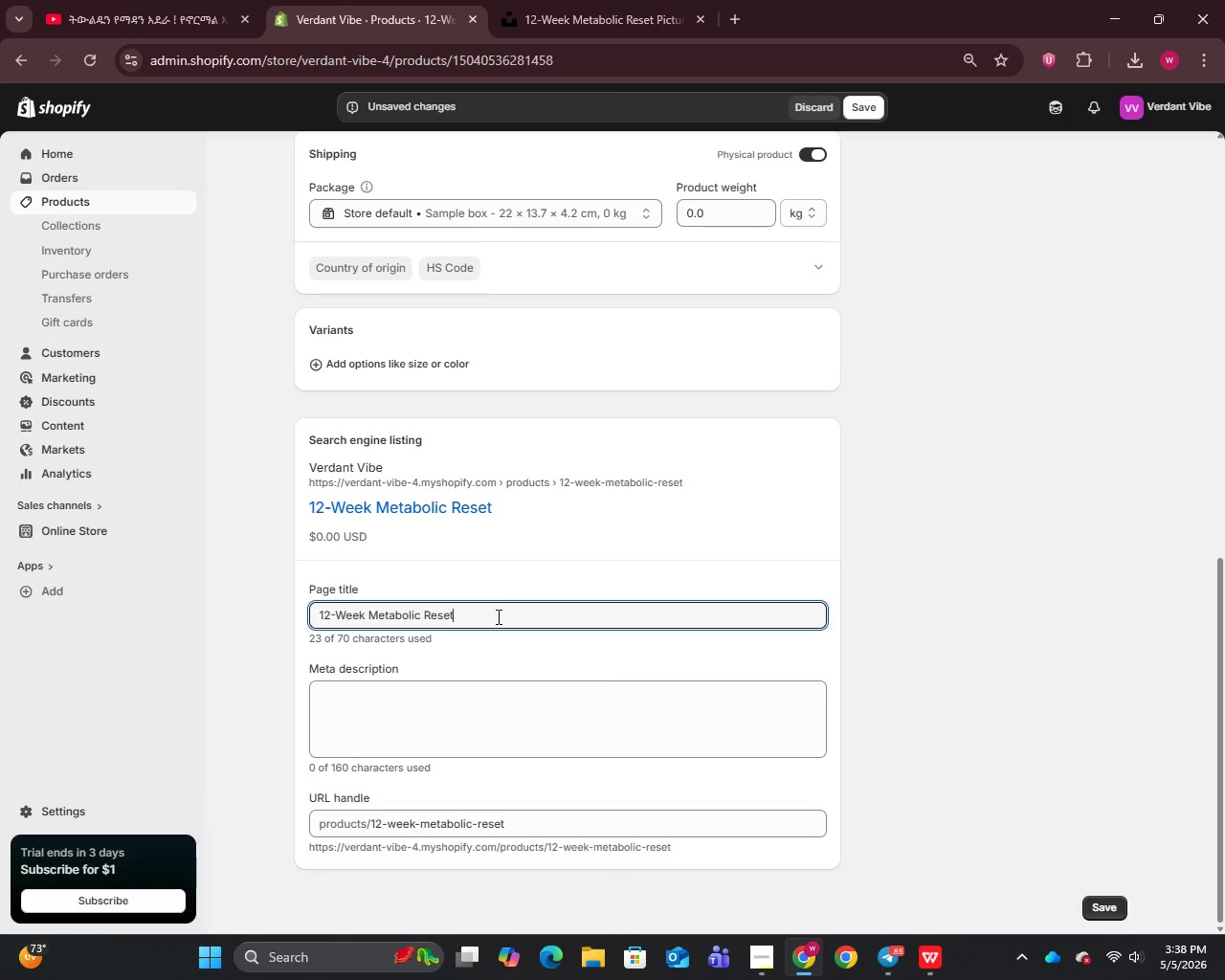 
key(Control+A)
 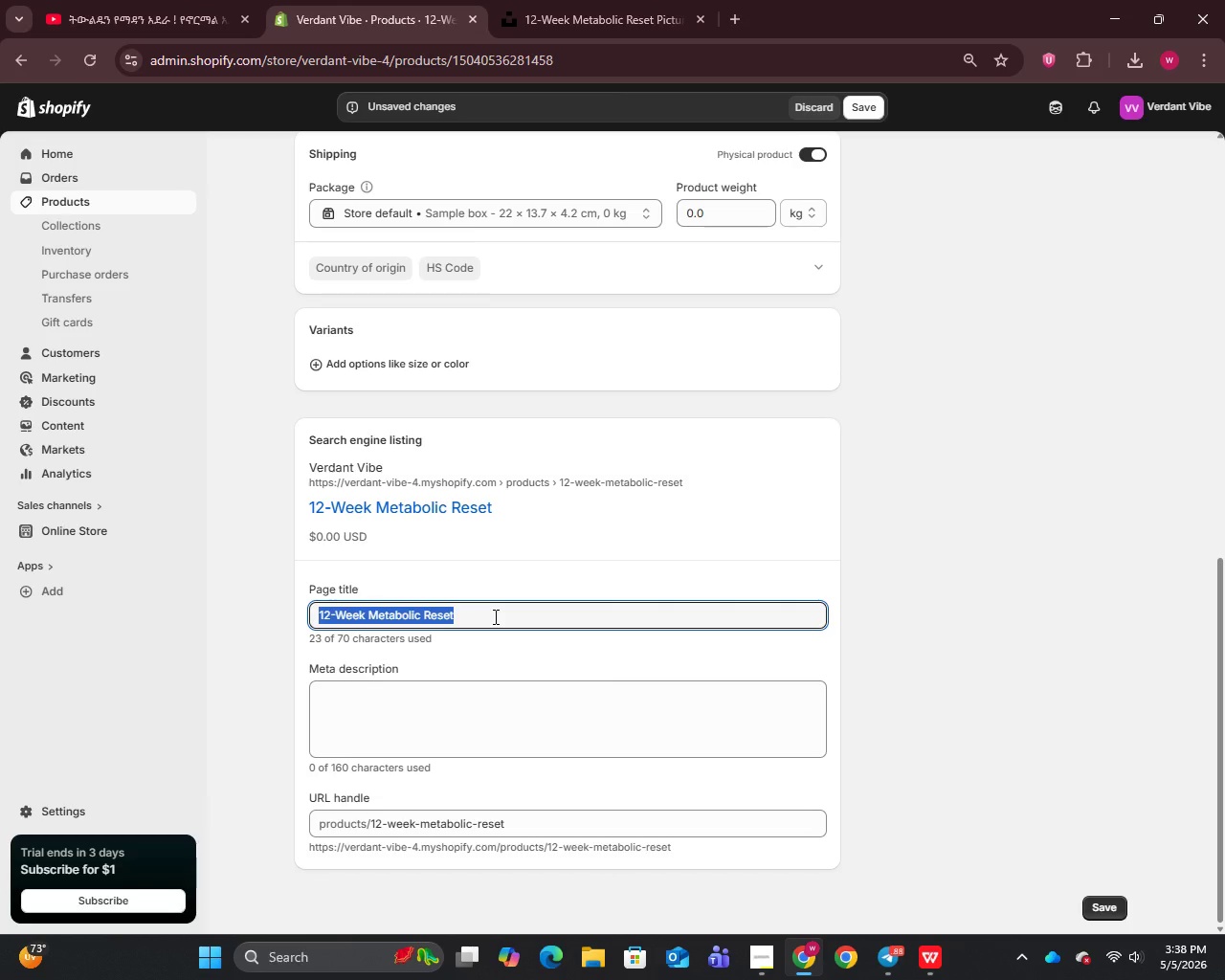 
wait(5.28)
 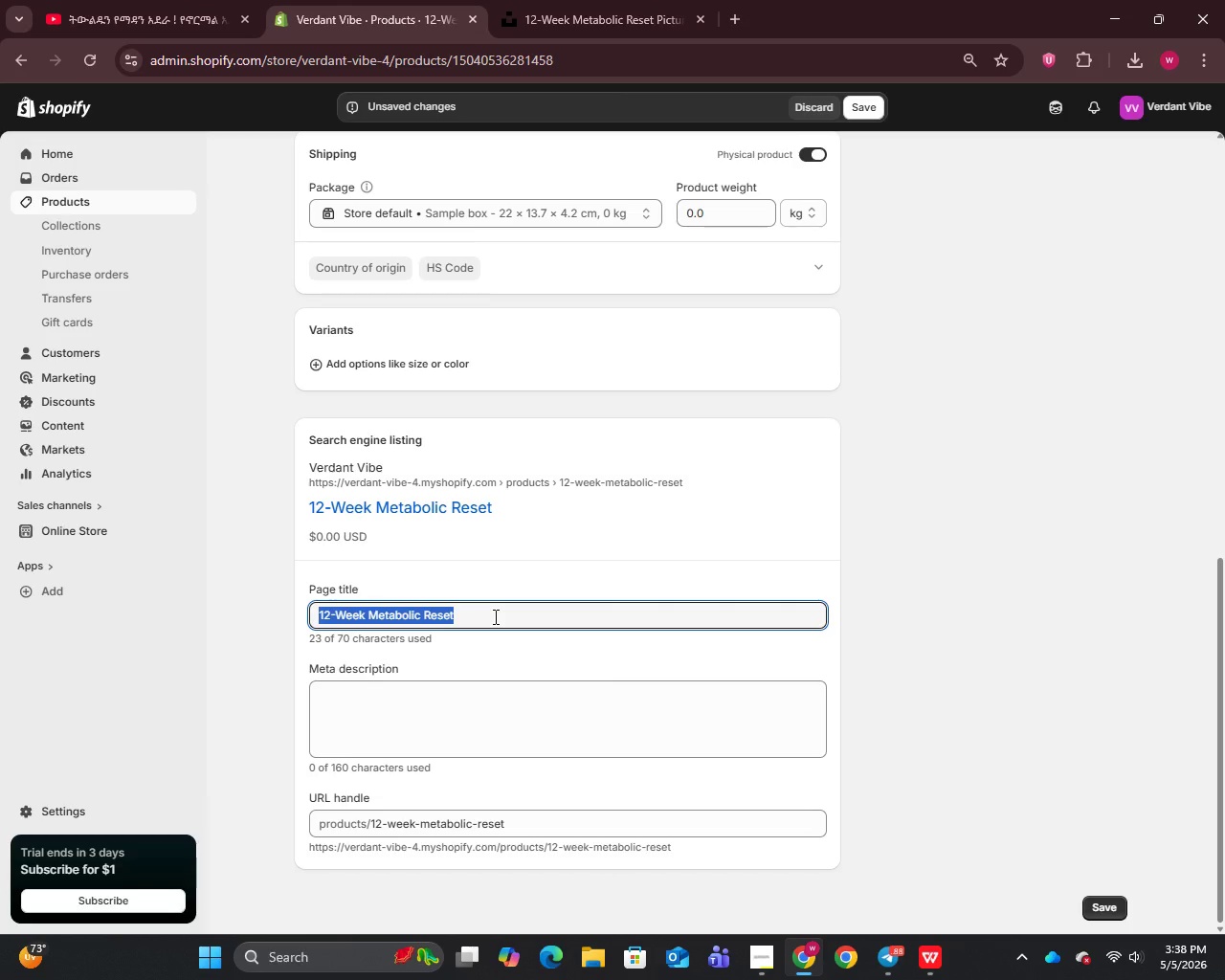 
left_click([494, 616])
 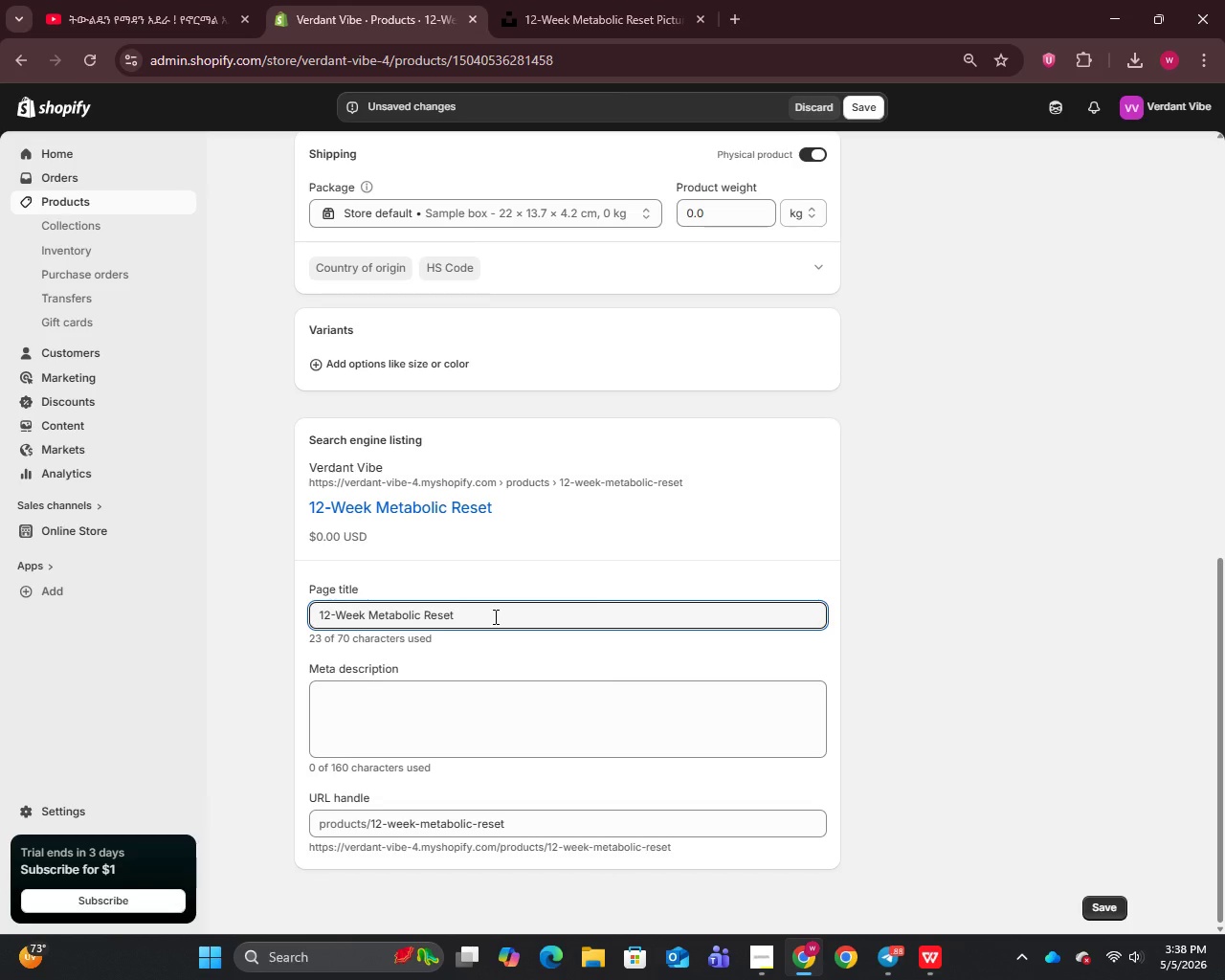 
wait(6.78)
 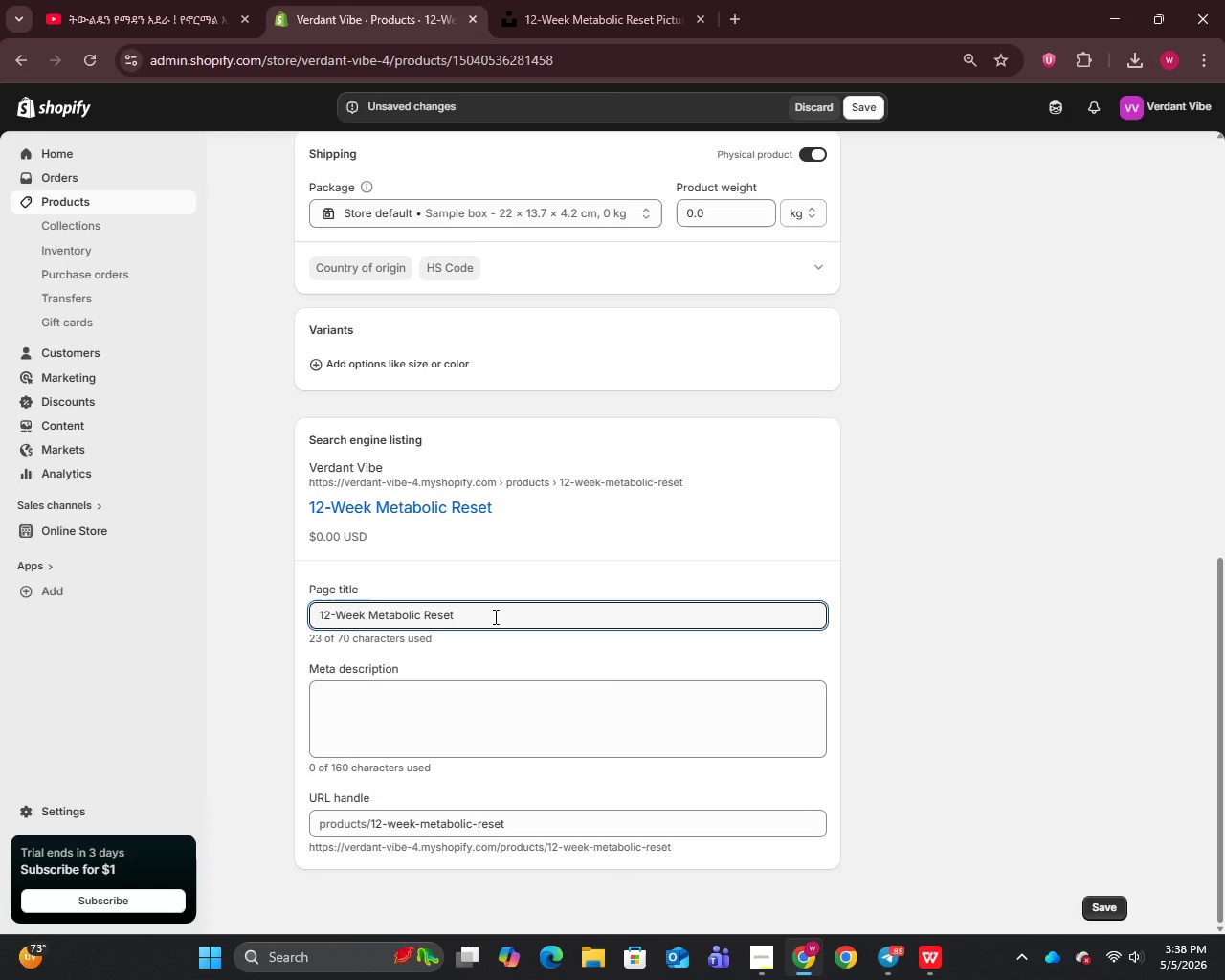 
type( | Nutrition Coaching Program)
 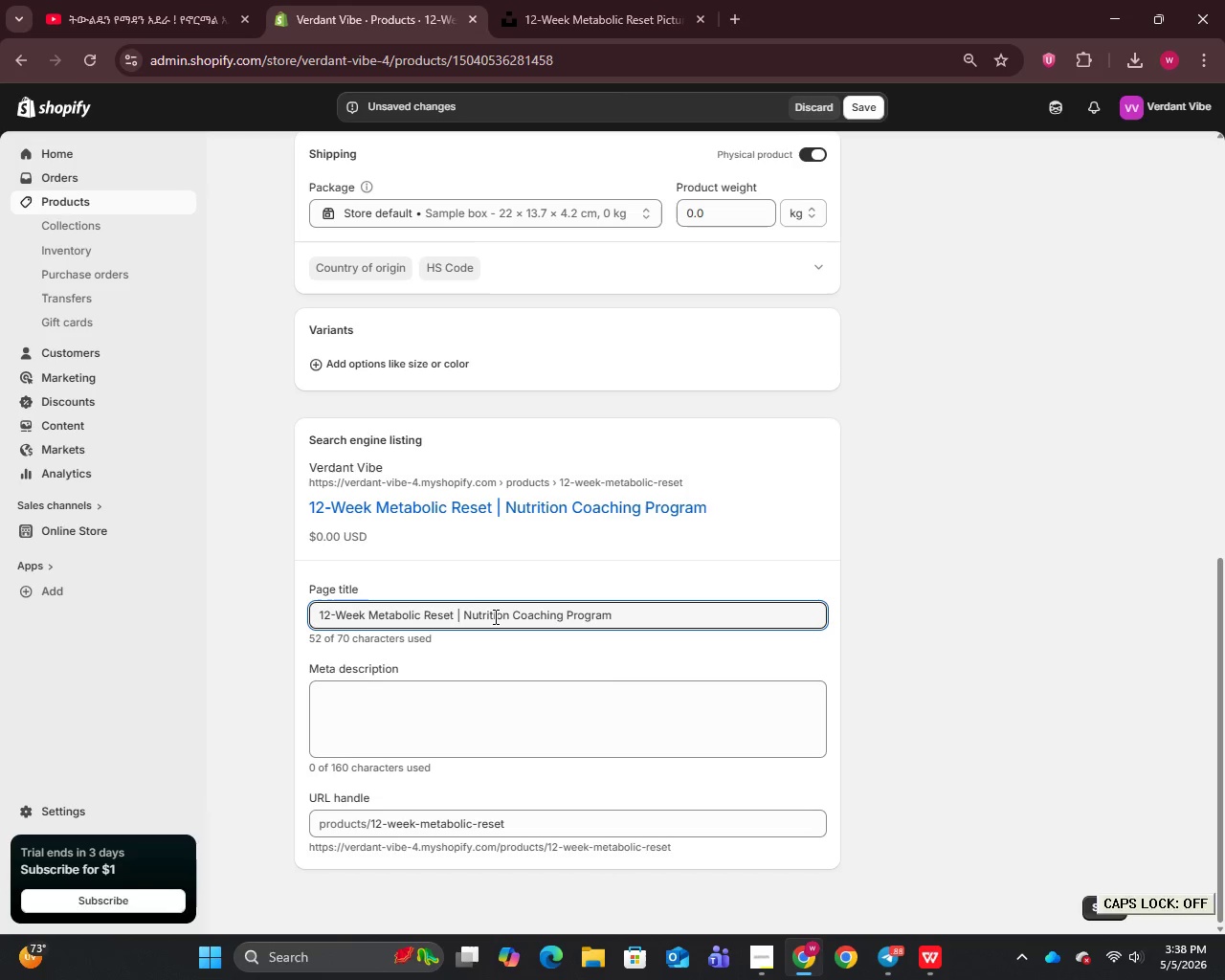 
left_click([489, 721])
 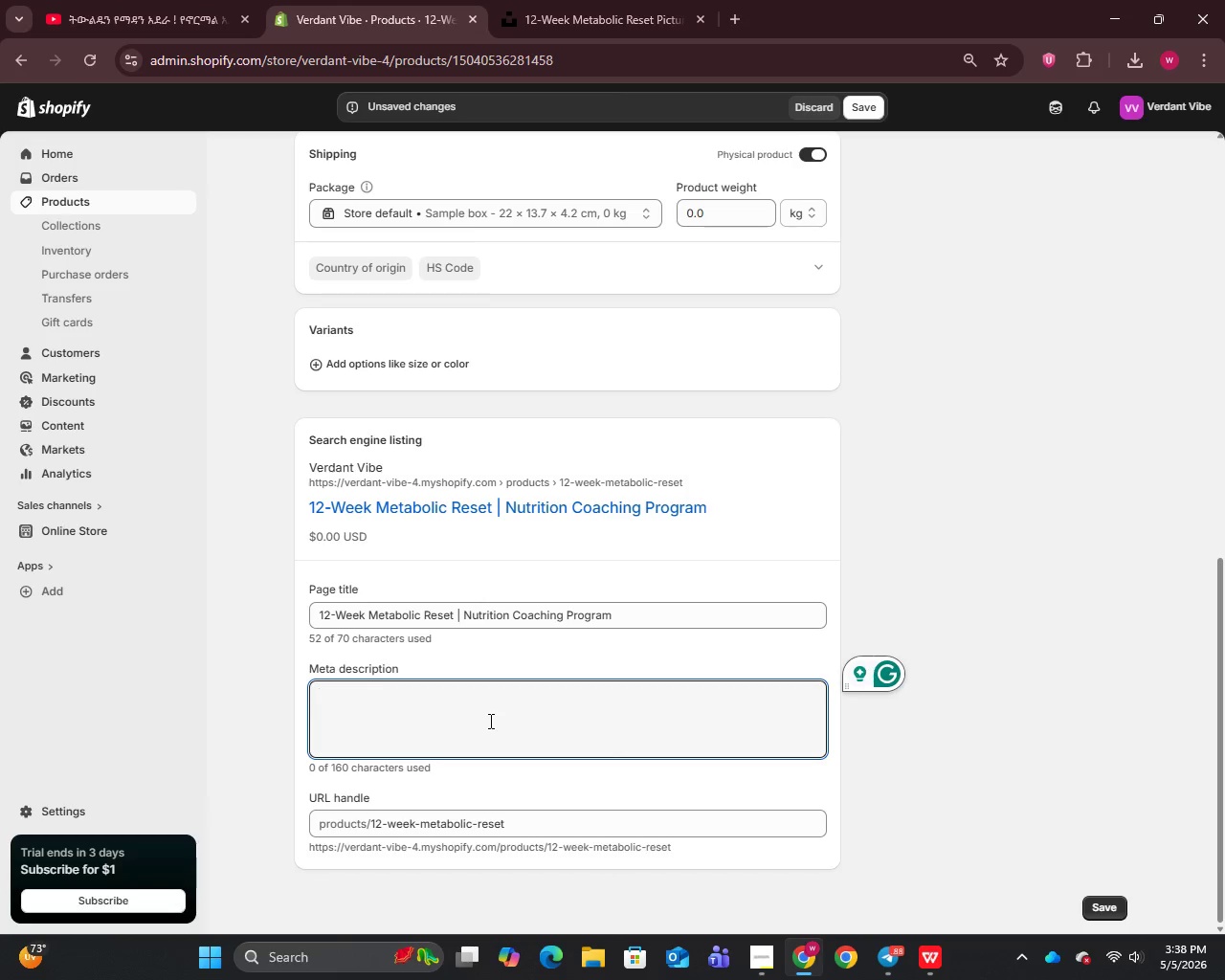 
type(Transform your health with a 12-week metabolic reset program focused on boosting energy )
key(Backspace)
type(, metabolism, and sustainable weight management.)
 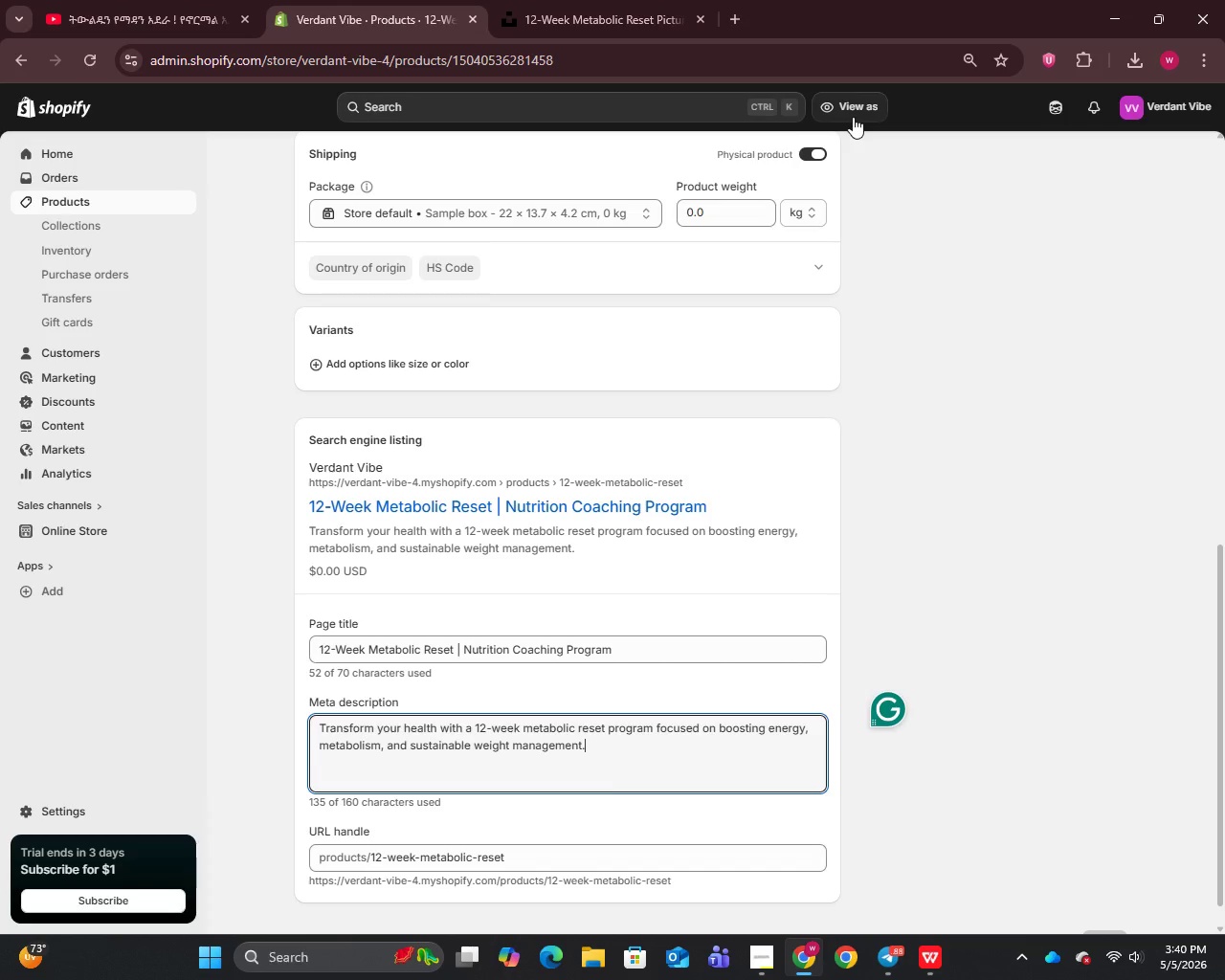 
wait(31.55)
 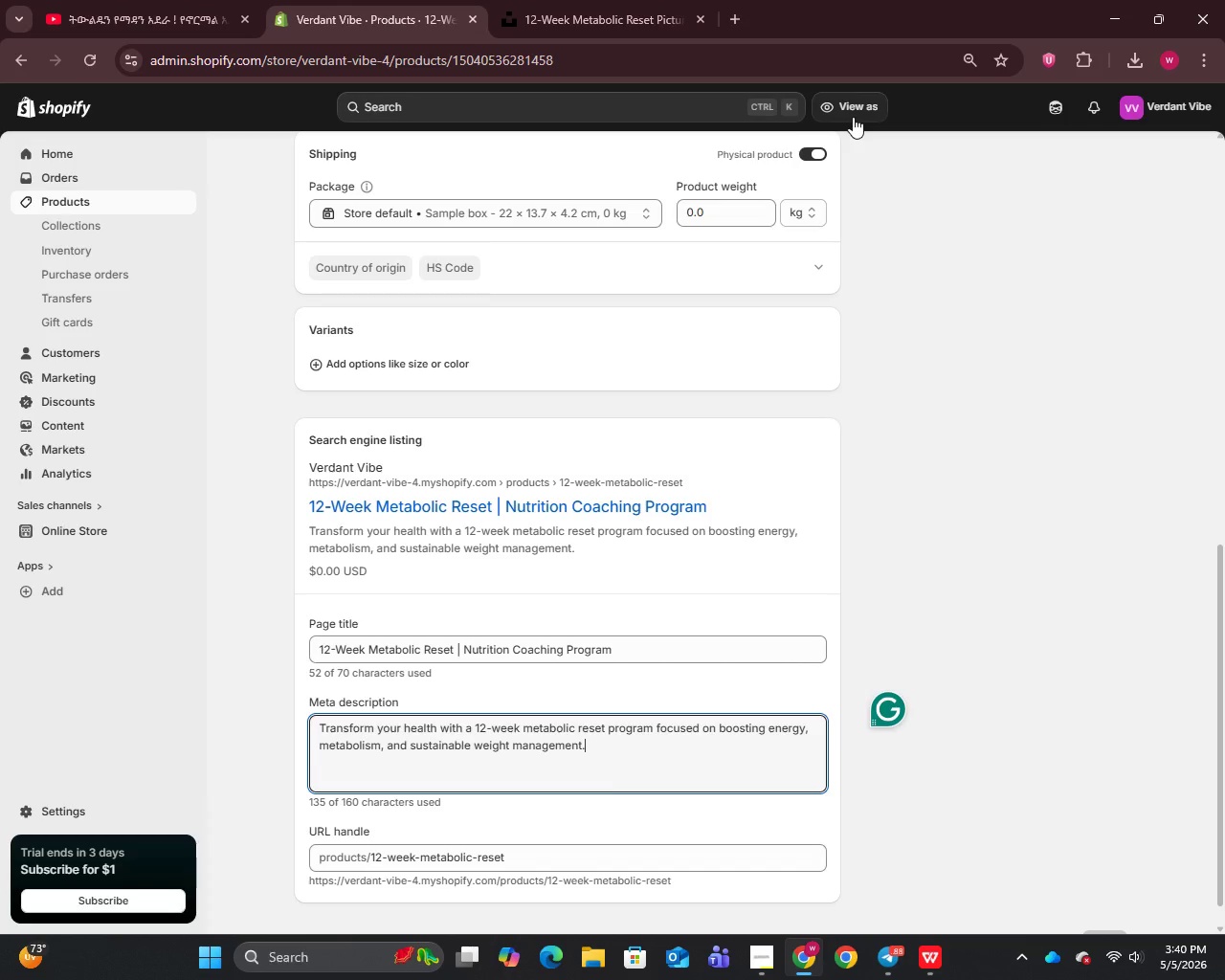 
left_click_drag(start_coordinate=[78, 195], to_coordinate=[72, 202])
 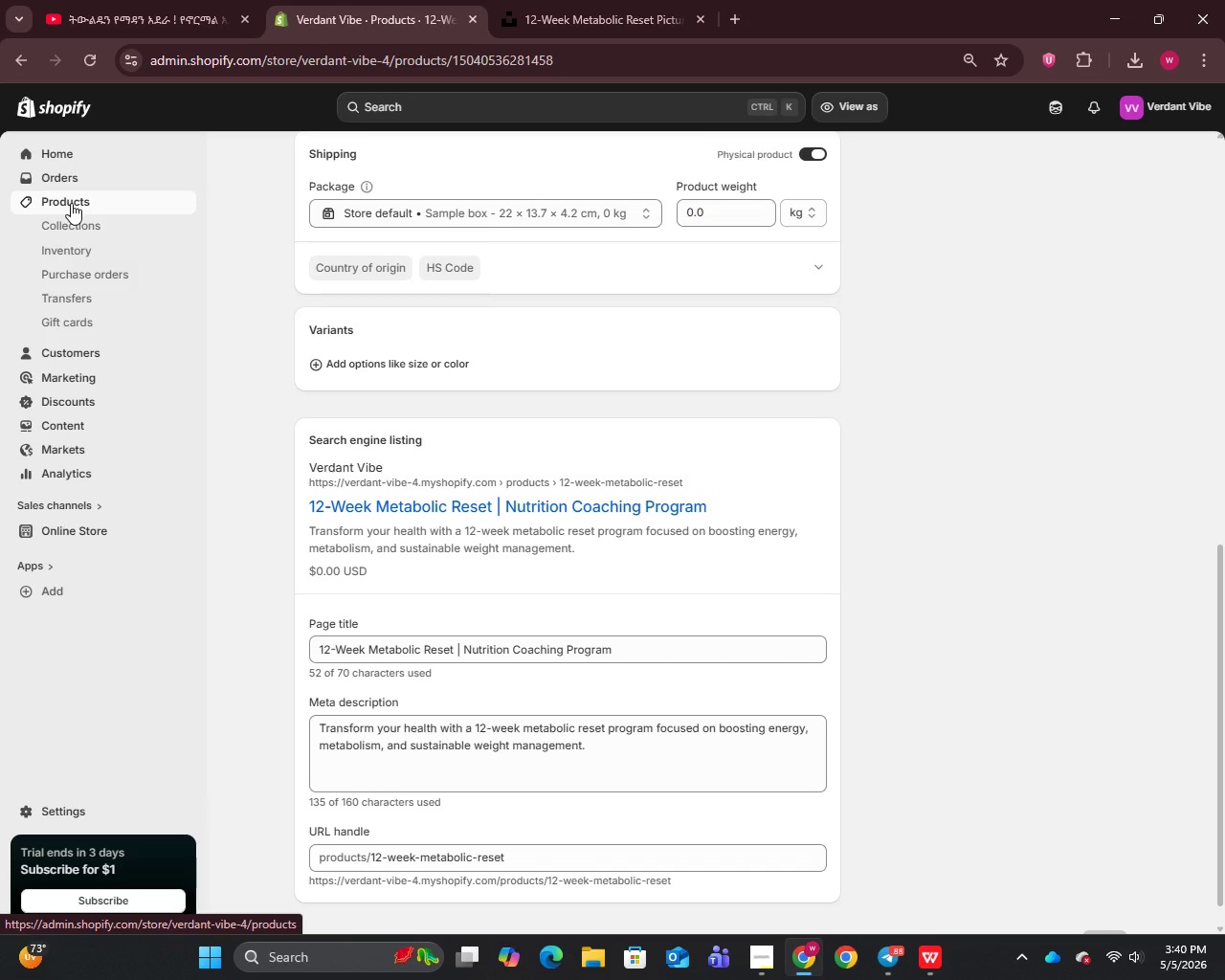 
left_click([71, 203])
 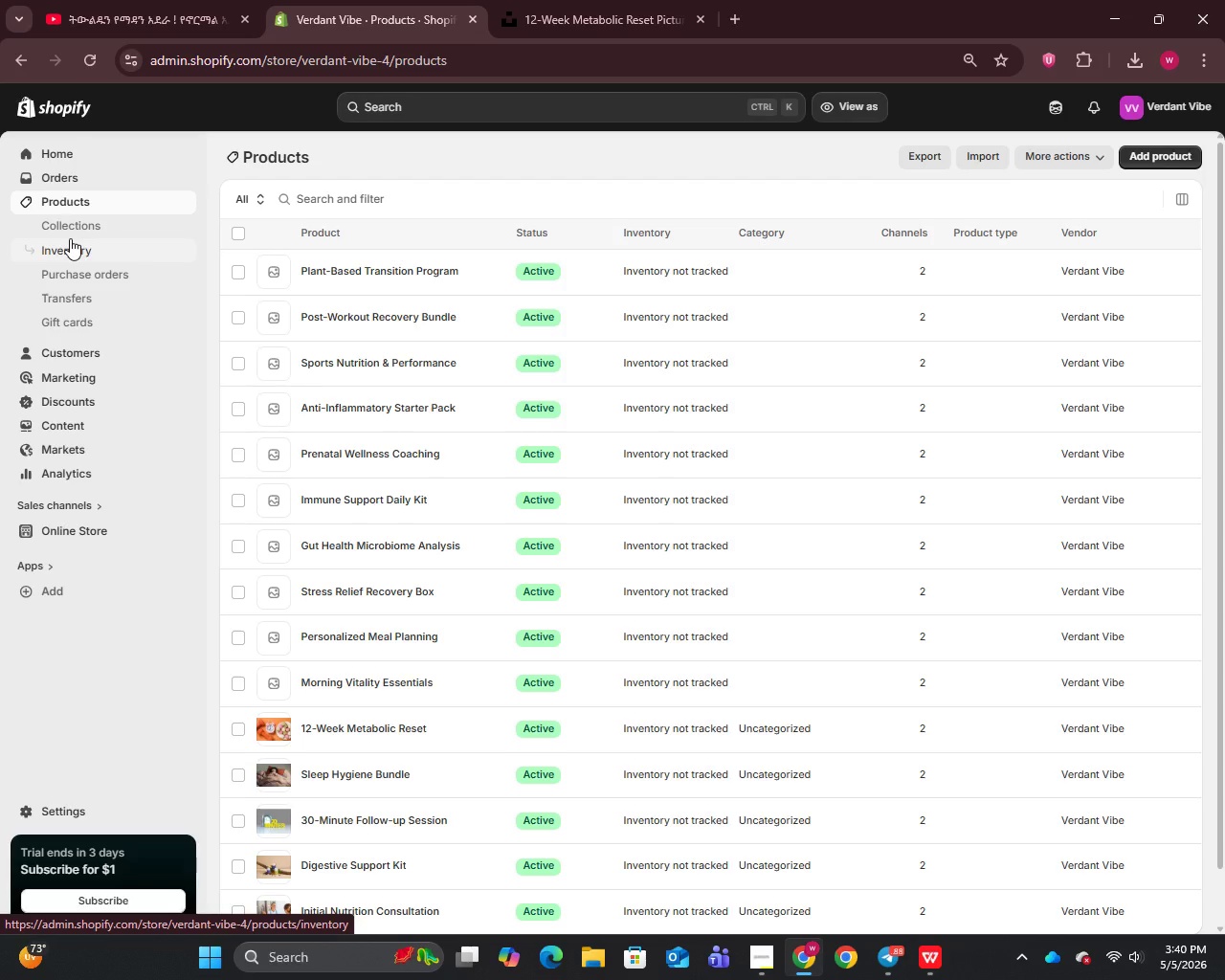 
wait(28.48)
 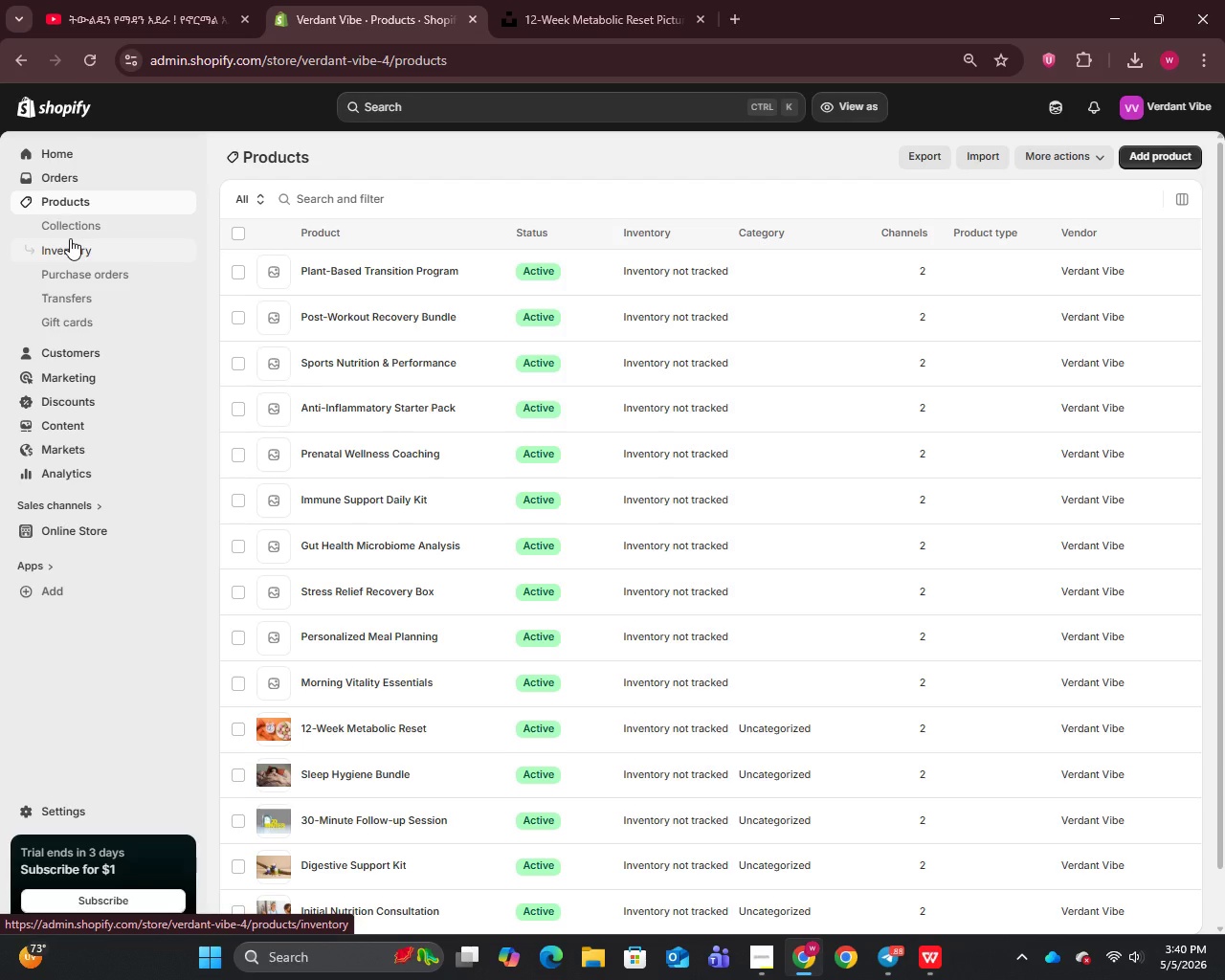 
left_click([341, 684])
 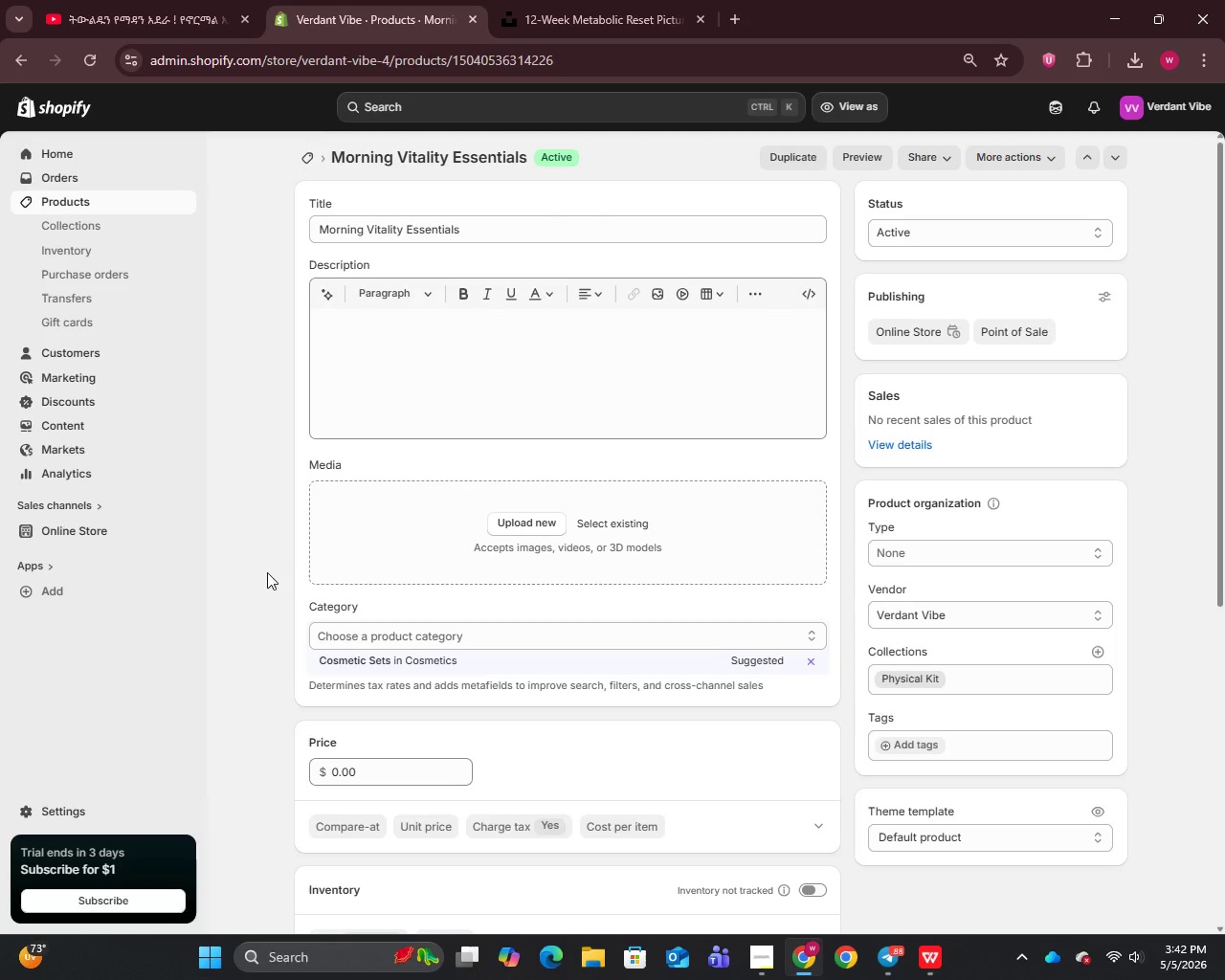 
wait(80.39)
 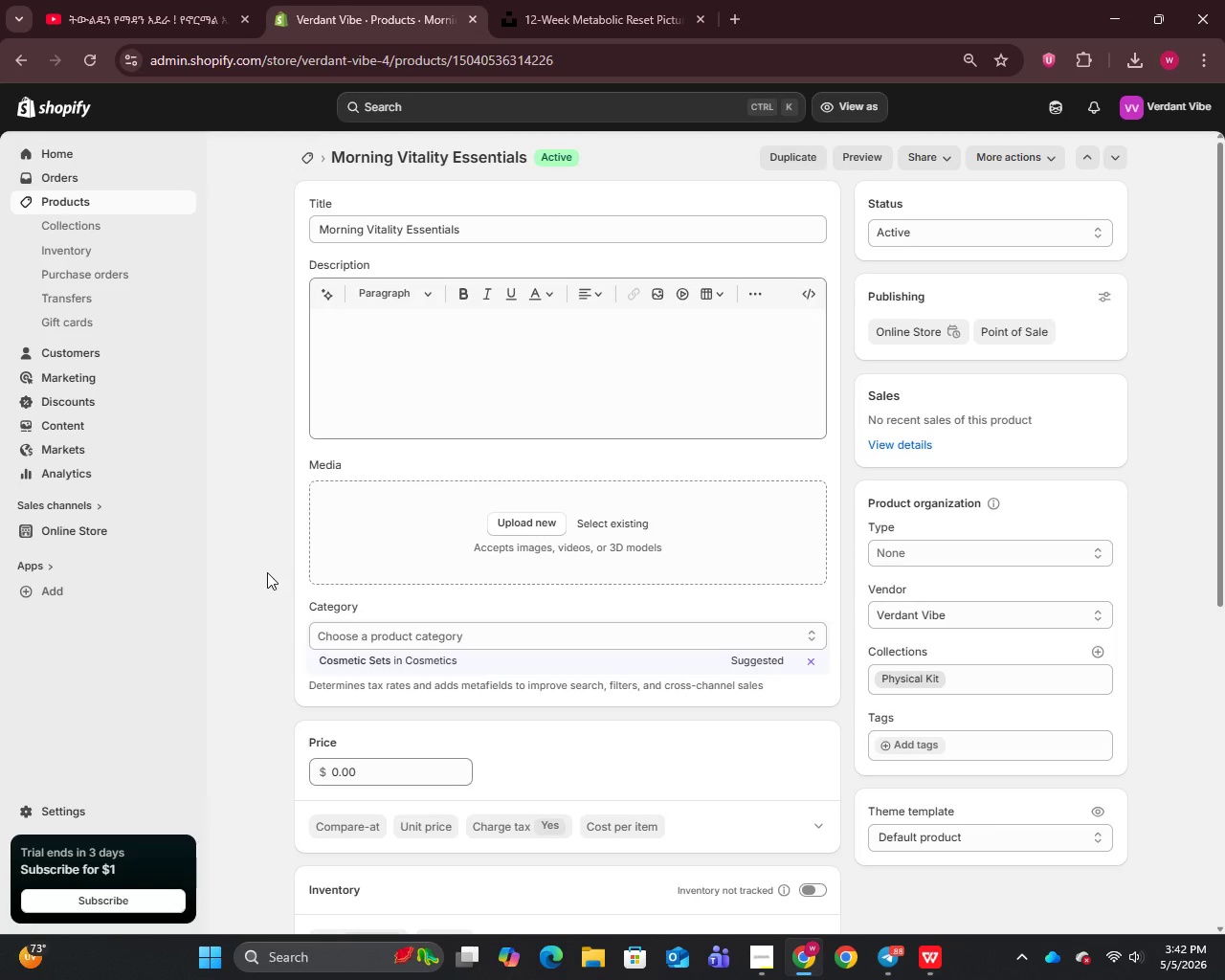 
key(Control+C)
 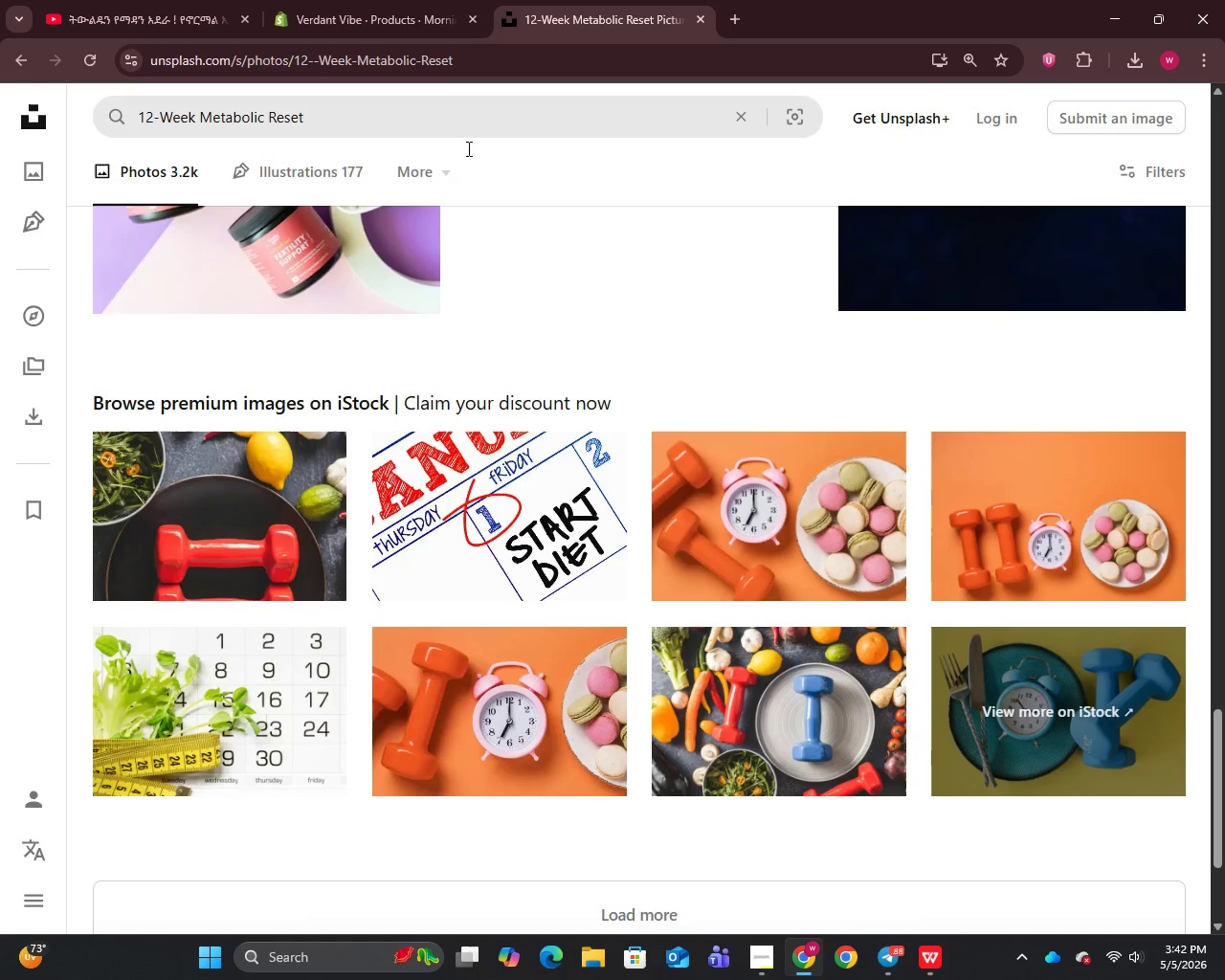 
left_click([445, 120])
 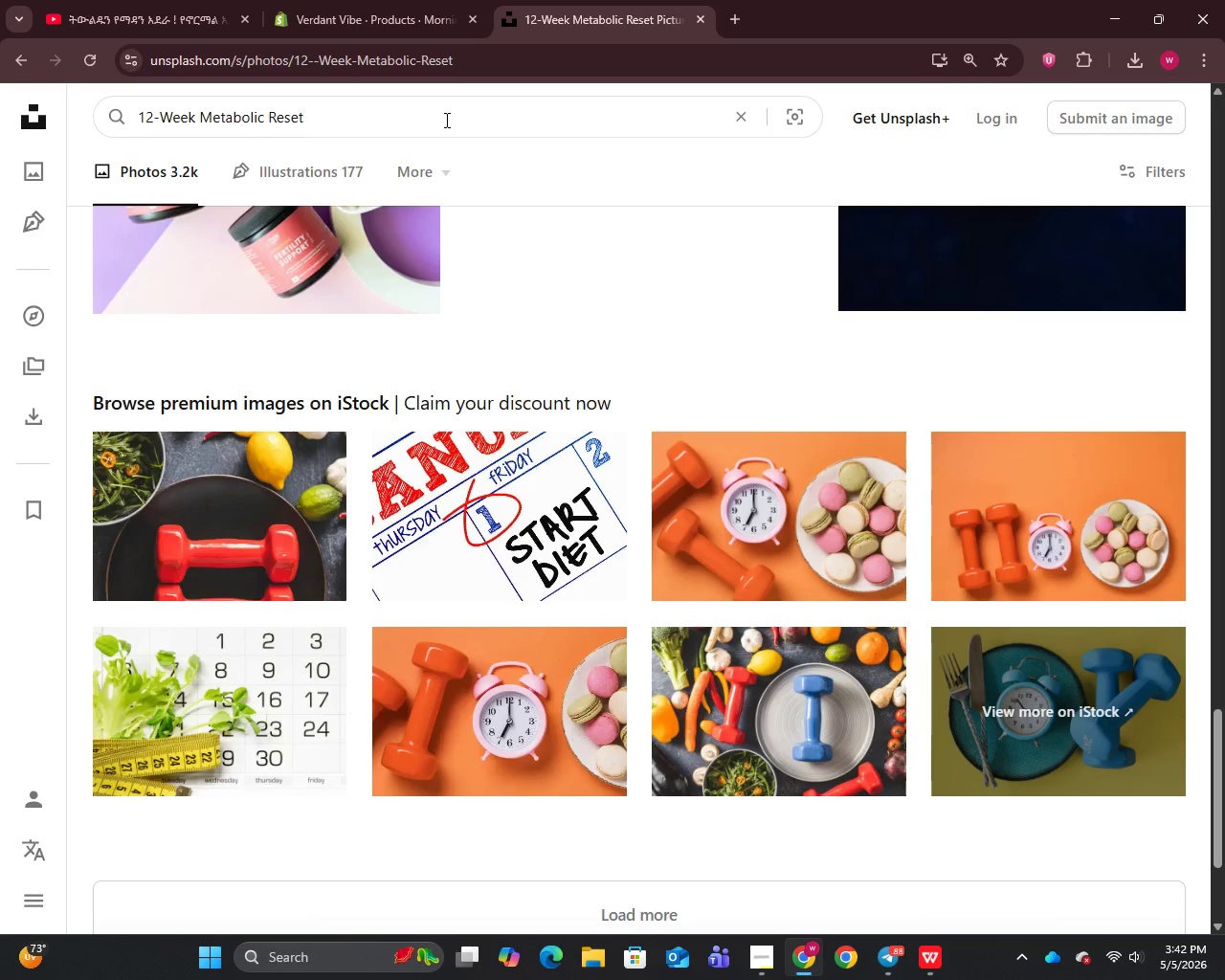 
key(Control+A)
 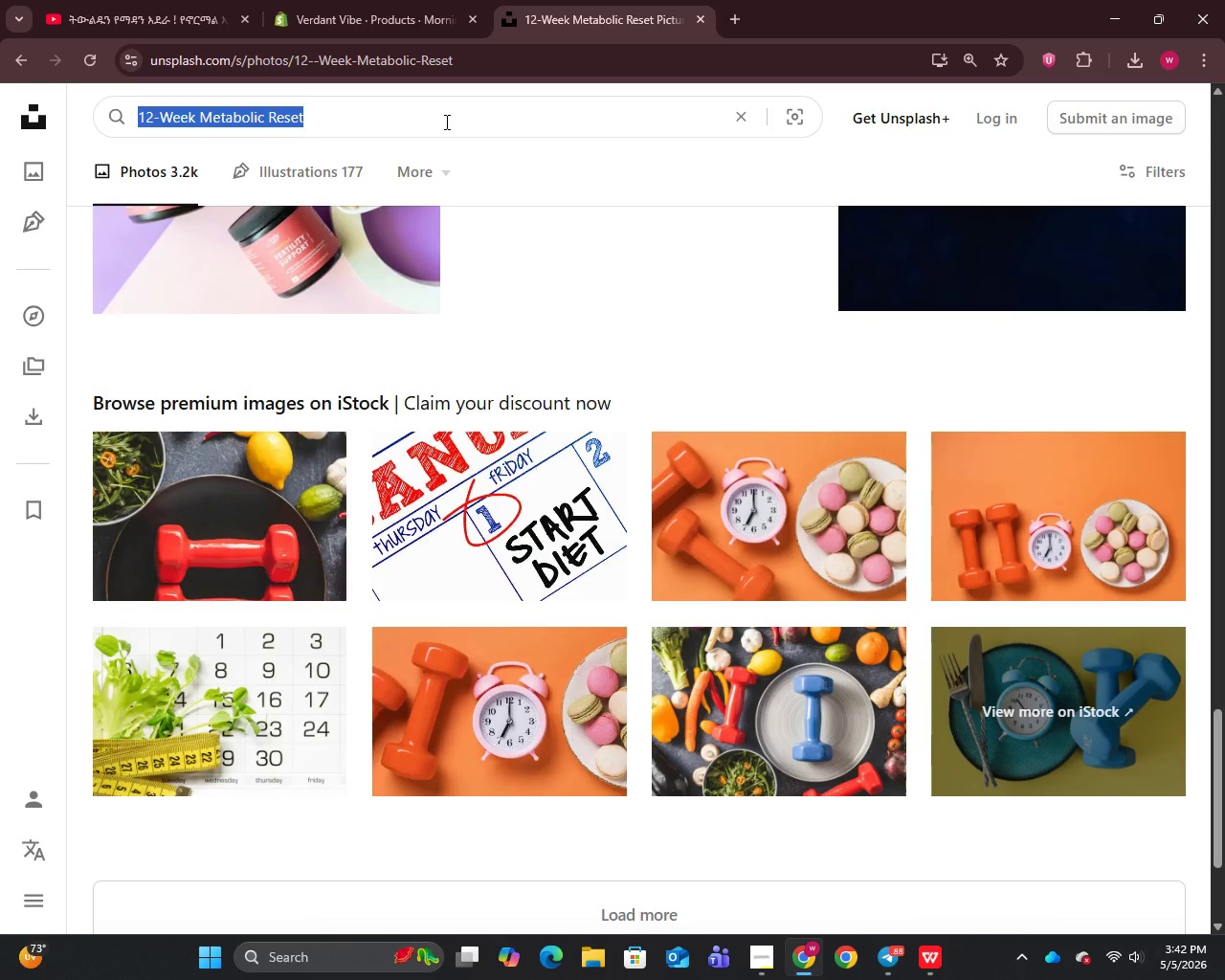 
key(Control+V)
 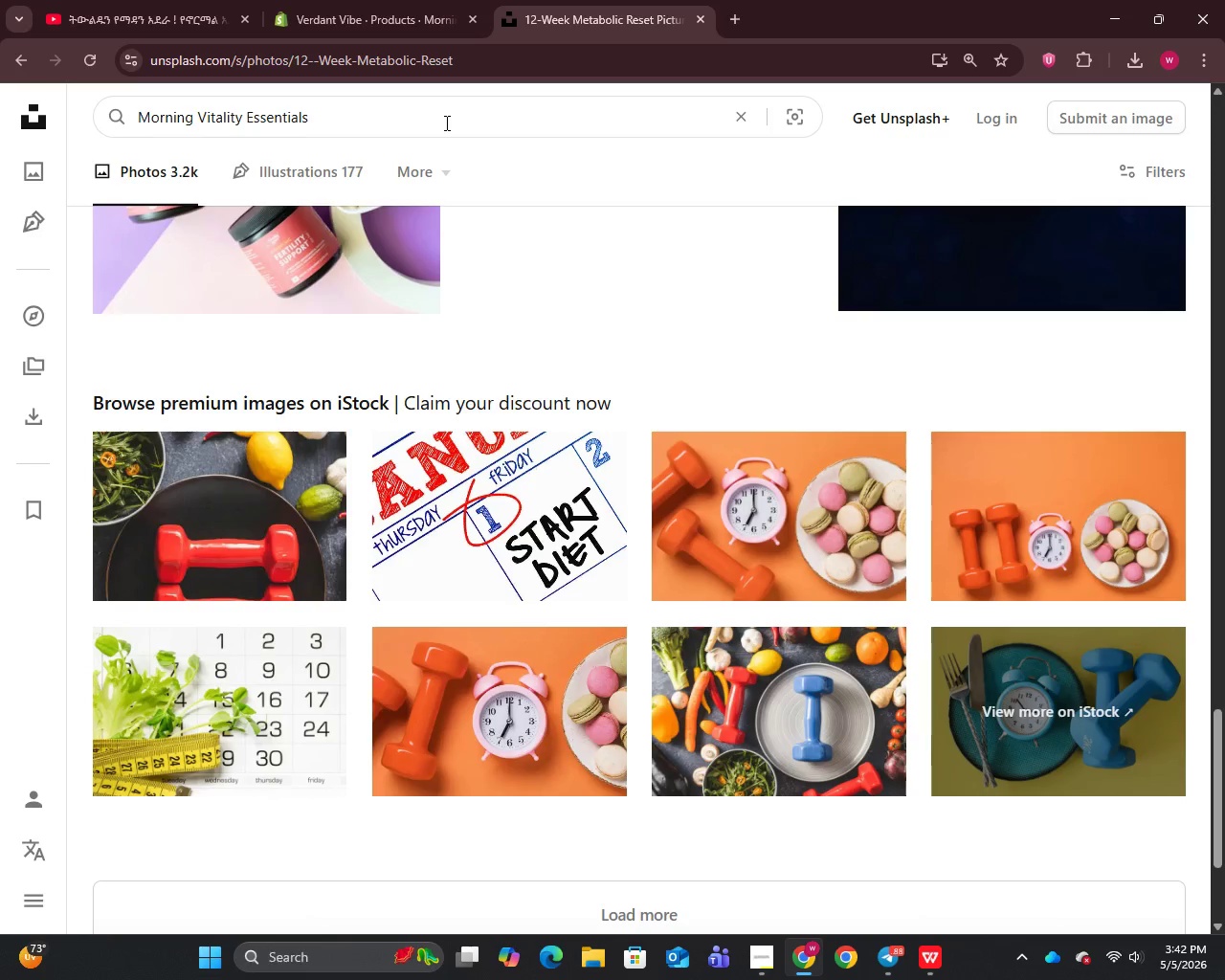 
key(Enter)
 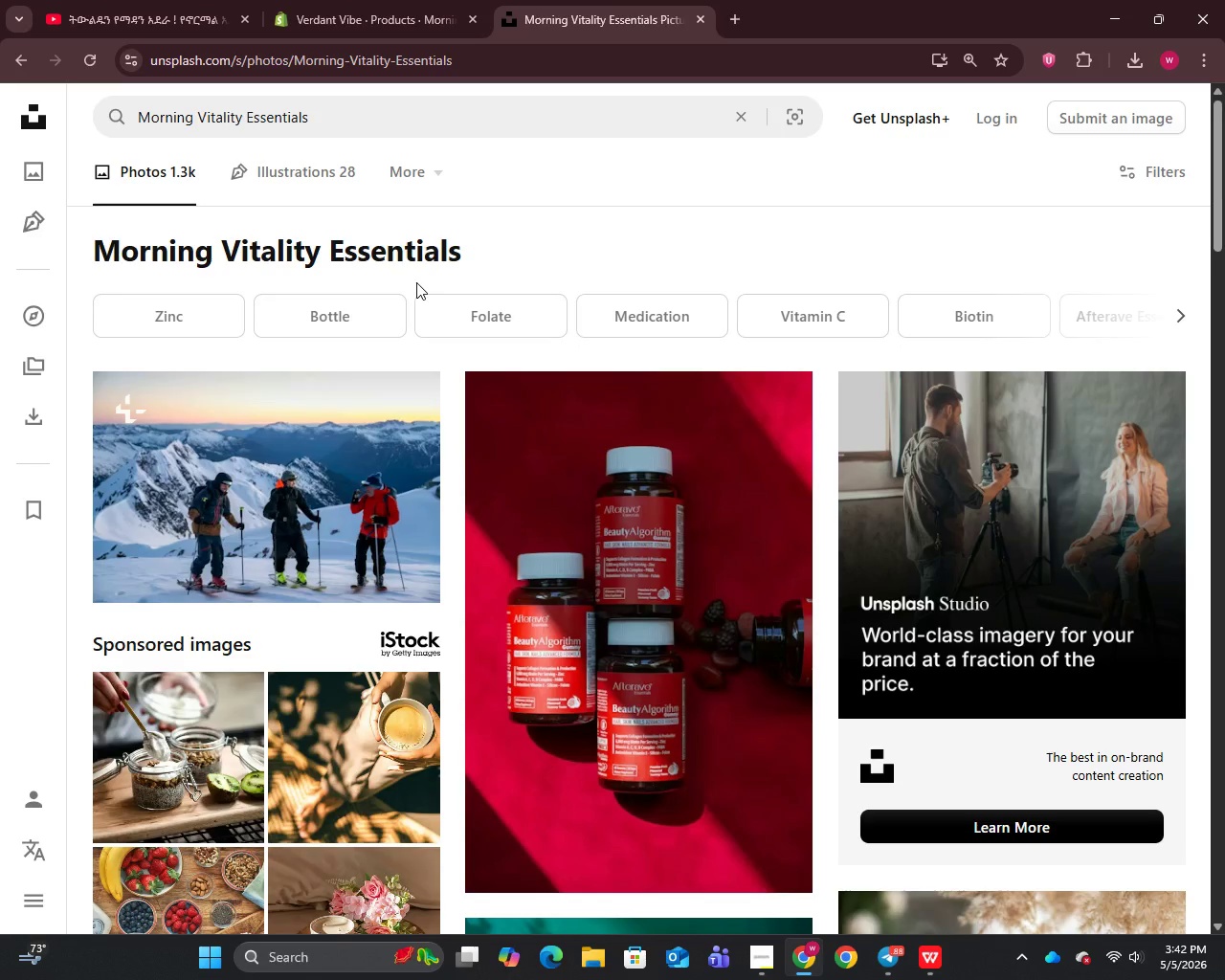 
scroll: coordinate [544, 420], scroll_direction: down, amount: 23.0
 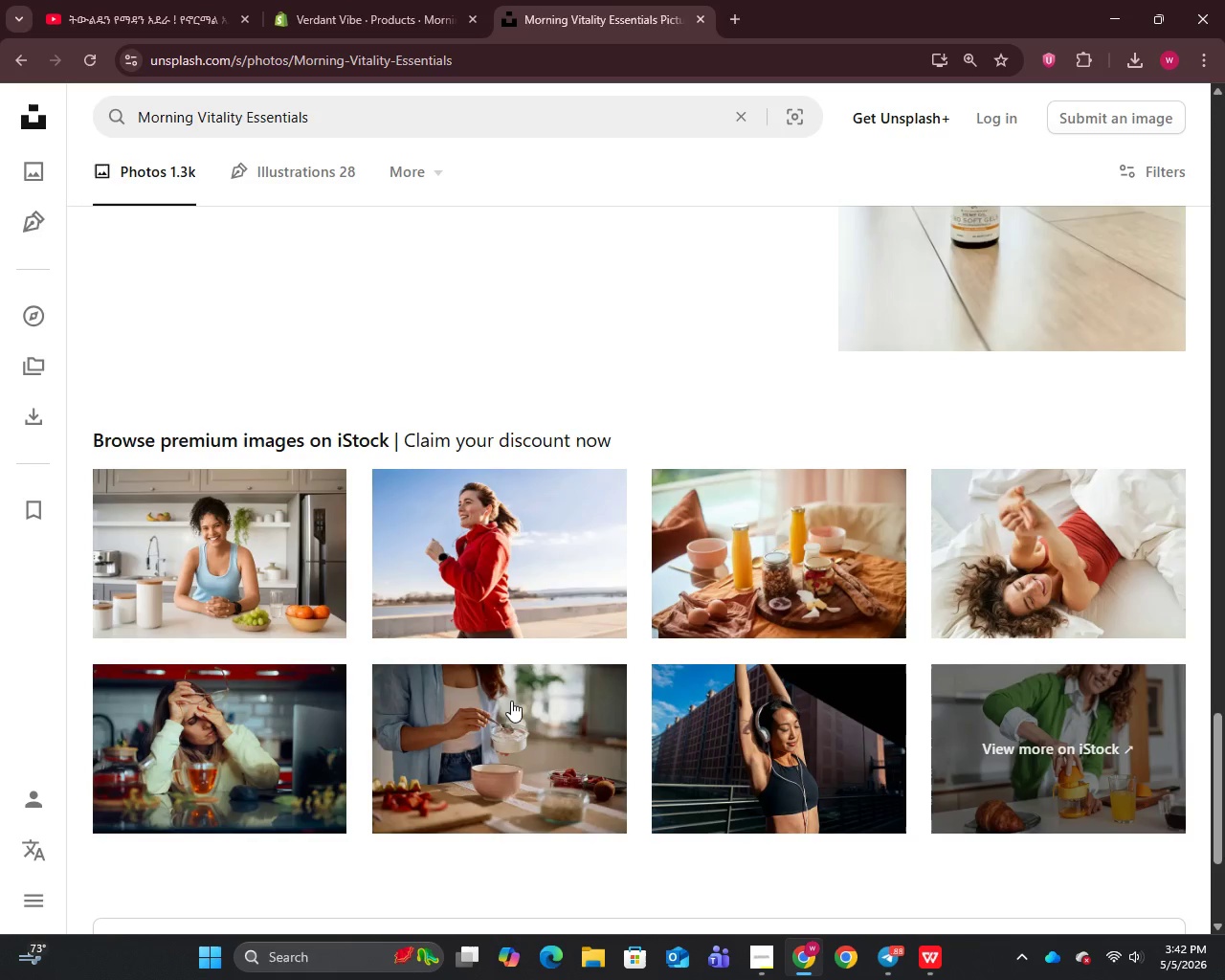 
left_click([562, 564])
 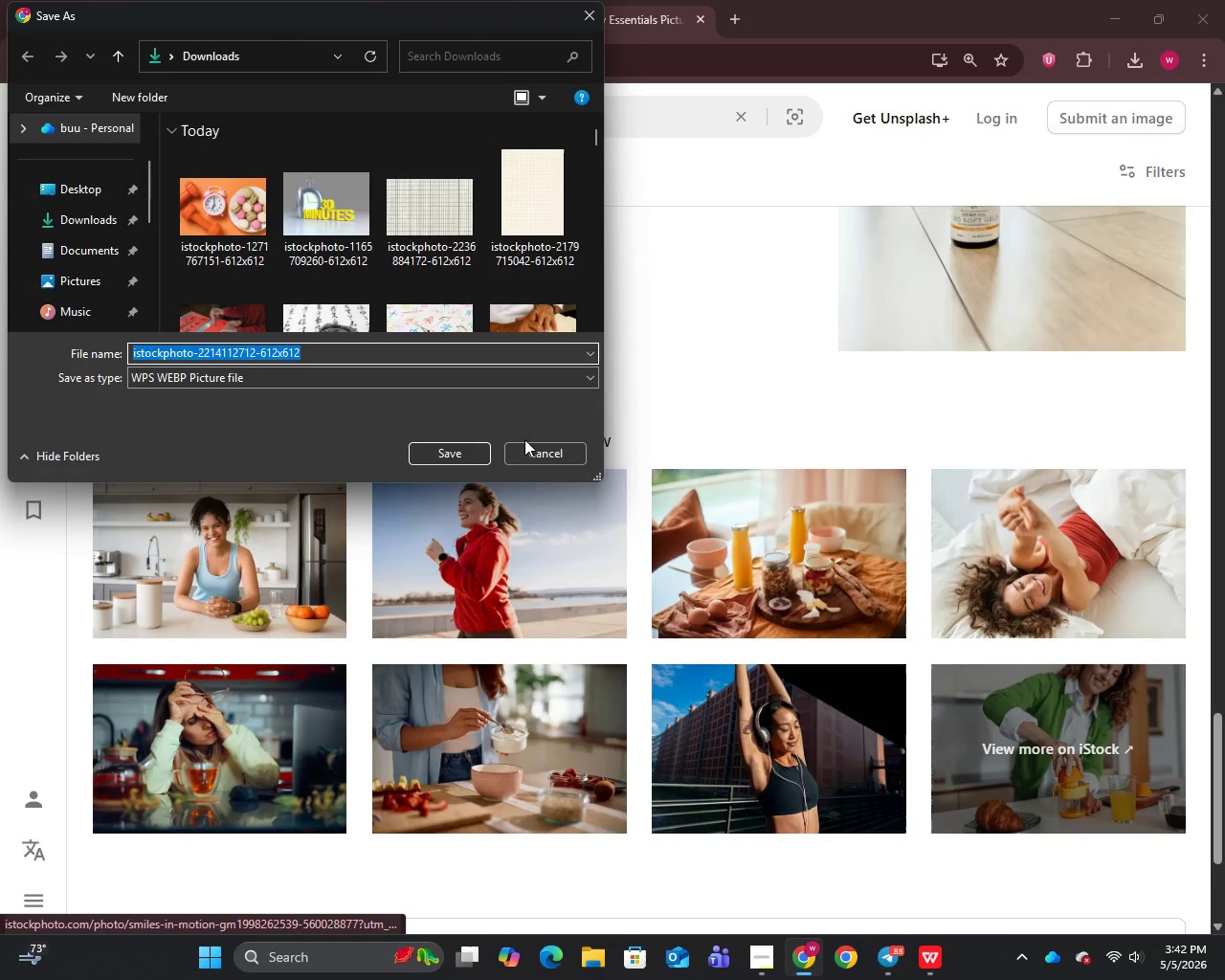 
left_click([470, 451])
 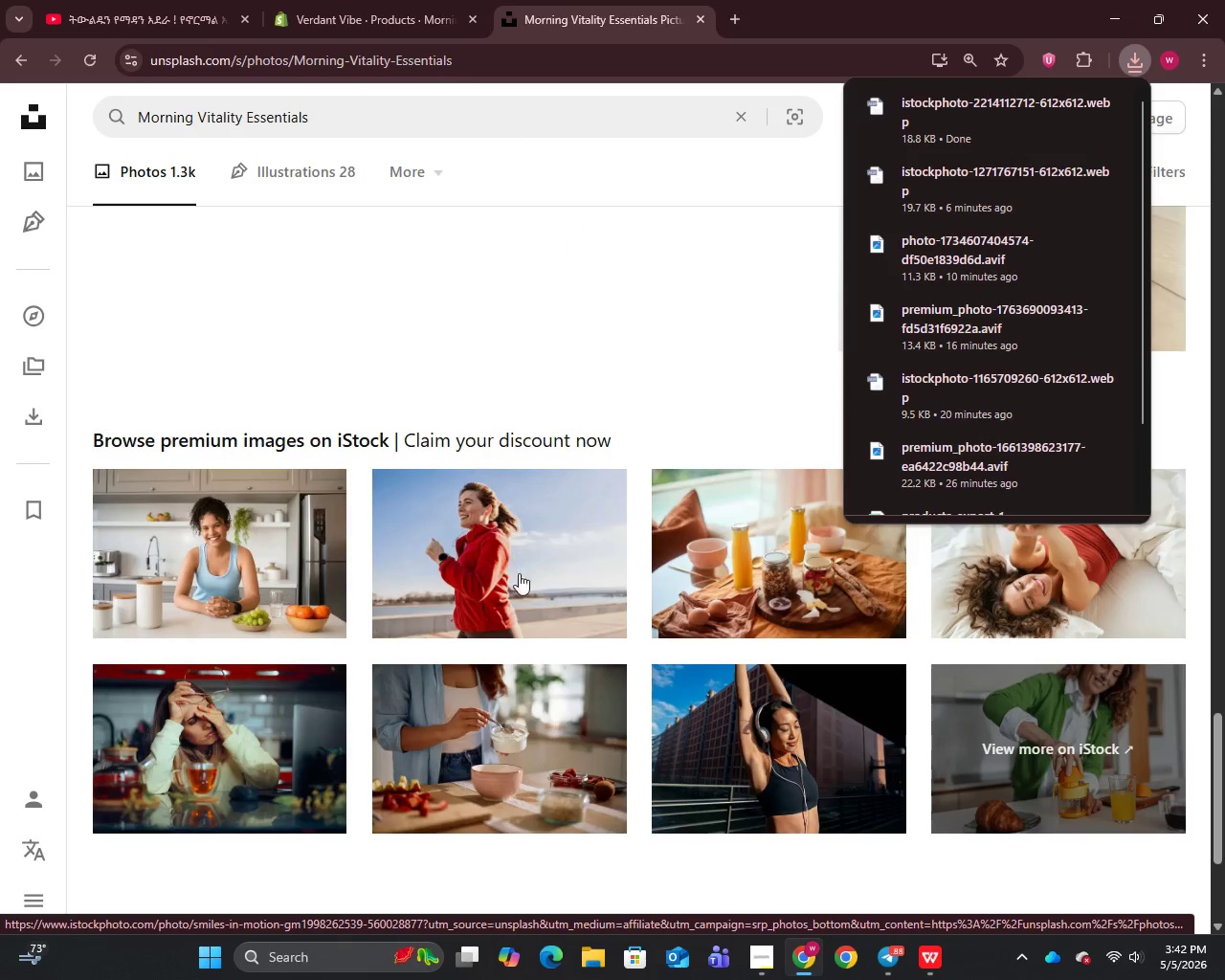 
right_click([1027, 553])
 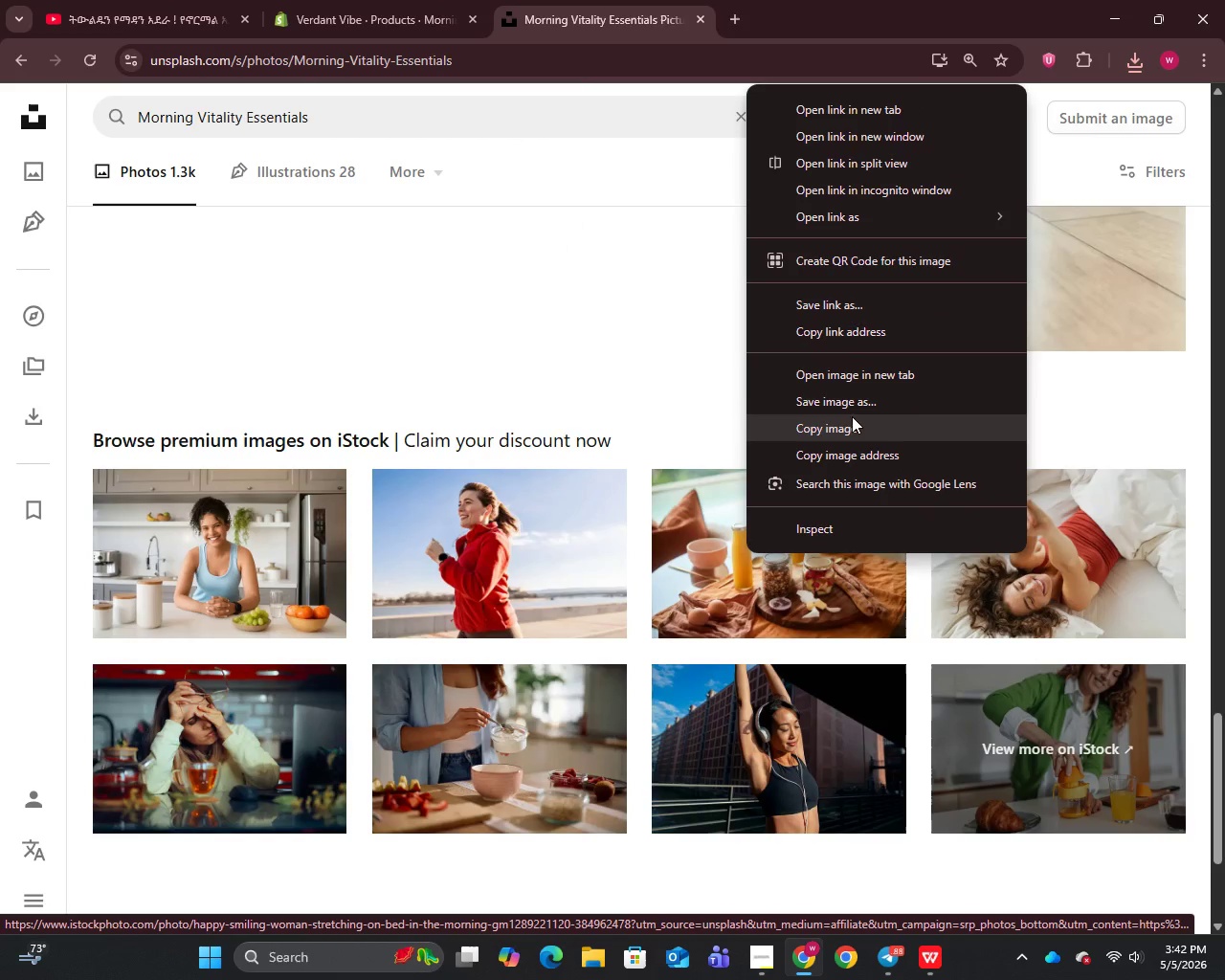 
left_click([859, 400])
 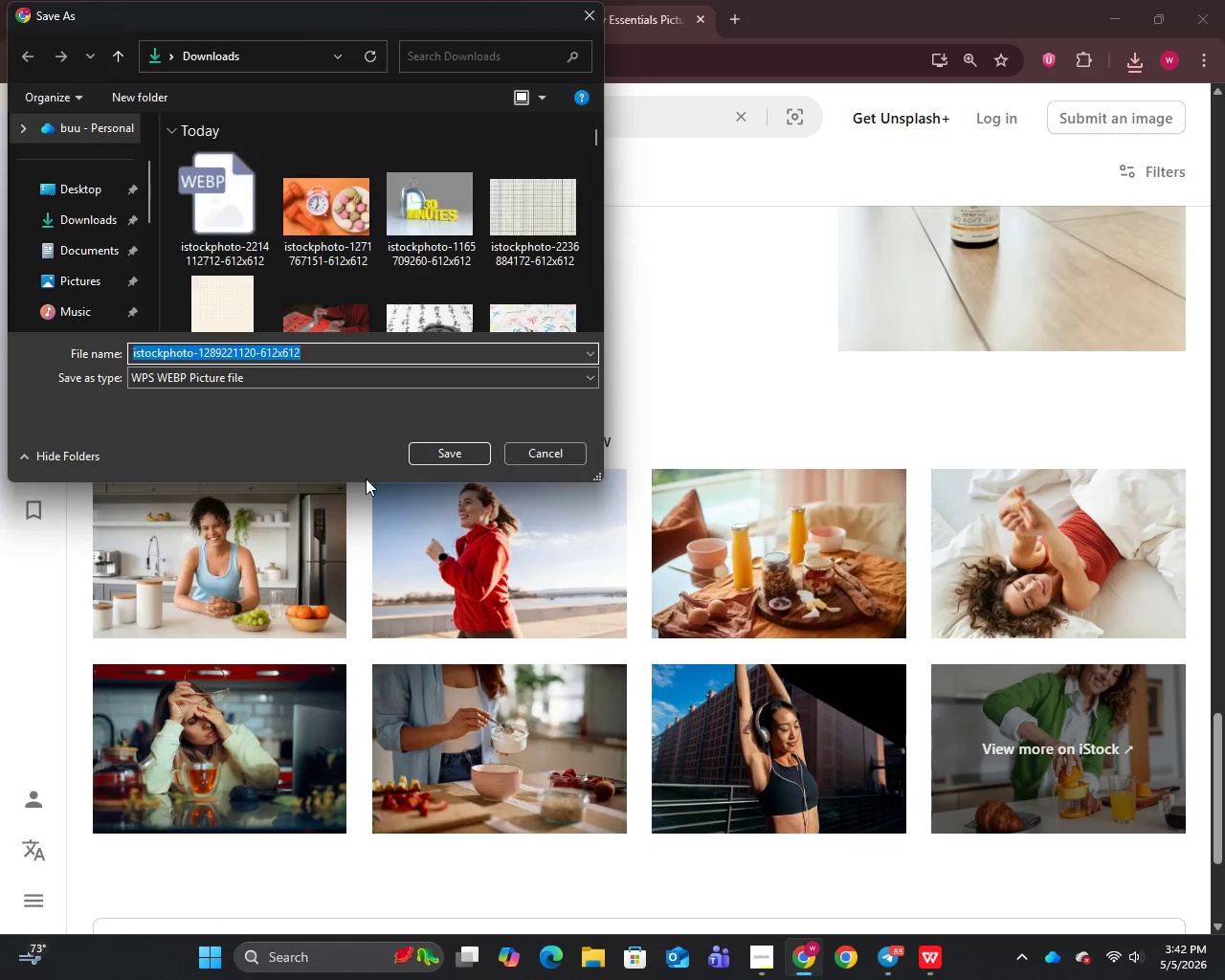 
left_click([442, 445])
 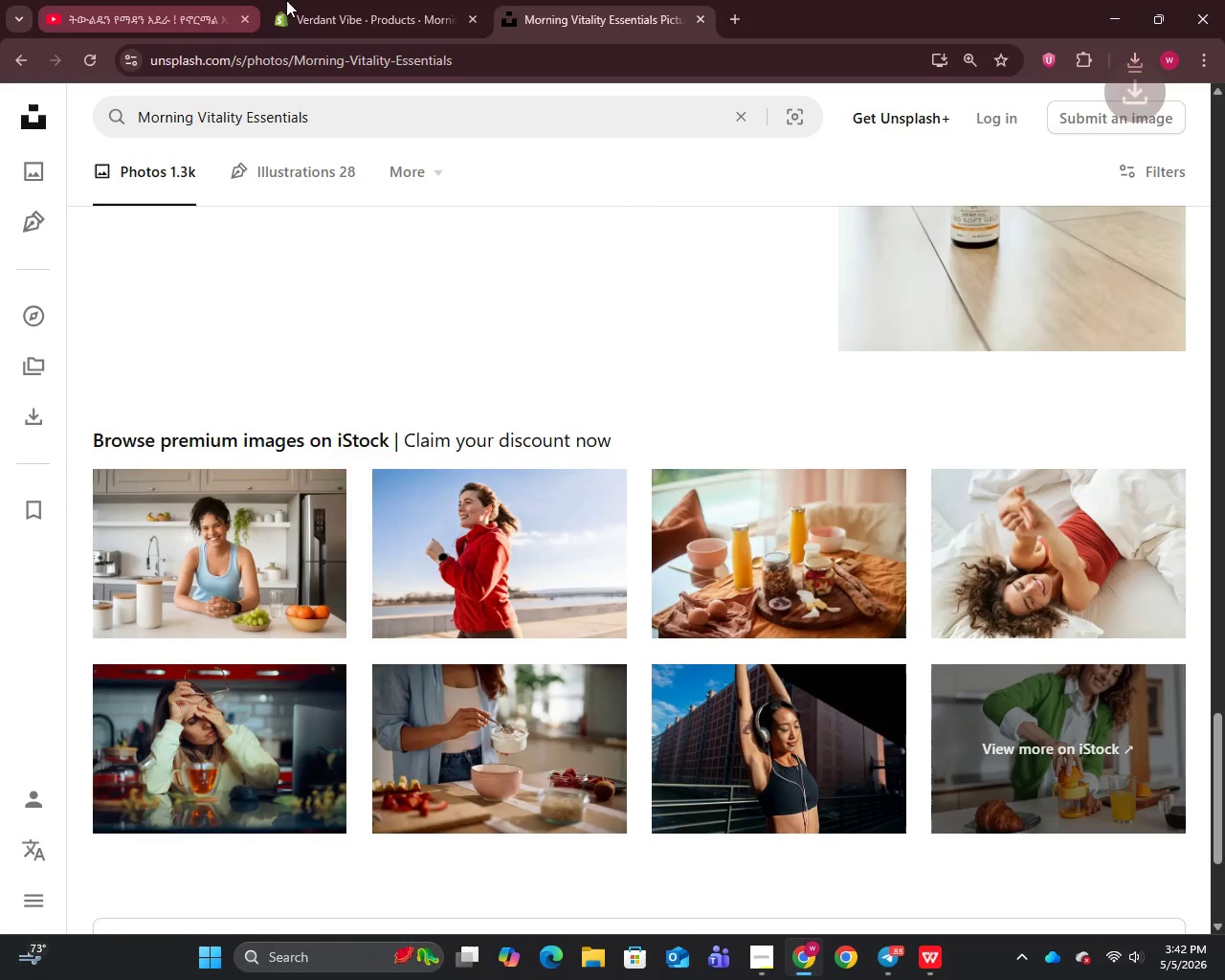 
left_click([328, 0])
 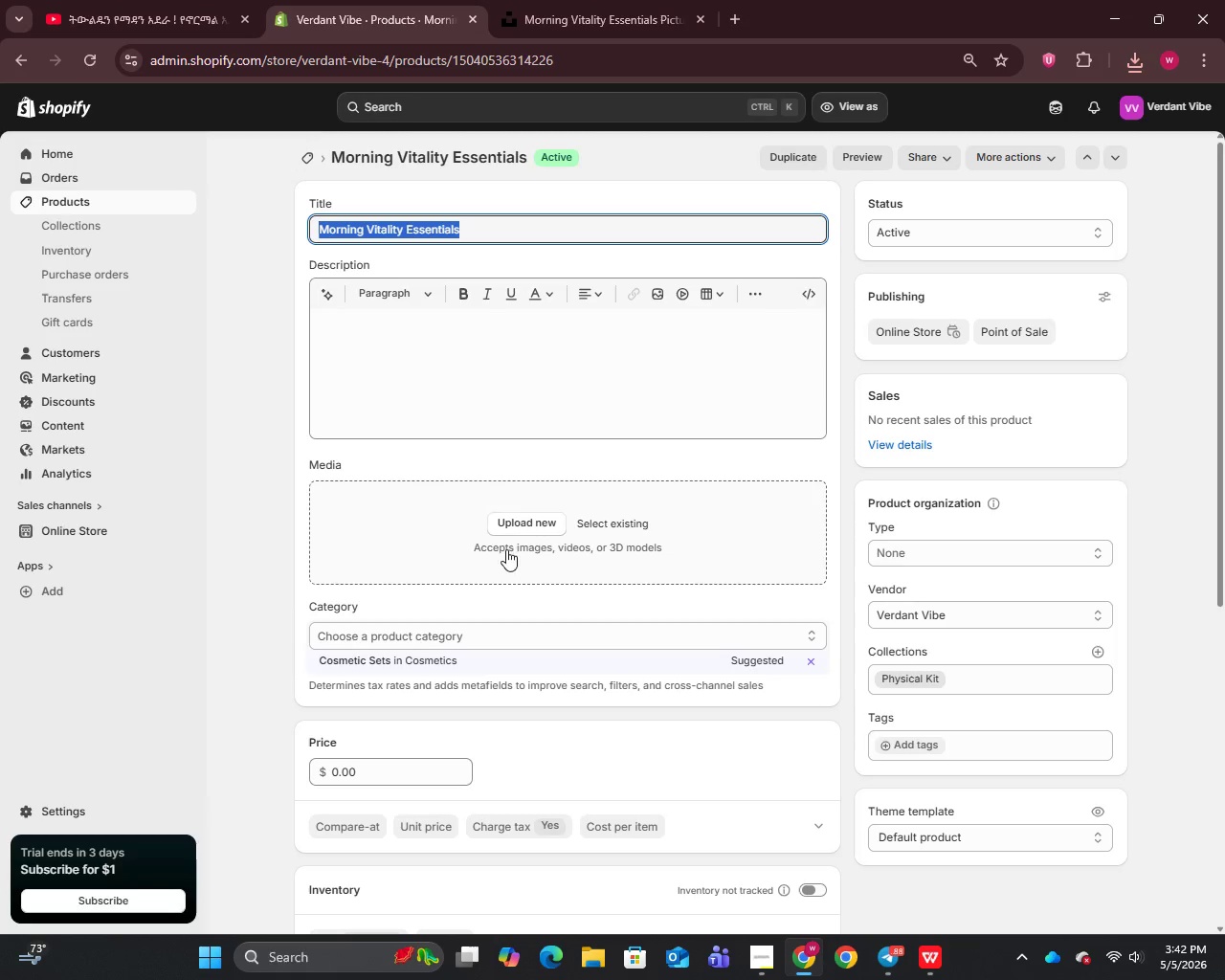 
left_click([513, 525])
 